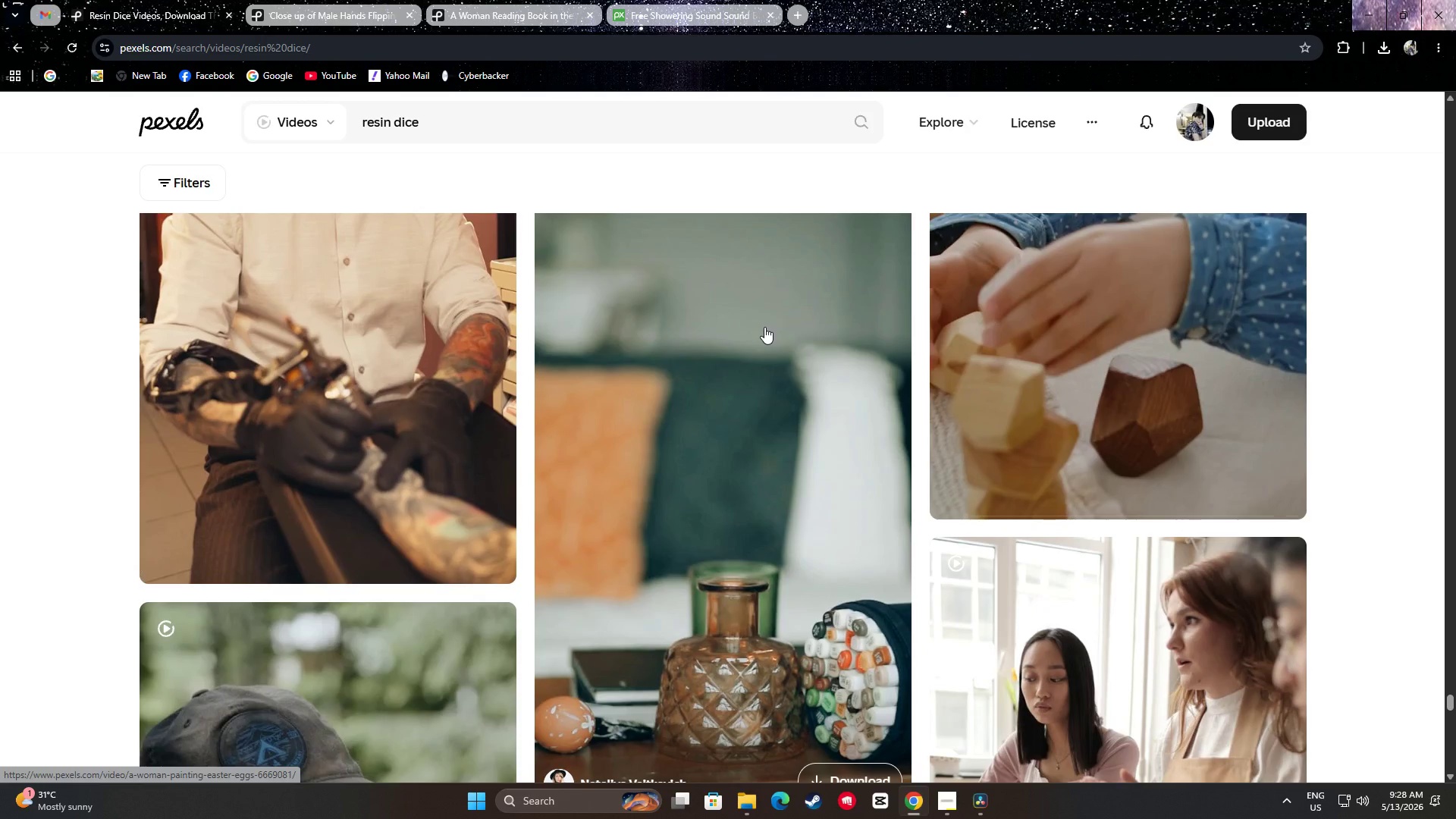 
scroll: coordinate [763, 329], scroll_direction: down, amount: 31.0
 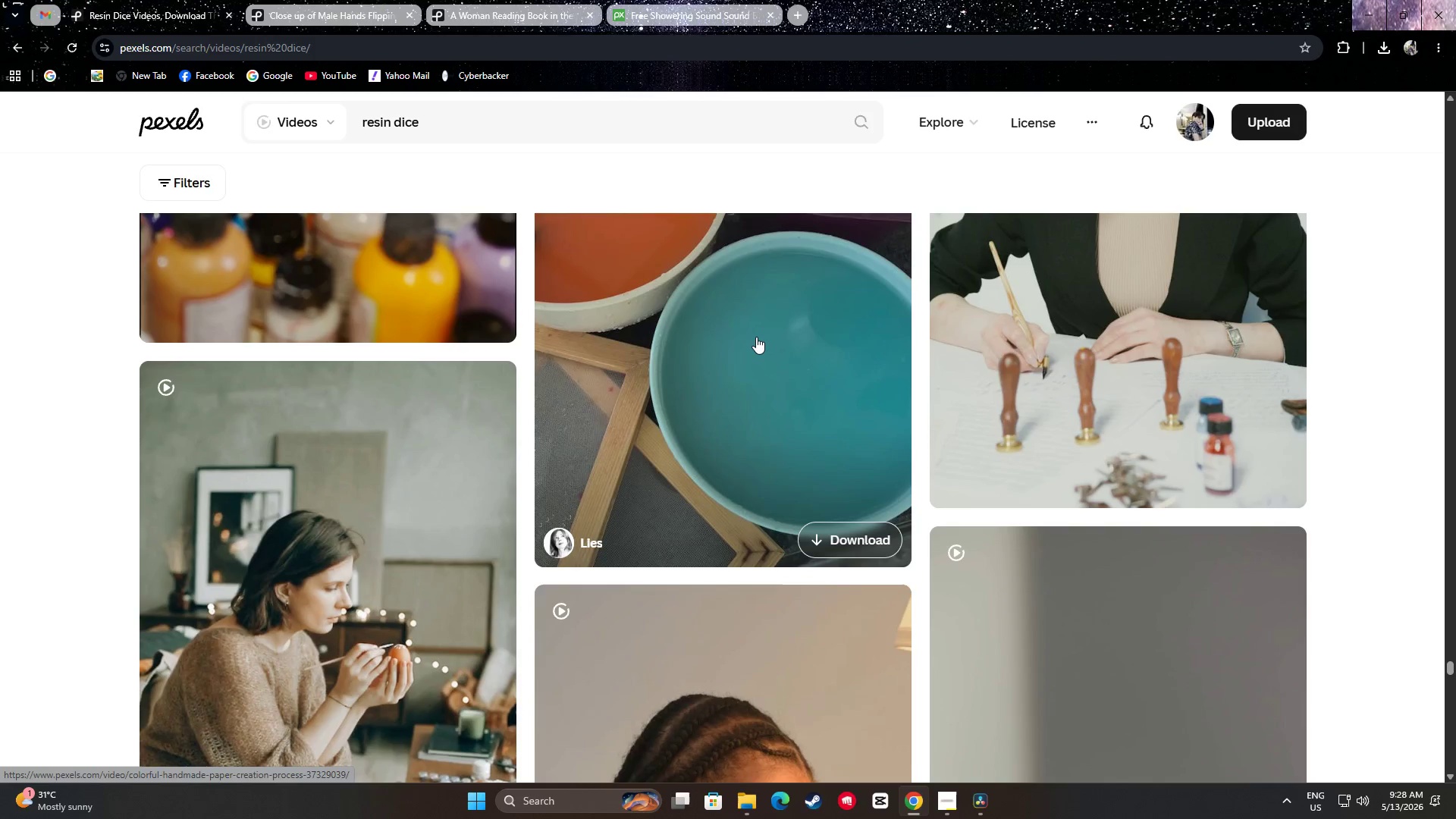 
scroll: coordinate [751, 338], scroll_direction: down, amount: 14.0
 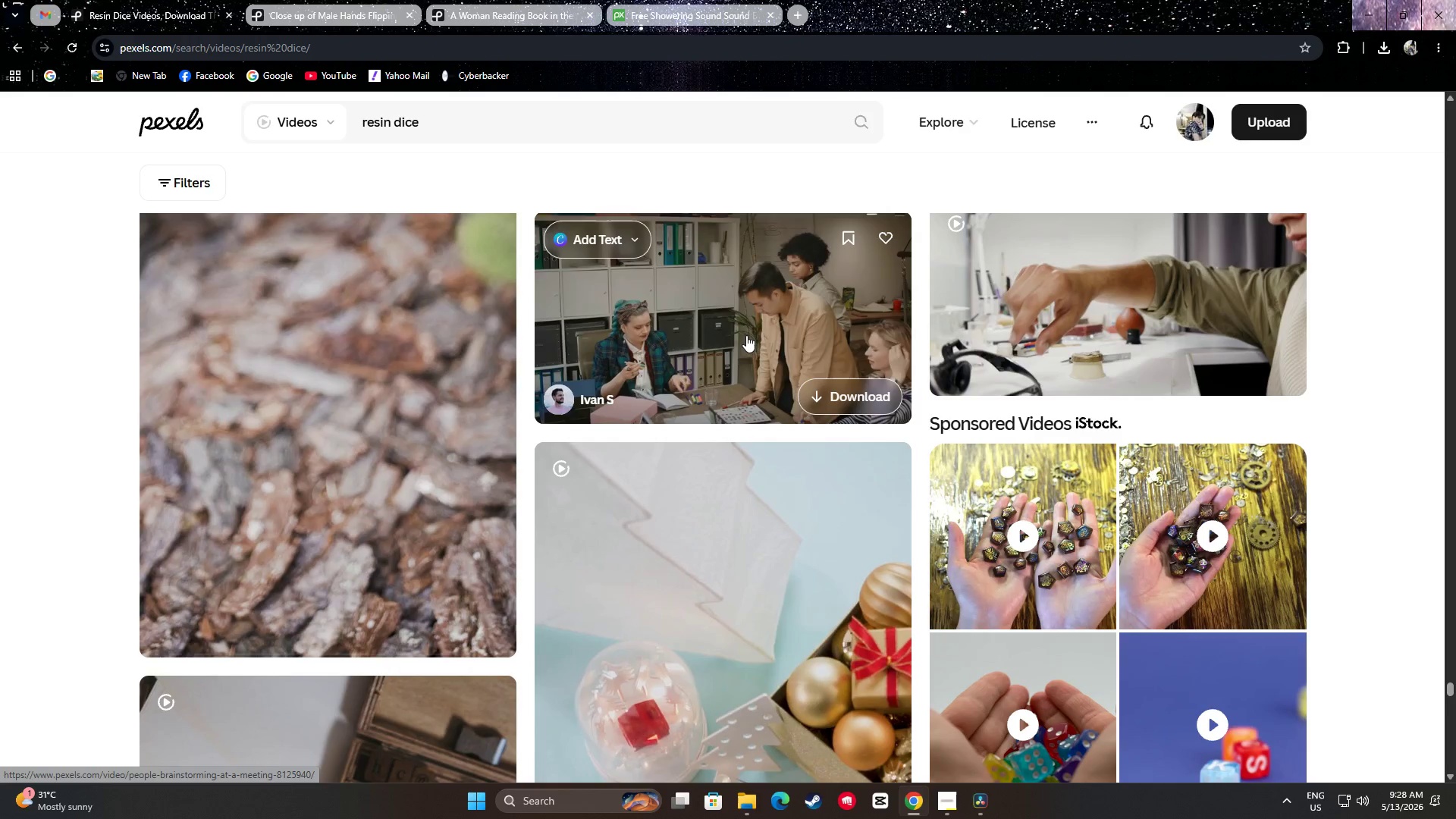 
wait(5.65)
 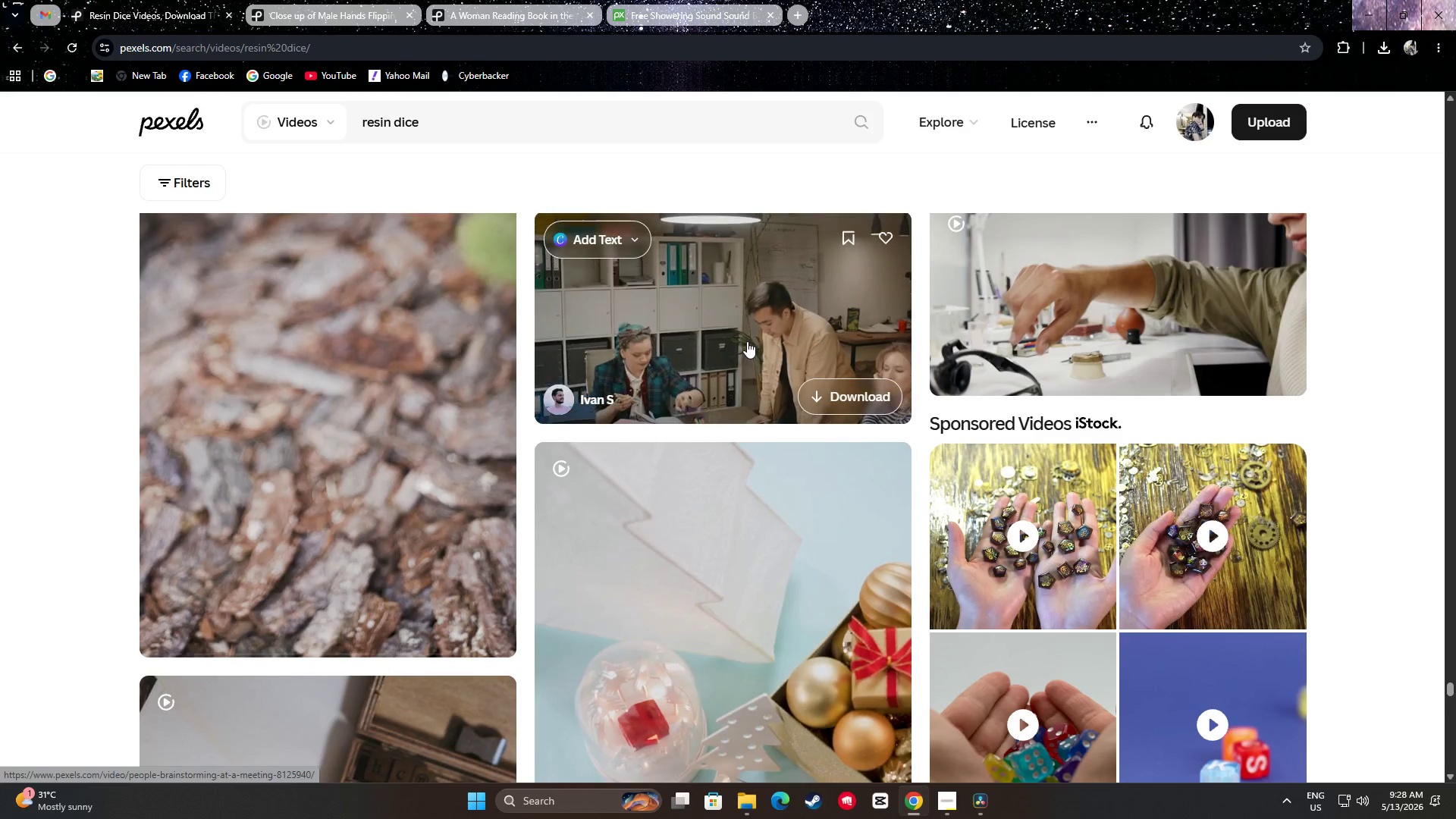 
scroll: coordinate [752, 334], scroll_direction: up, amount: 1.0
 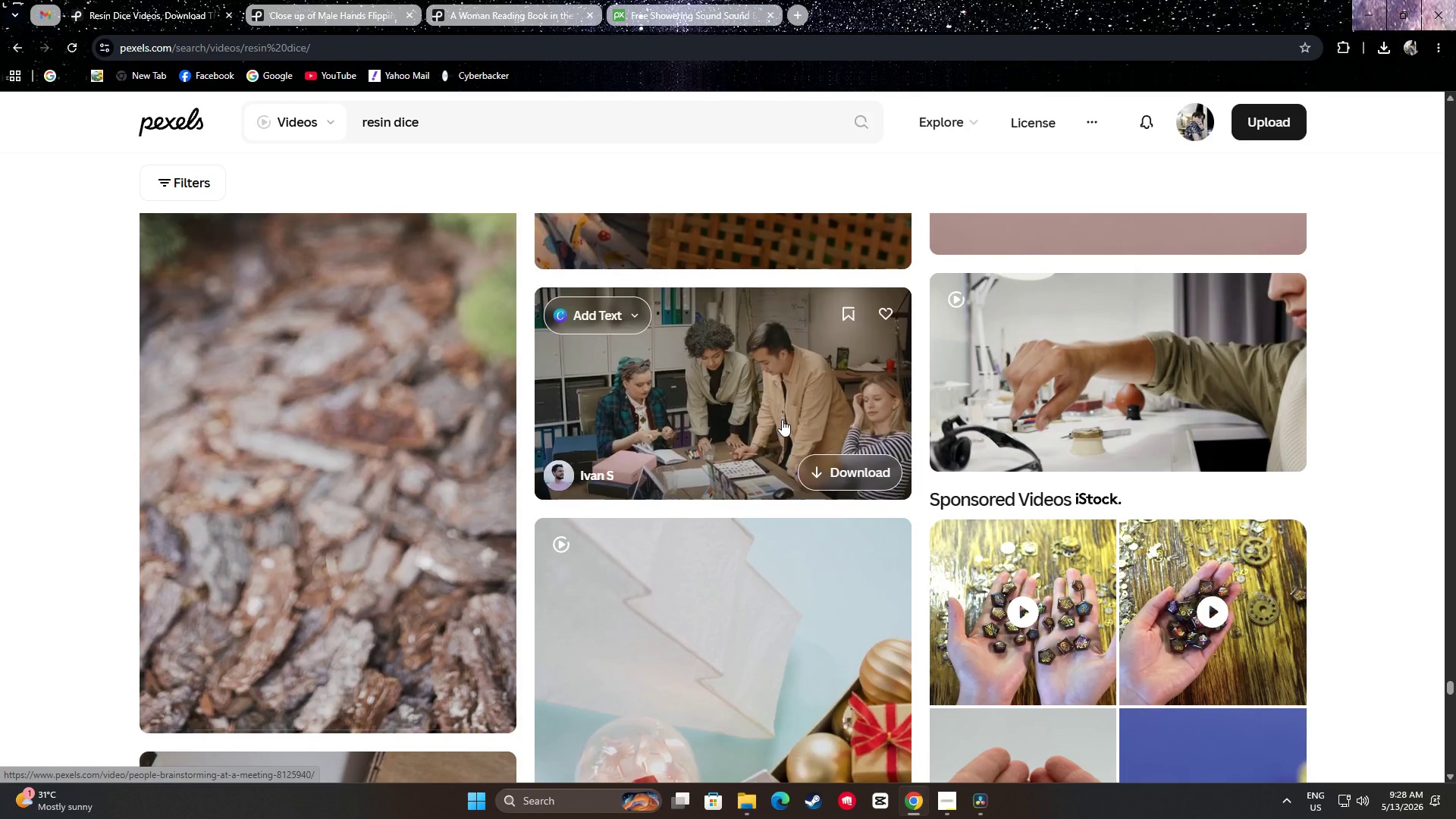 
scroll: coordinate [782, 419], scroll_direction: down, amount: 8.0
 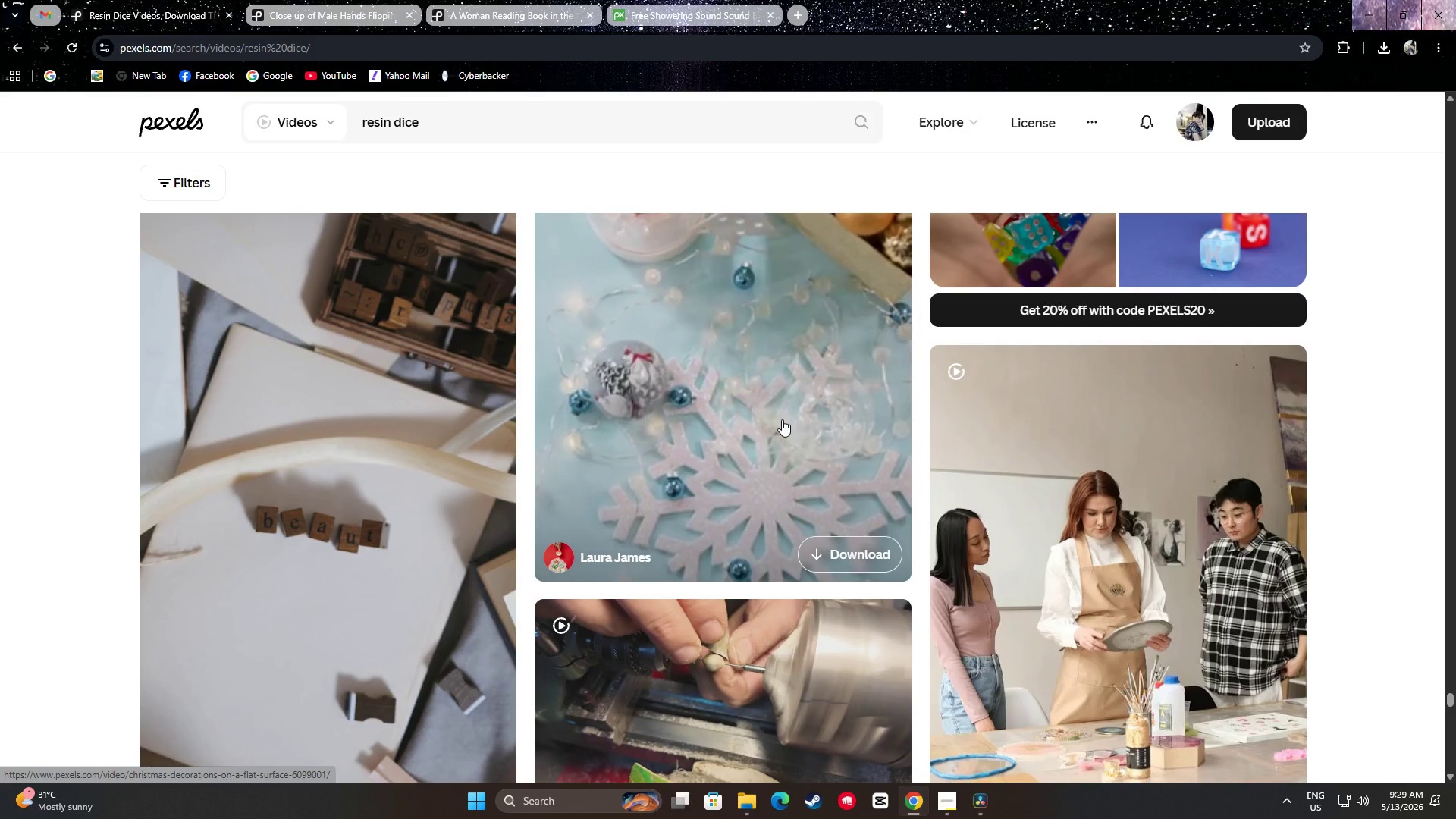 
scroll: coordinate [782, 419], scroll_direction: up, amount: 1.0
 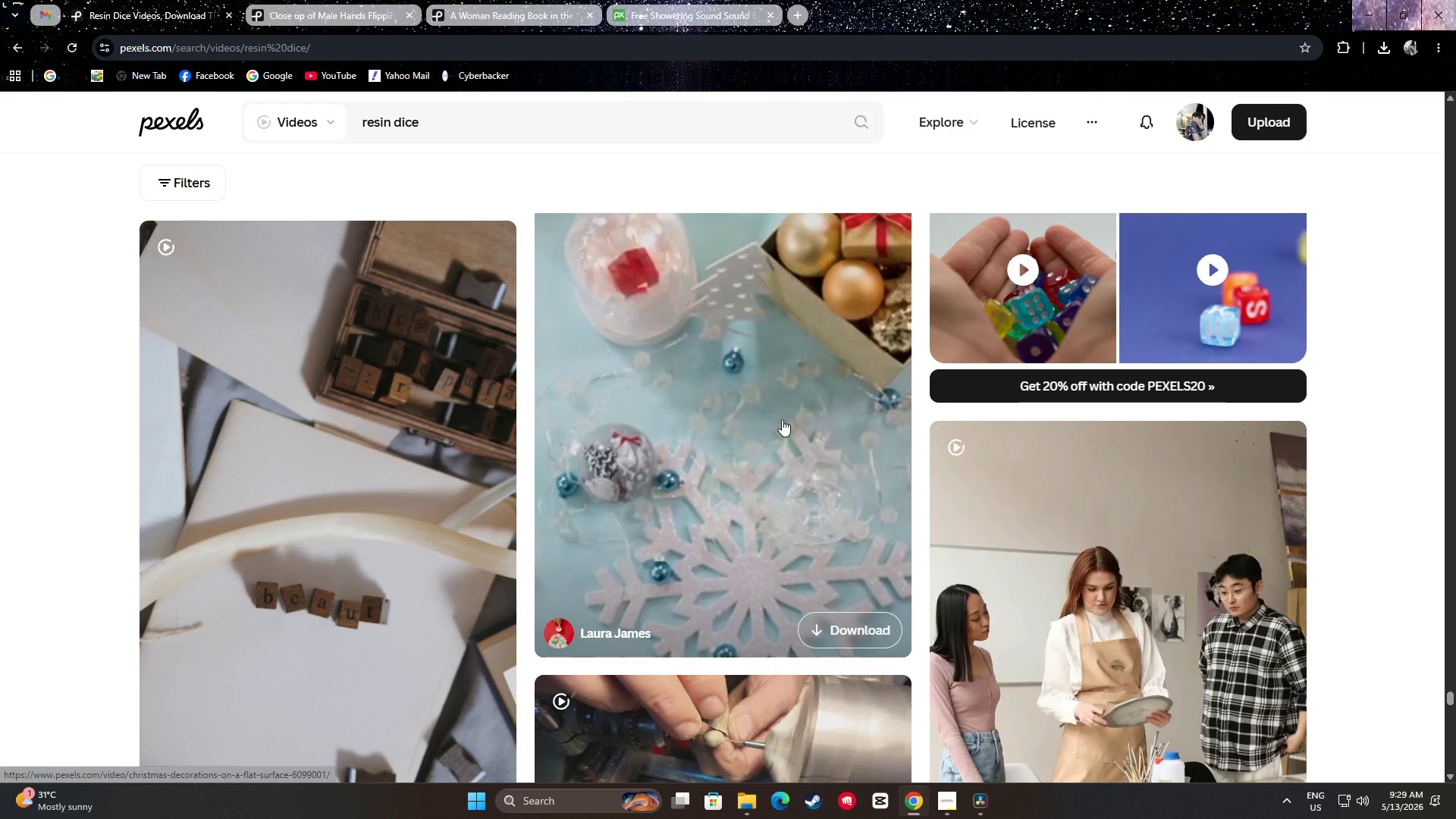 
scroll: coordinate [776, 412], scroll_direction: down, amount: 7.0
 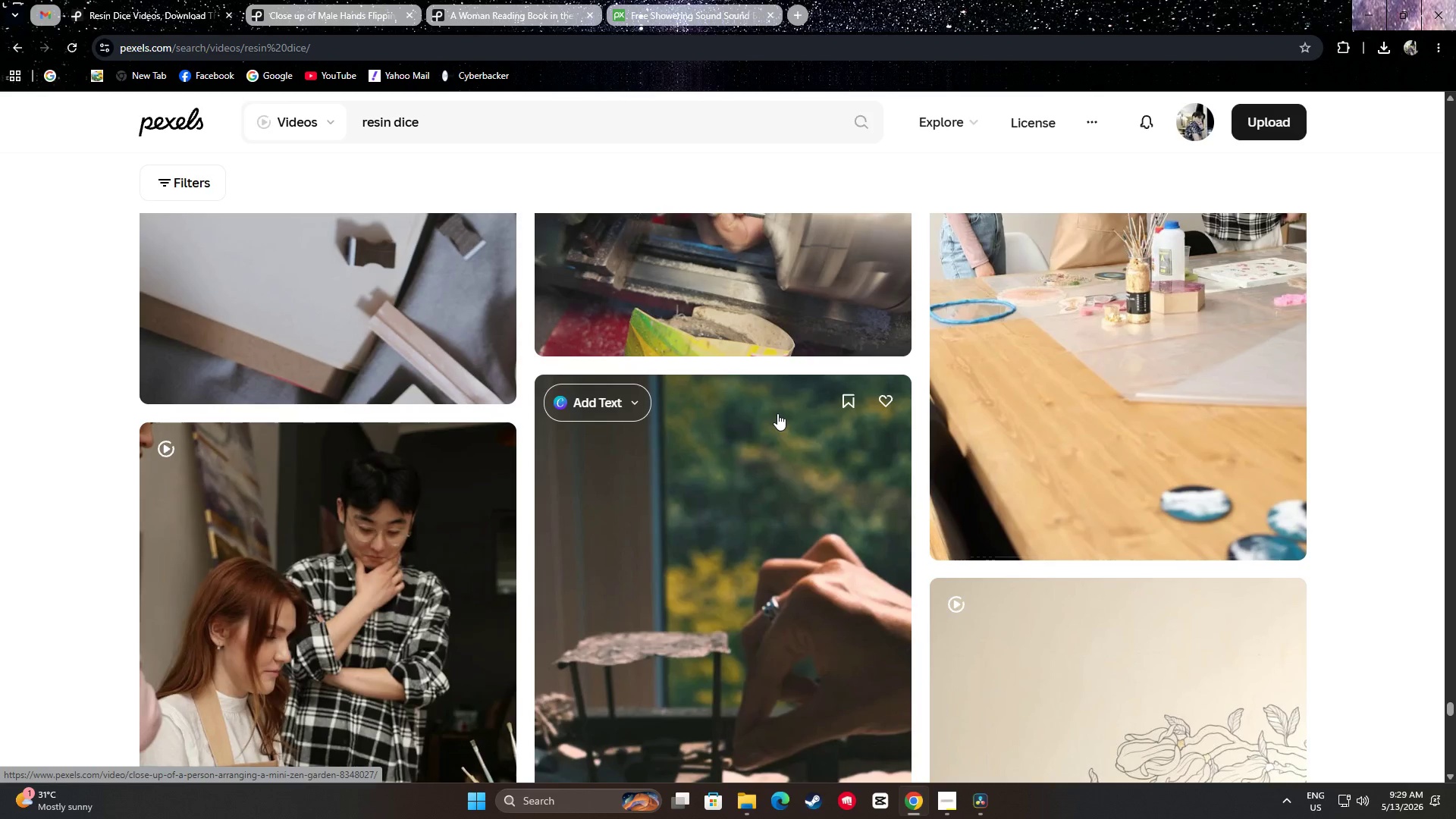 
scroll: coordinate [780, 415], scroll_direction: up, amount: 2.0
 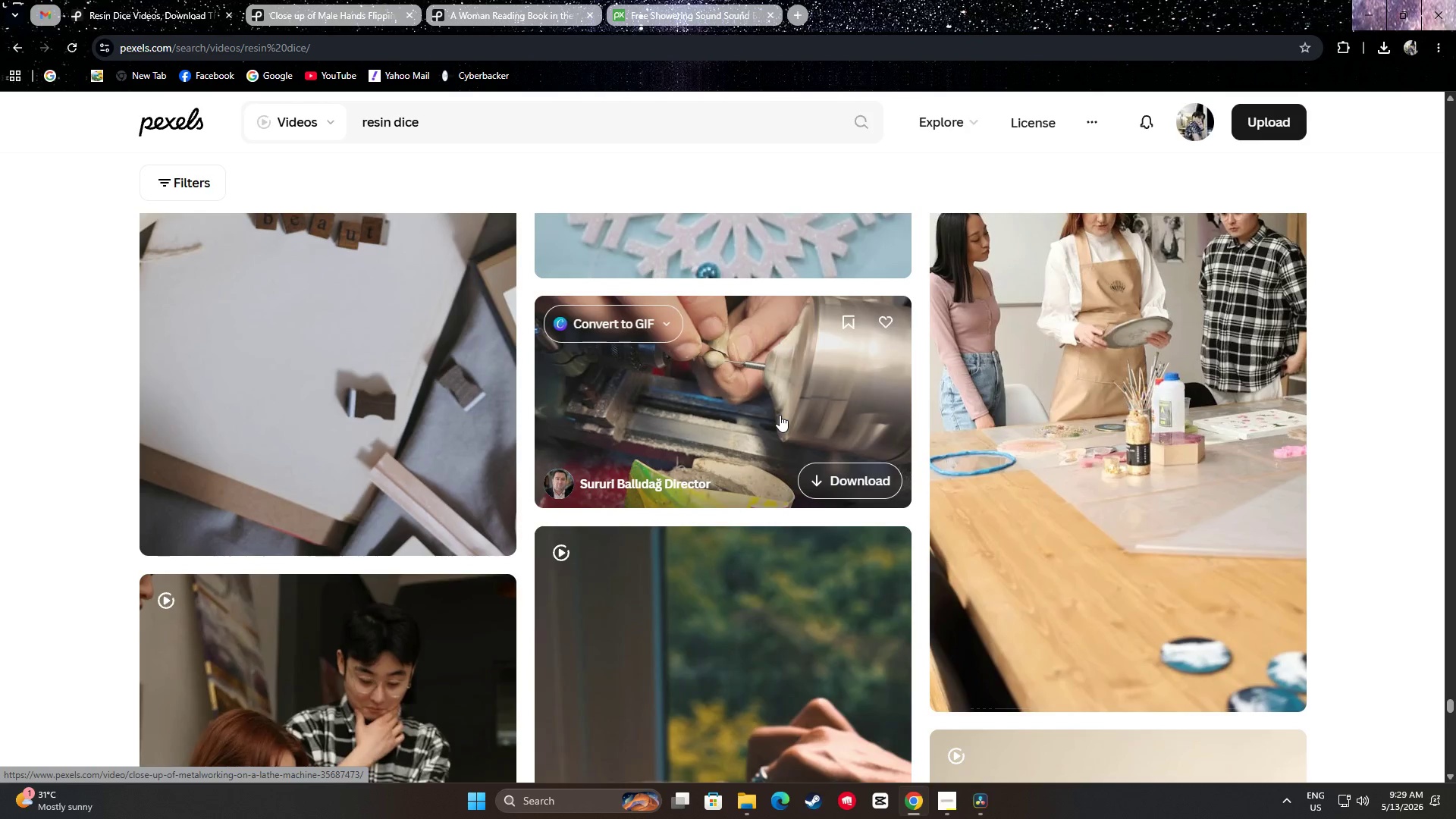 
scroll: coordinate [780, 417], scroll_direction: down, amount: 15.0
 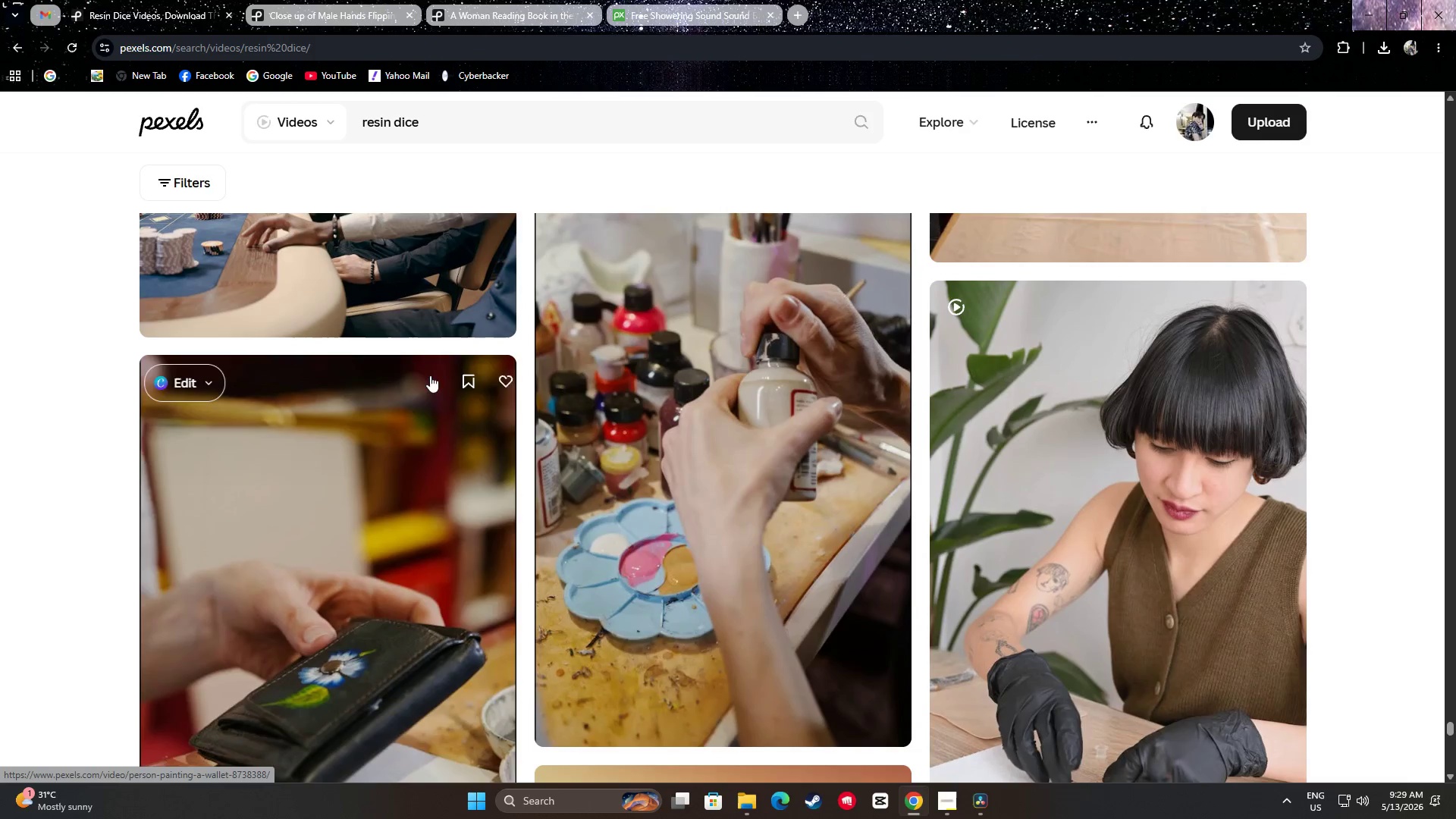 
scroll: coordinate [340, 435], scroll_direction: up, amount: 3.0
 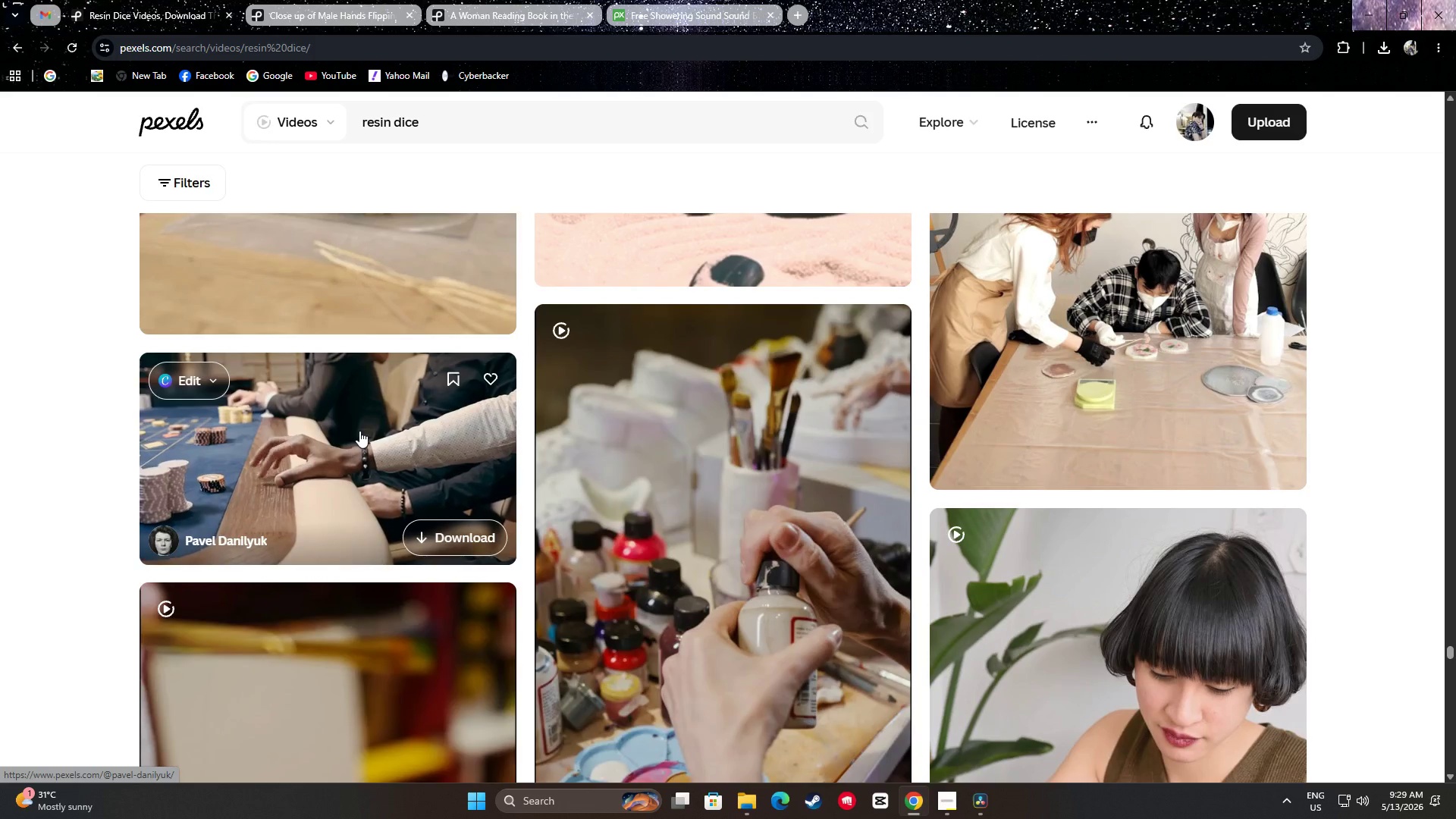 
wait(25.39)
 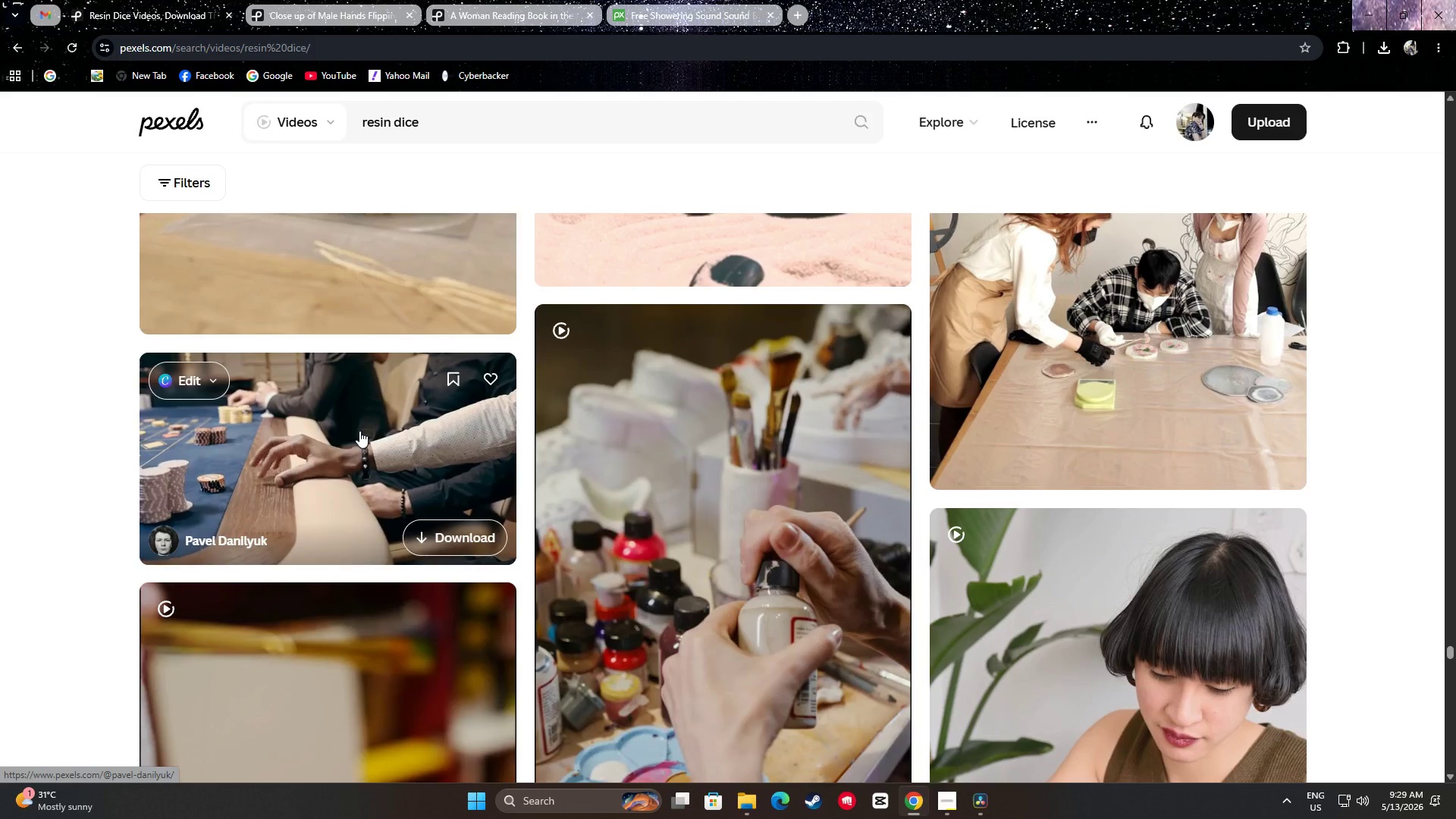 
scroll: coordinate [706, 356], scroll_direction: down, amount: 21.0
 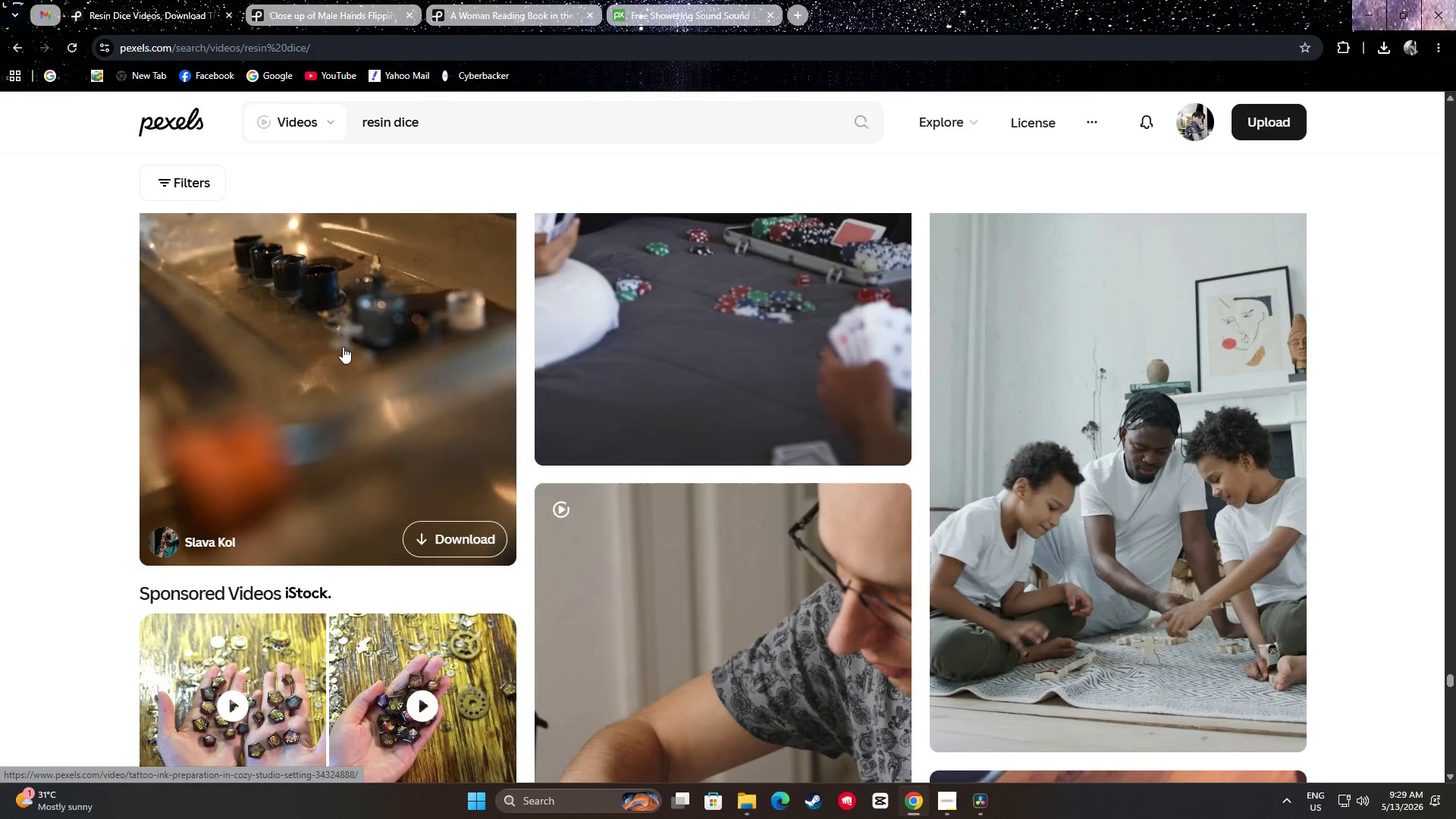 
scroll: coordinate [457, 362], scroll_direction: down, amount: 16.0
 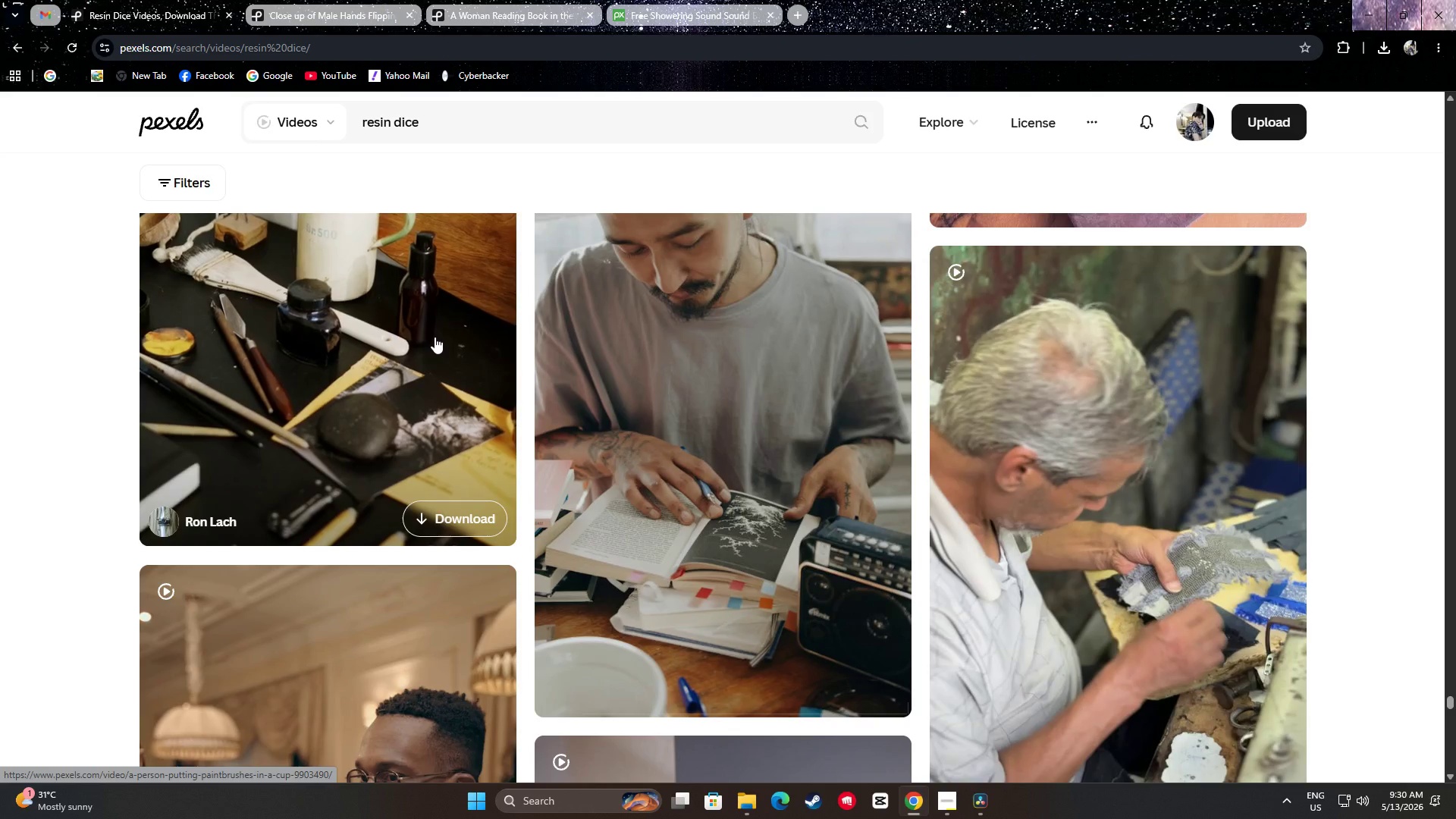 
wait(36.24)
 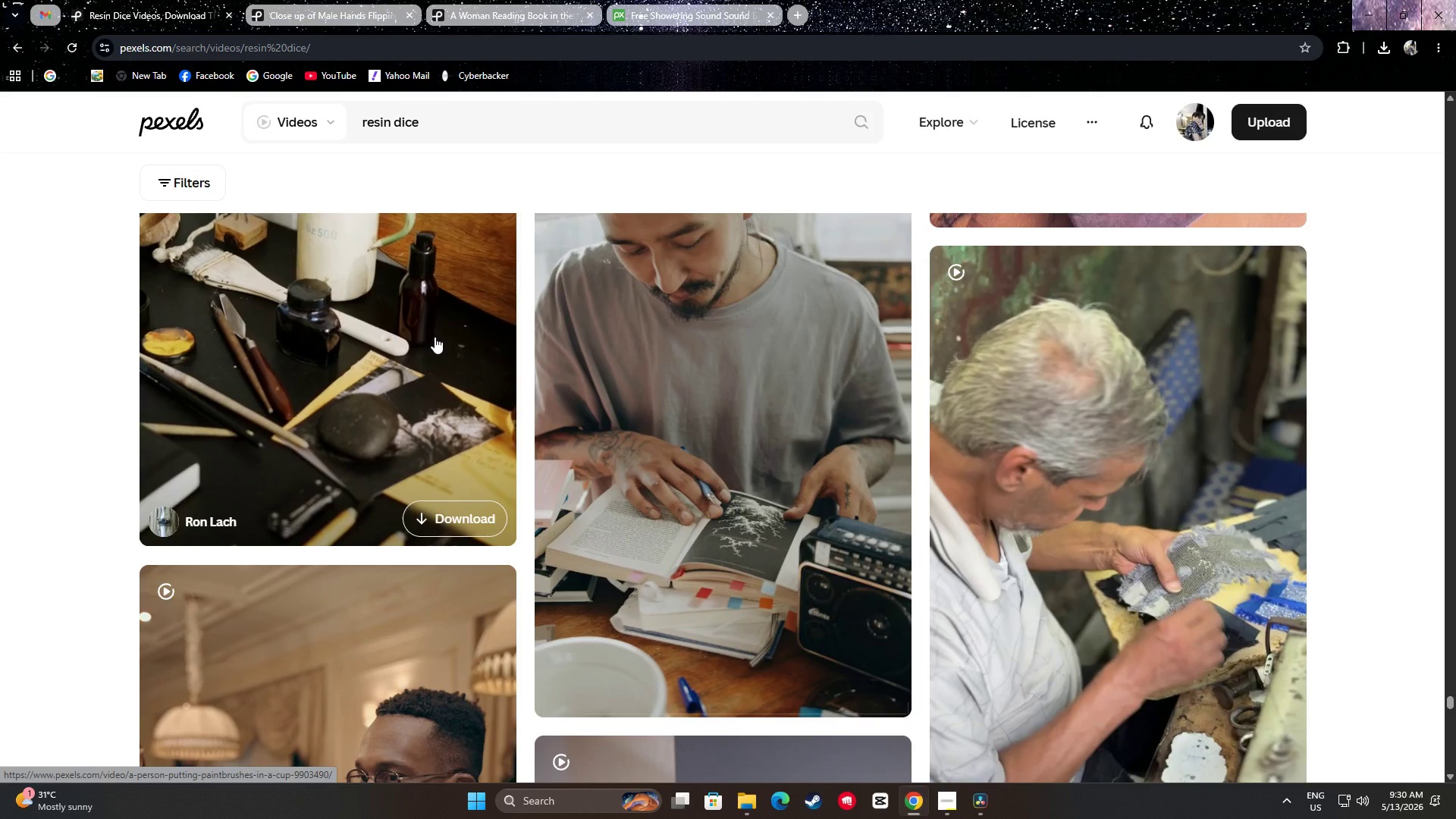 
scroll: coordinate [707, 453], scroll_direction: down, amount: 18.0
 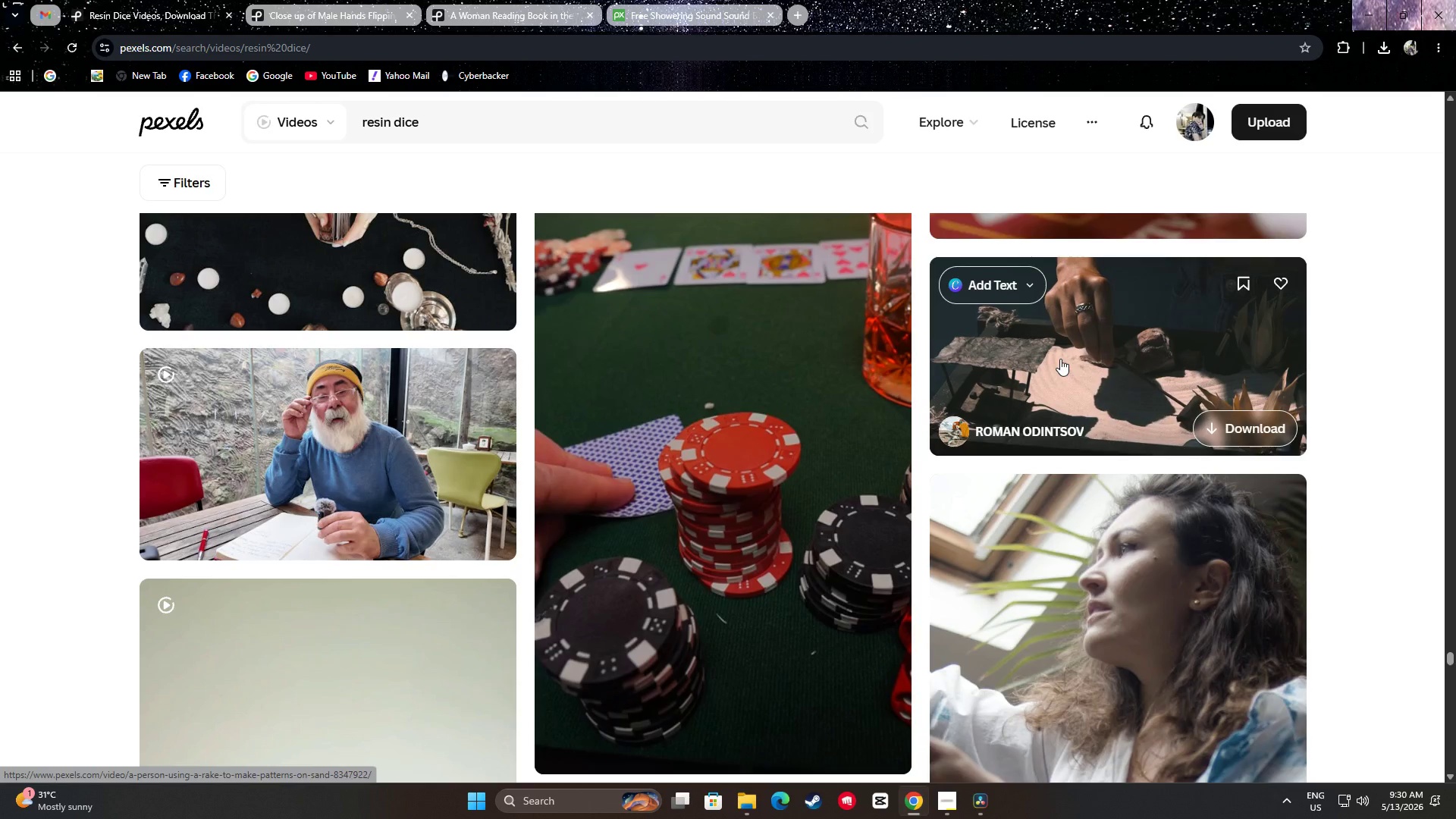 
wait(11.01)
 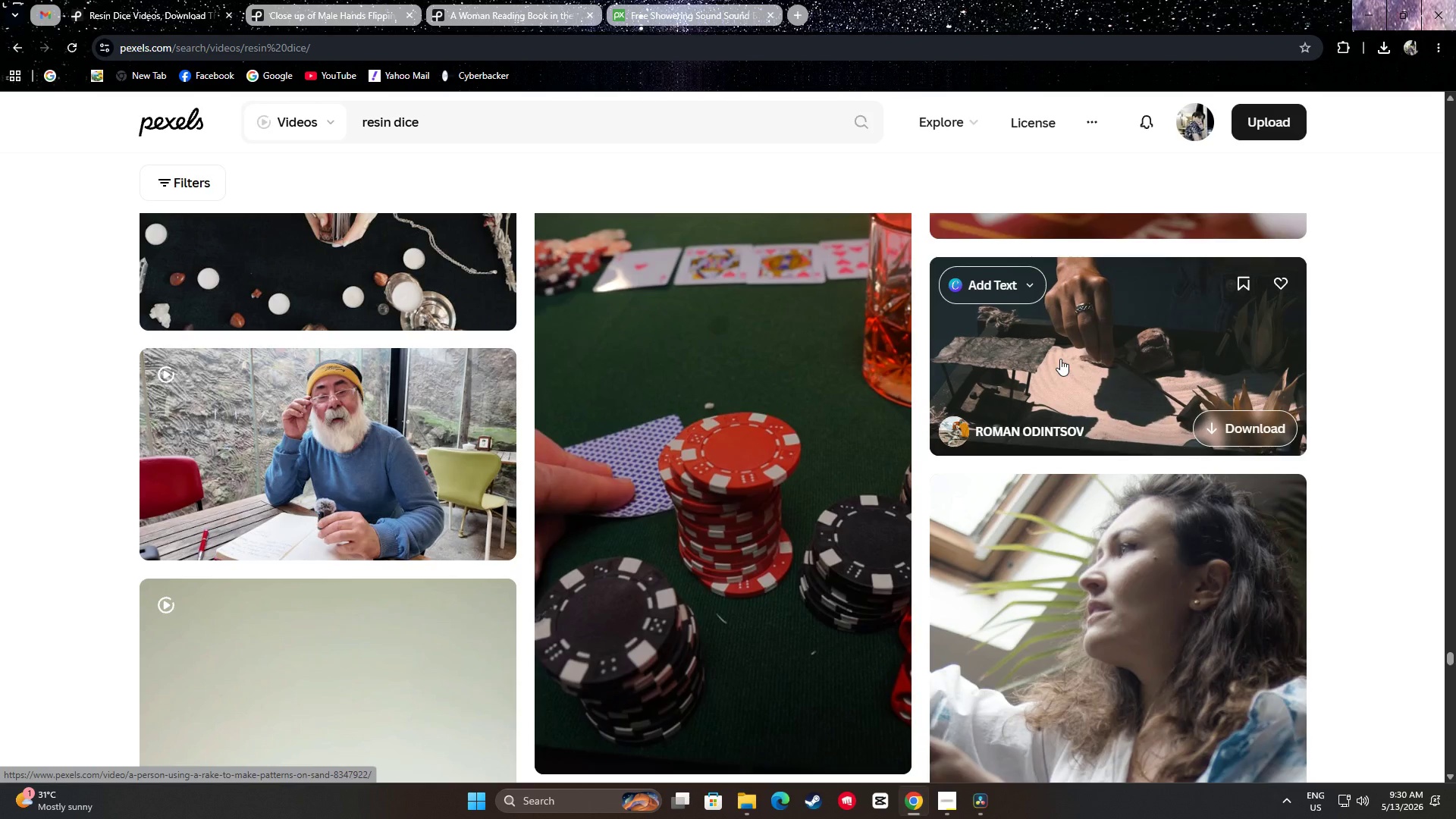 
scroll: coordinate [811, 433], scroll_direction: down, amount: 35.0
 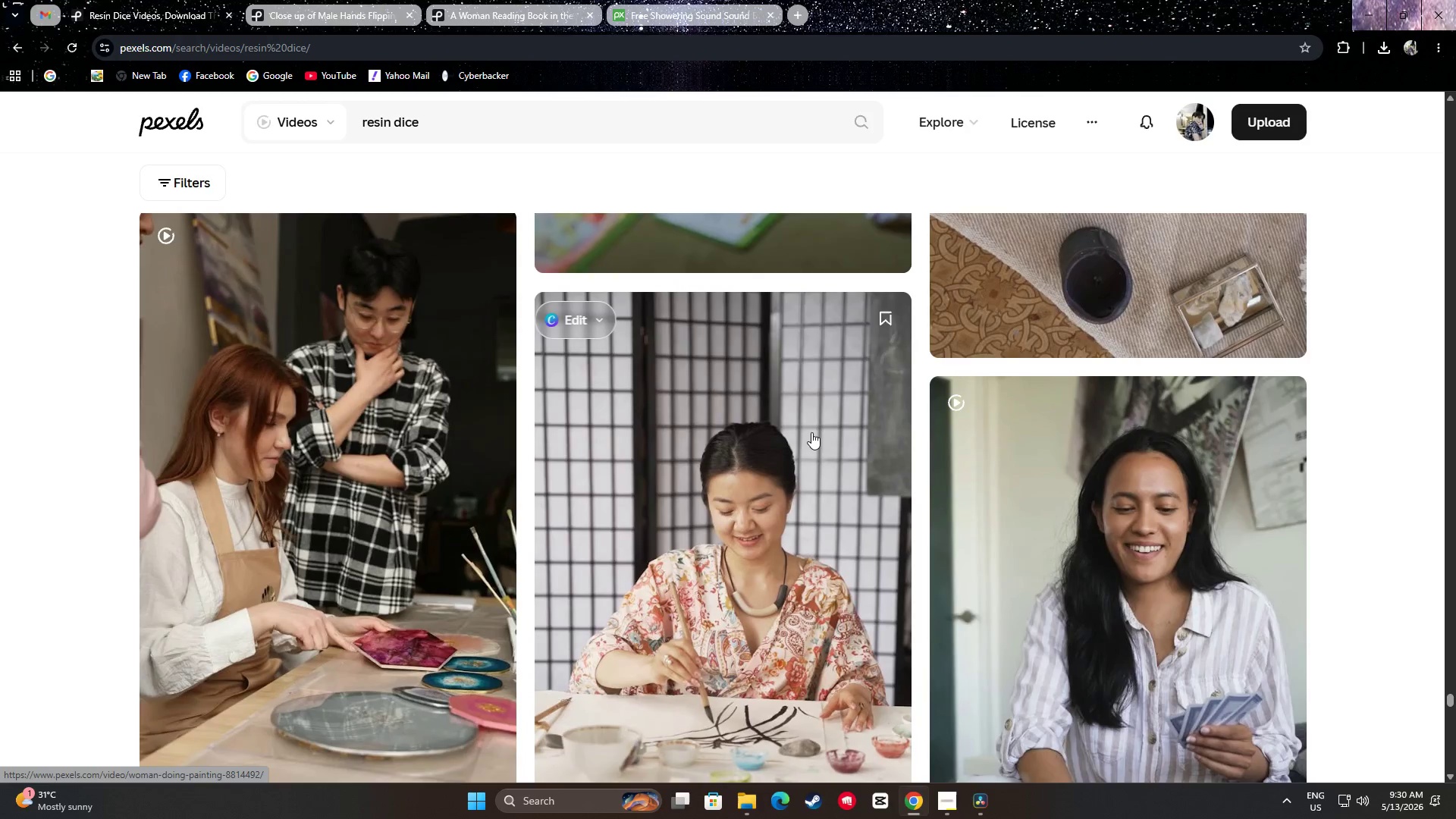 
scroll: coordinate [1344, 438], scroll_direction: down, amount: 28.0
 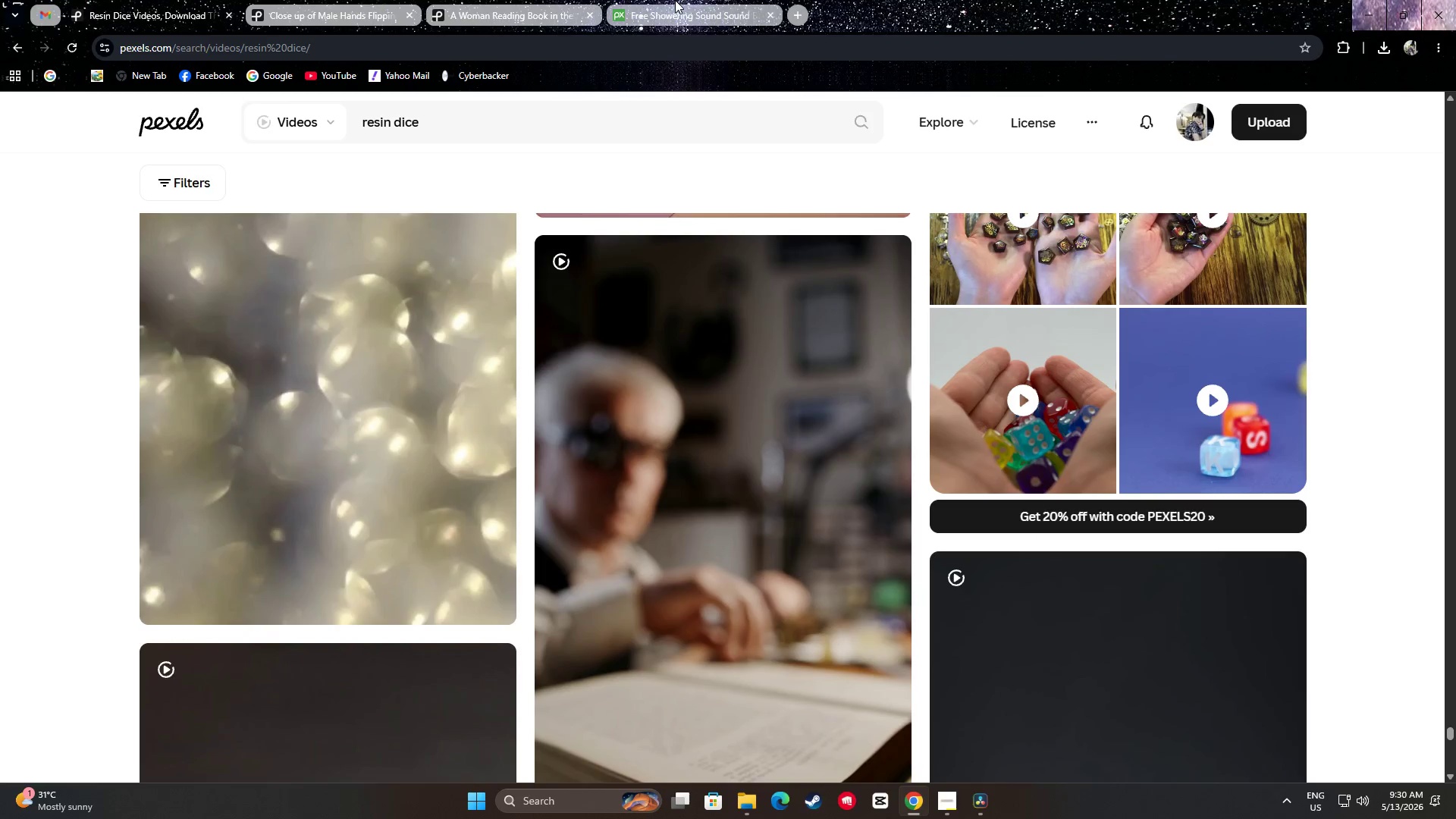 
left_click([679, 0])
 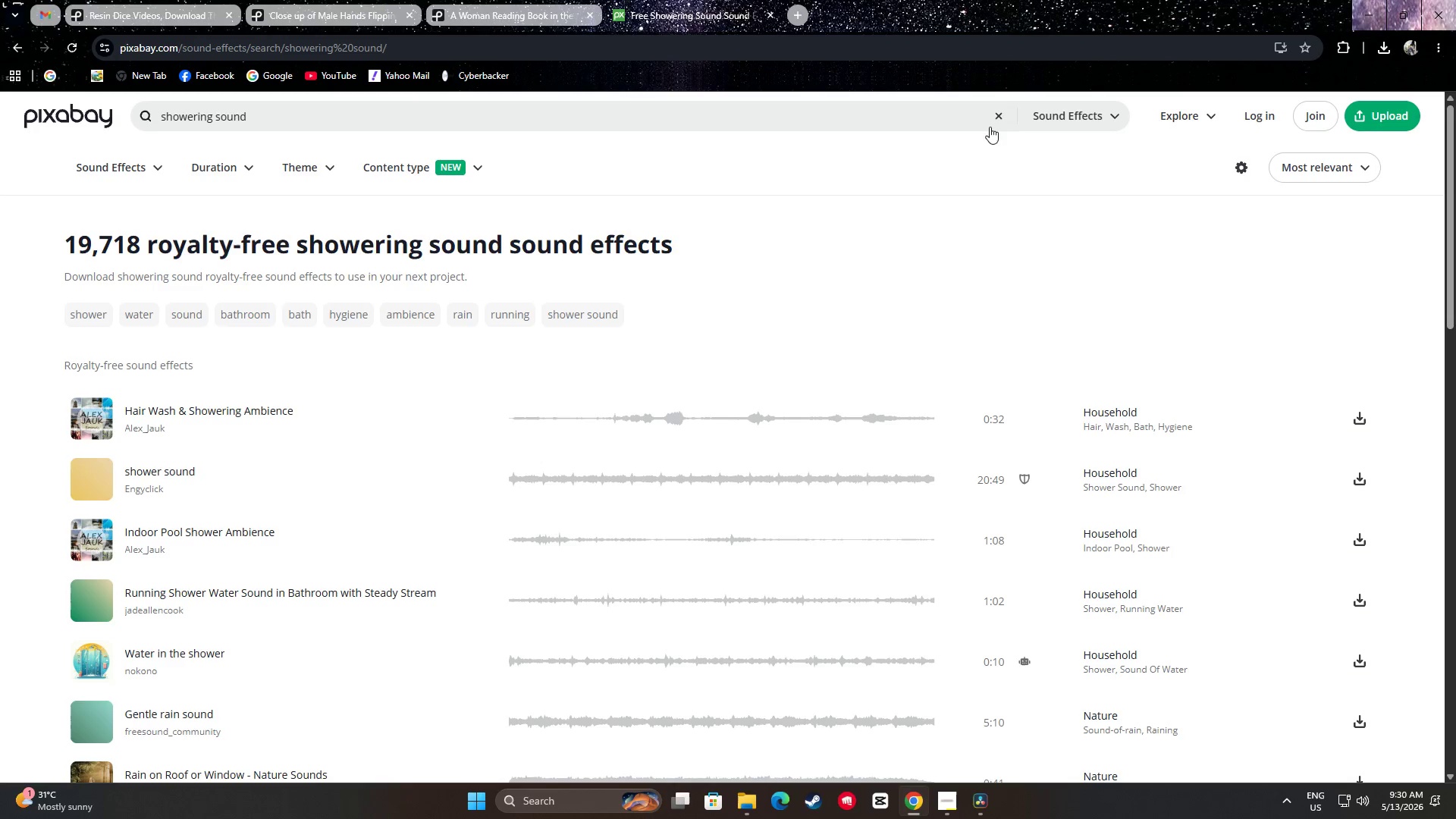 
left_click([1065, 120])
 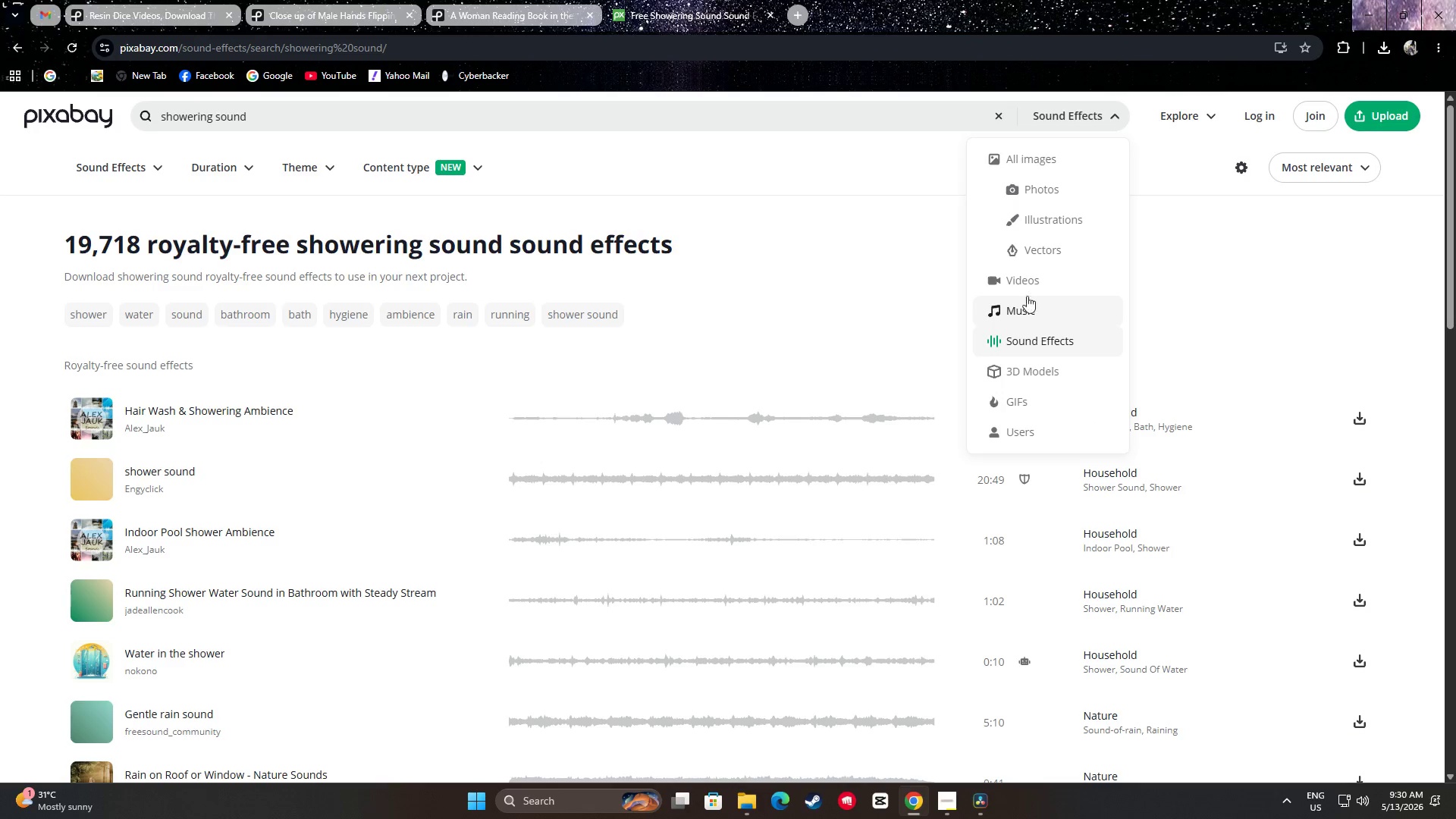 
left_click([1034, 287])
 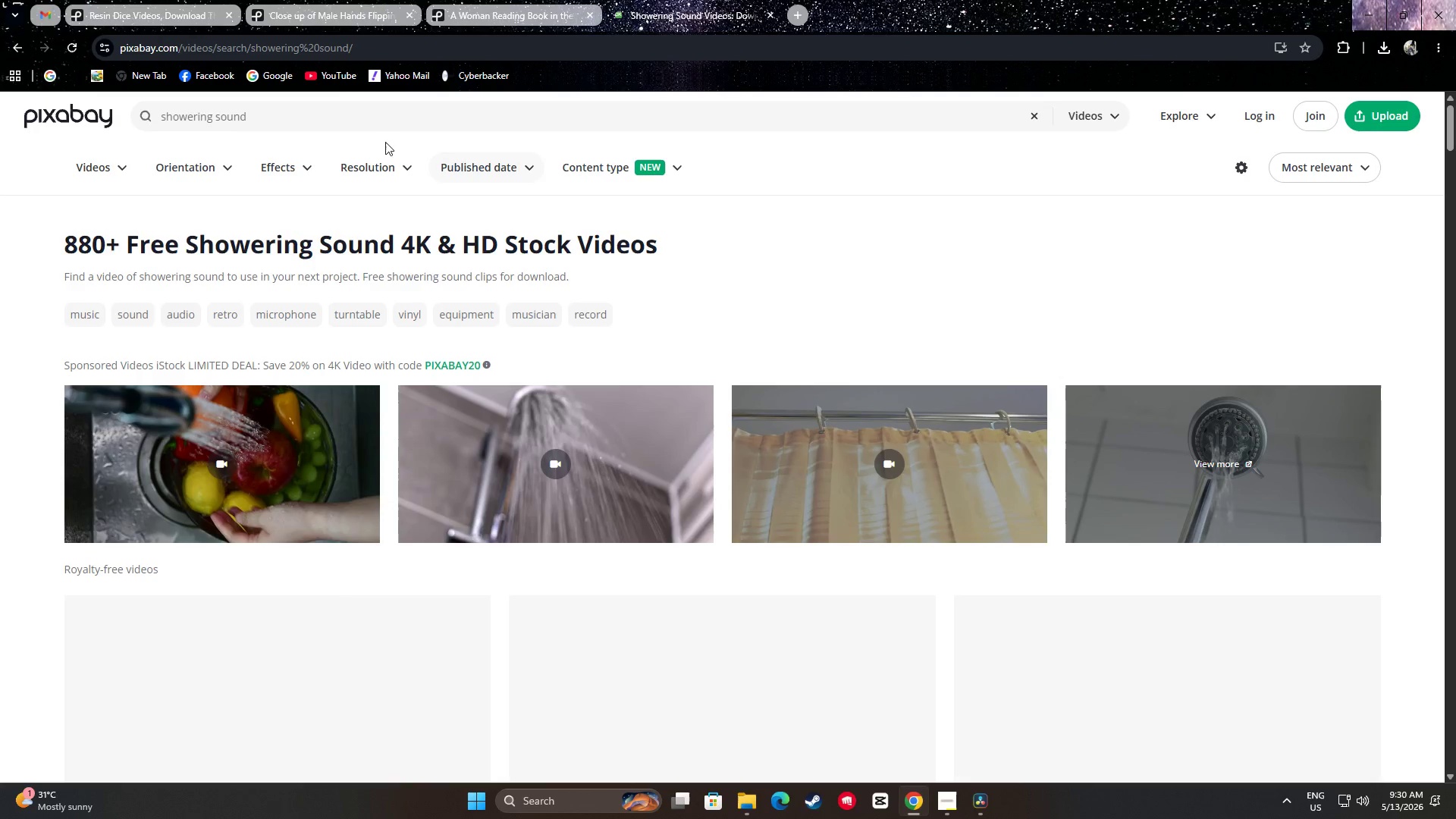 
double_click([344, 118])
 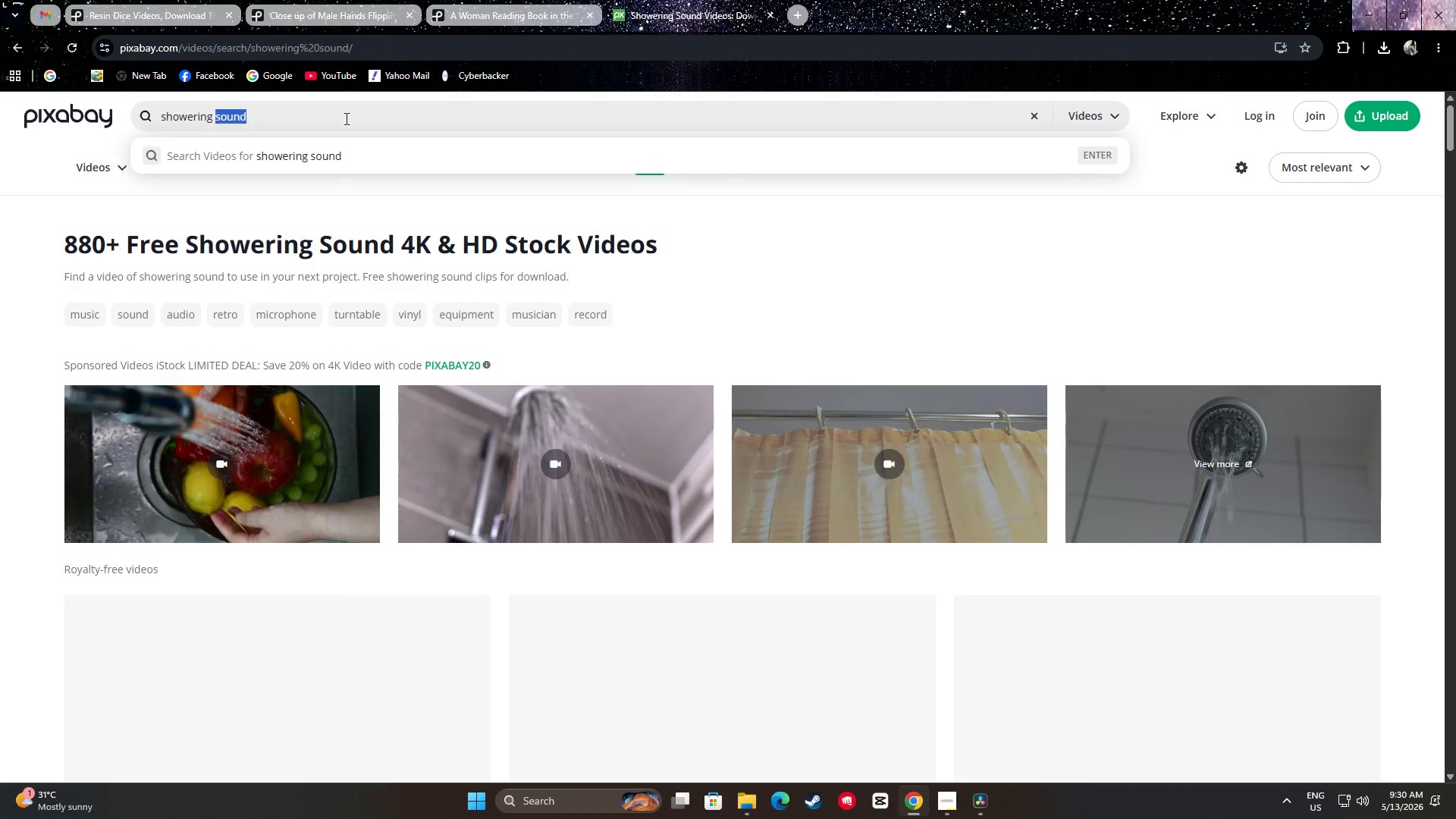 
triple_click([345, 118])
 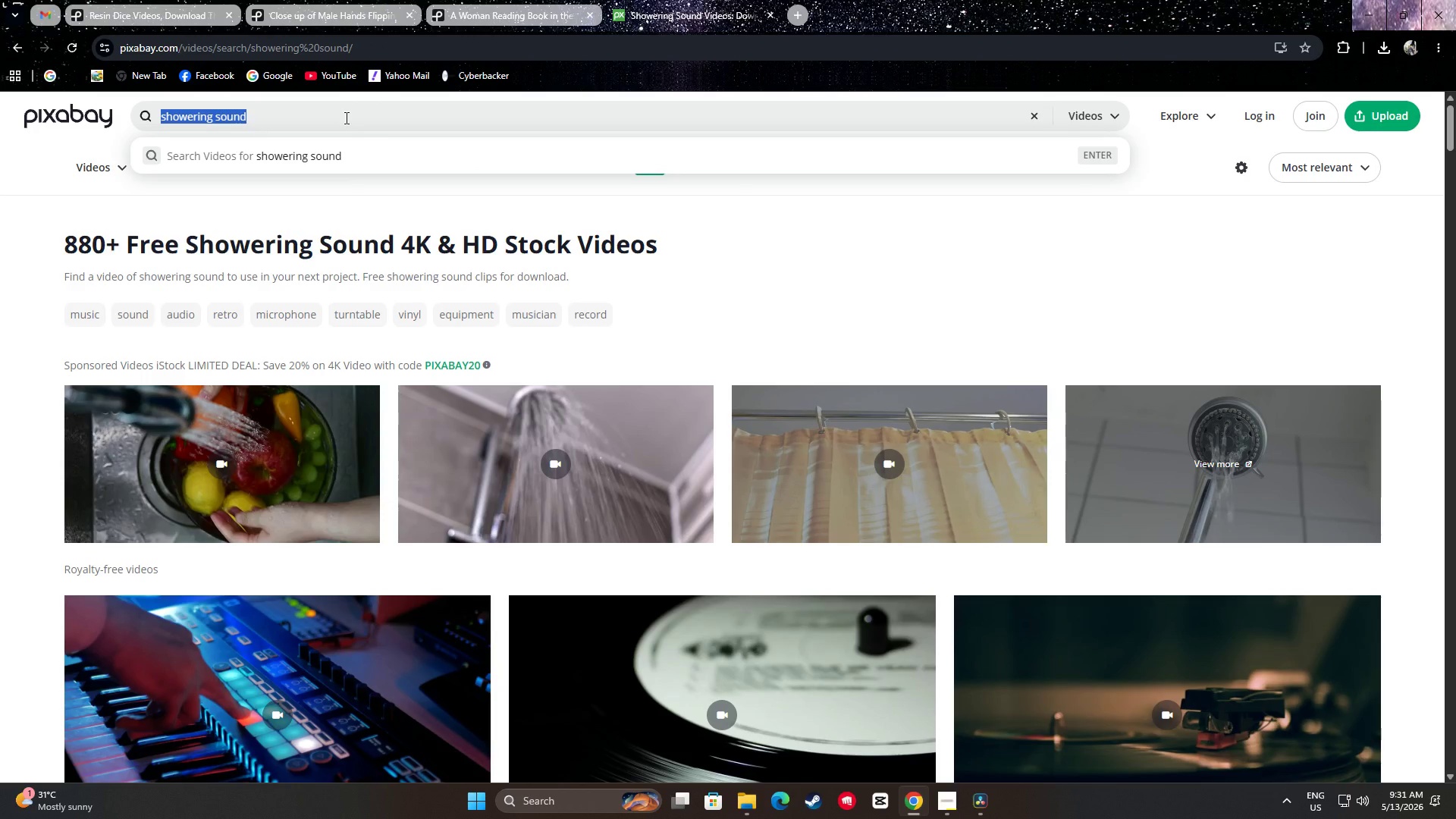 
wait(15.11)
 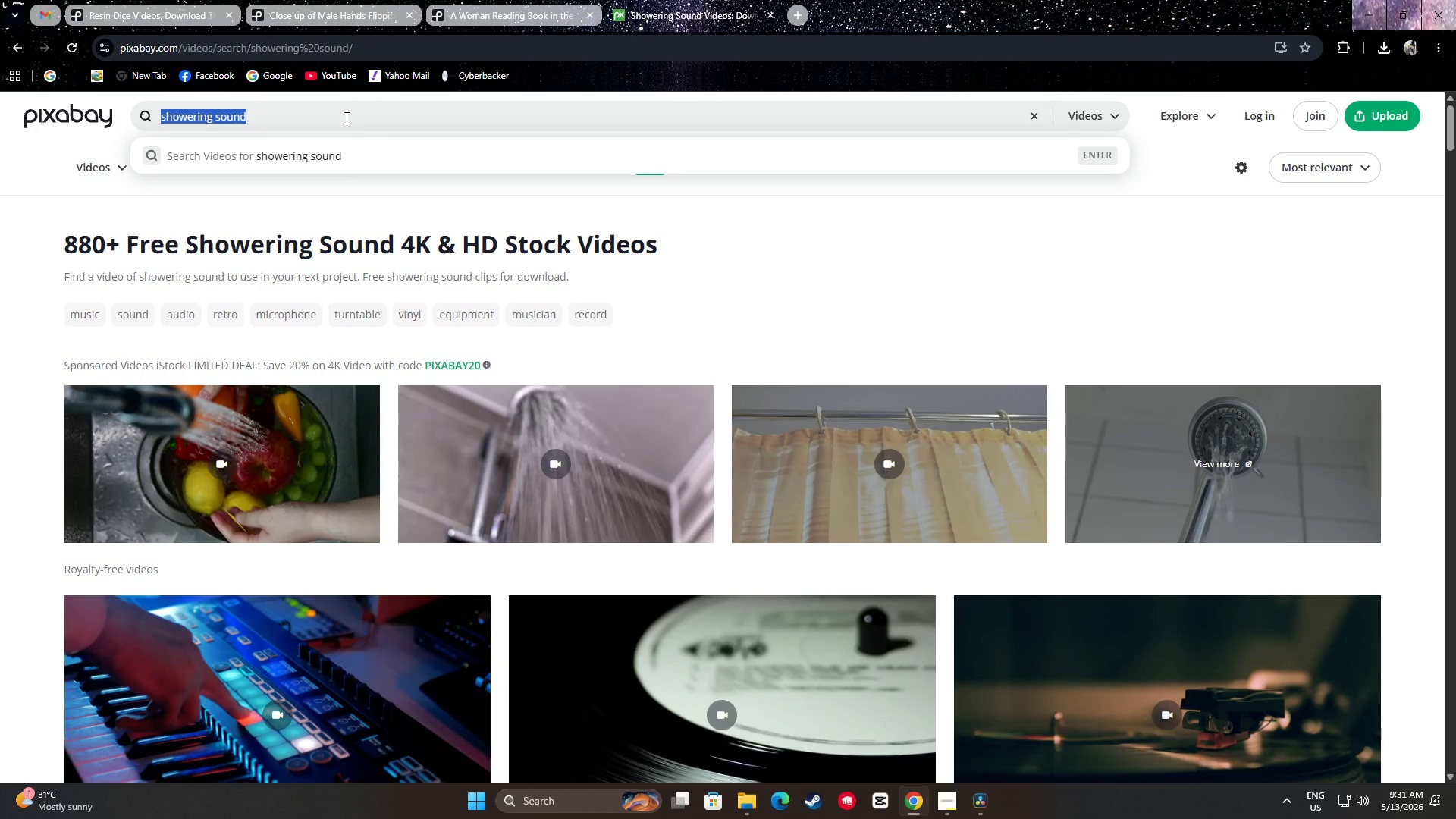 
type(ri)
key(Backspace)
key(Backspace)
key(Backspace)
type(dice resin)
 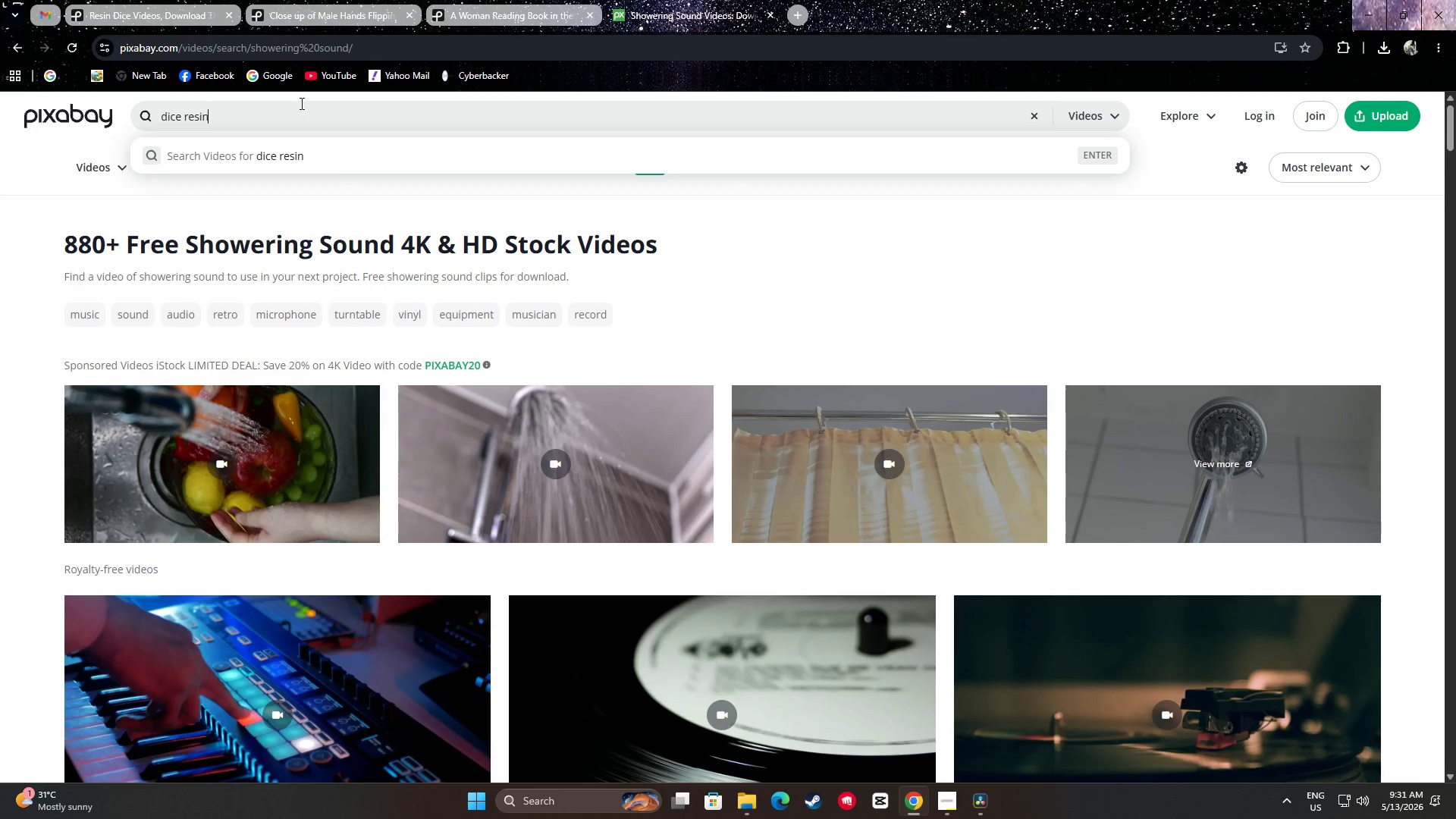 
key(Enter)
 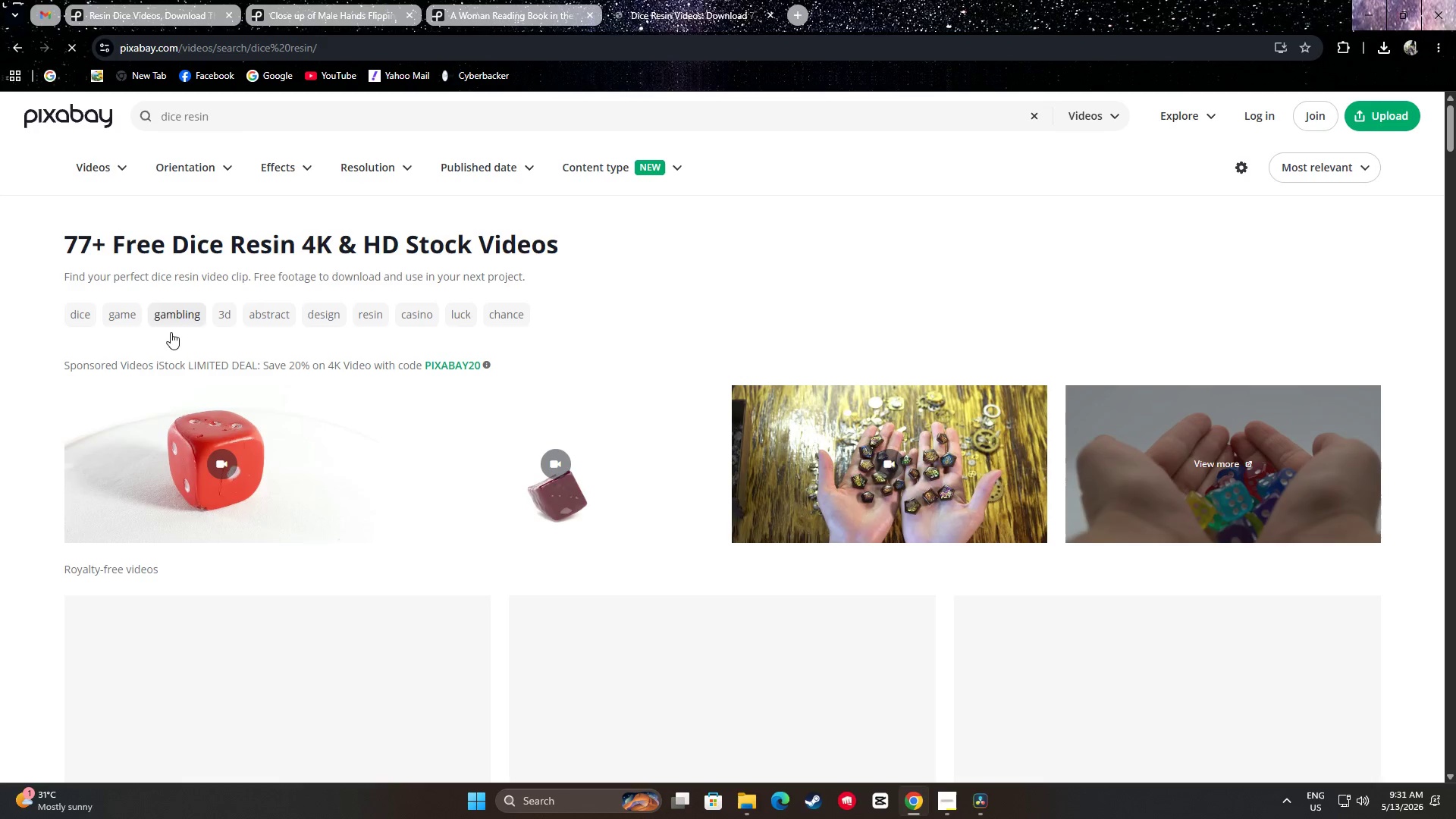 
scroll: coordinate [0, 362], scroll_direction: down, amount: 12.0
 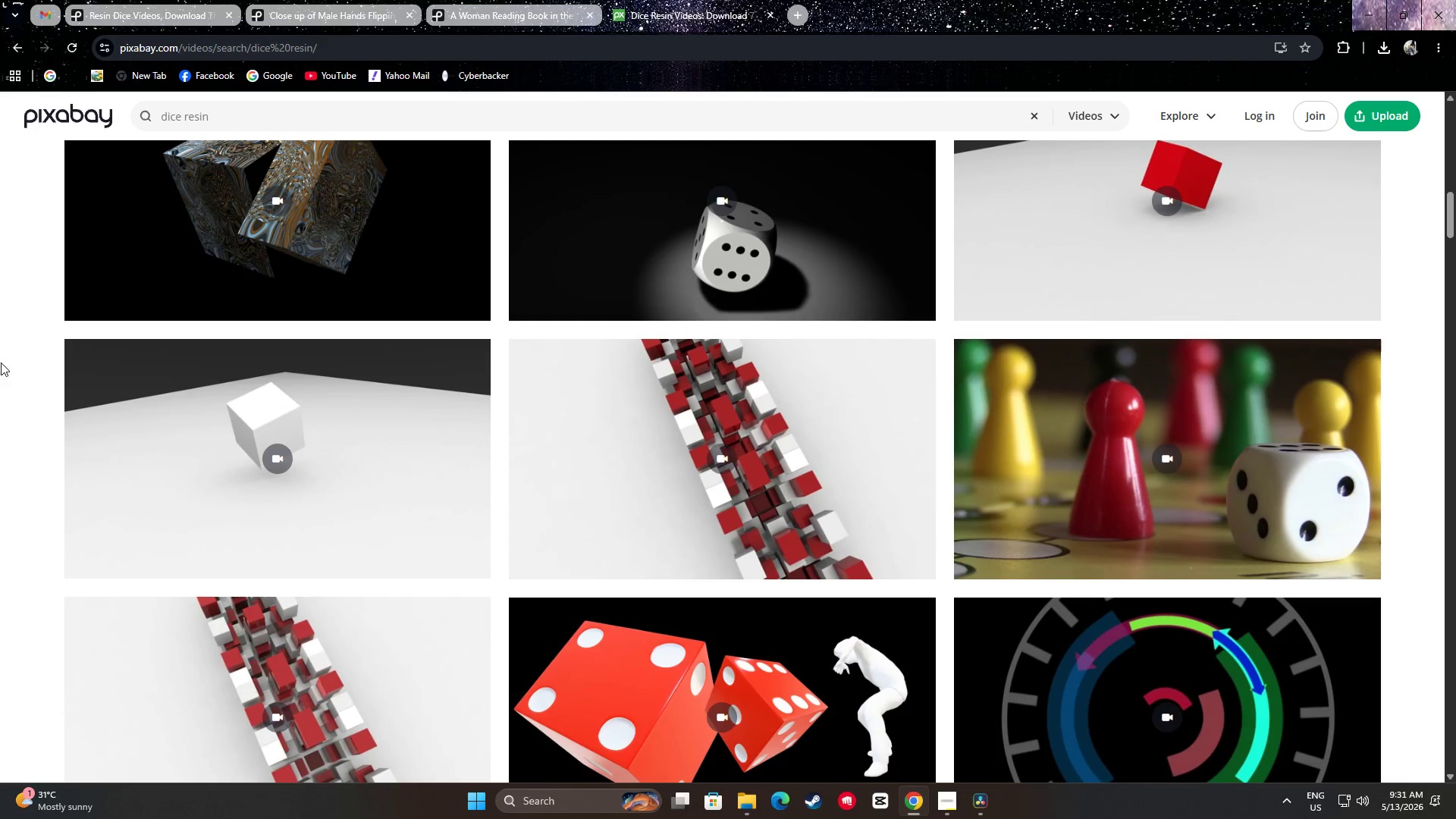 
scroll: coordinate [5, 359], scroll_direction: down, amount: 47.0
 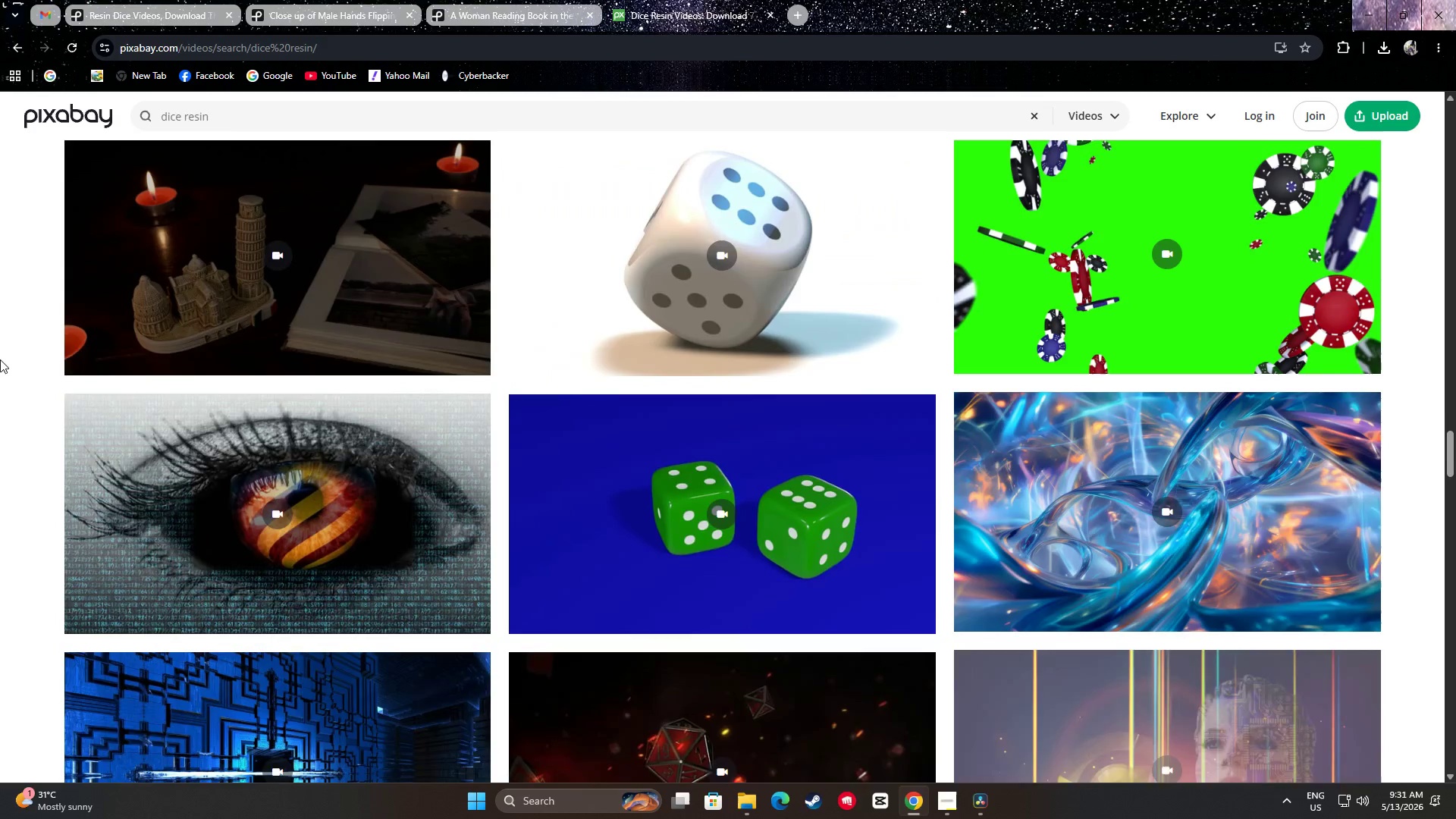 
scroll: coordinate [25, 322], scroll_direction: down, amount: 16.0
 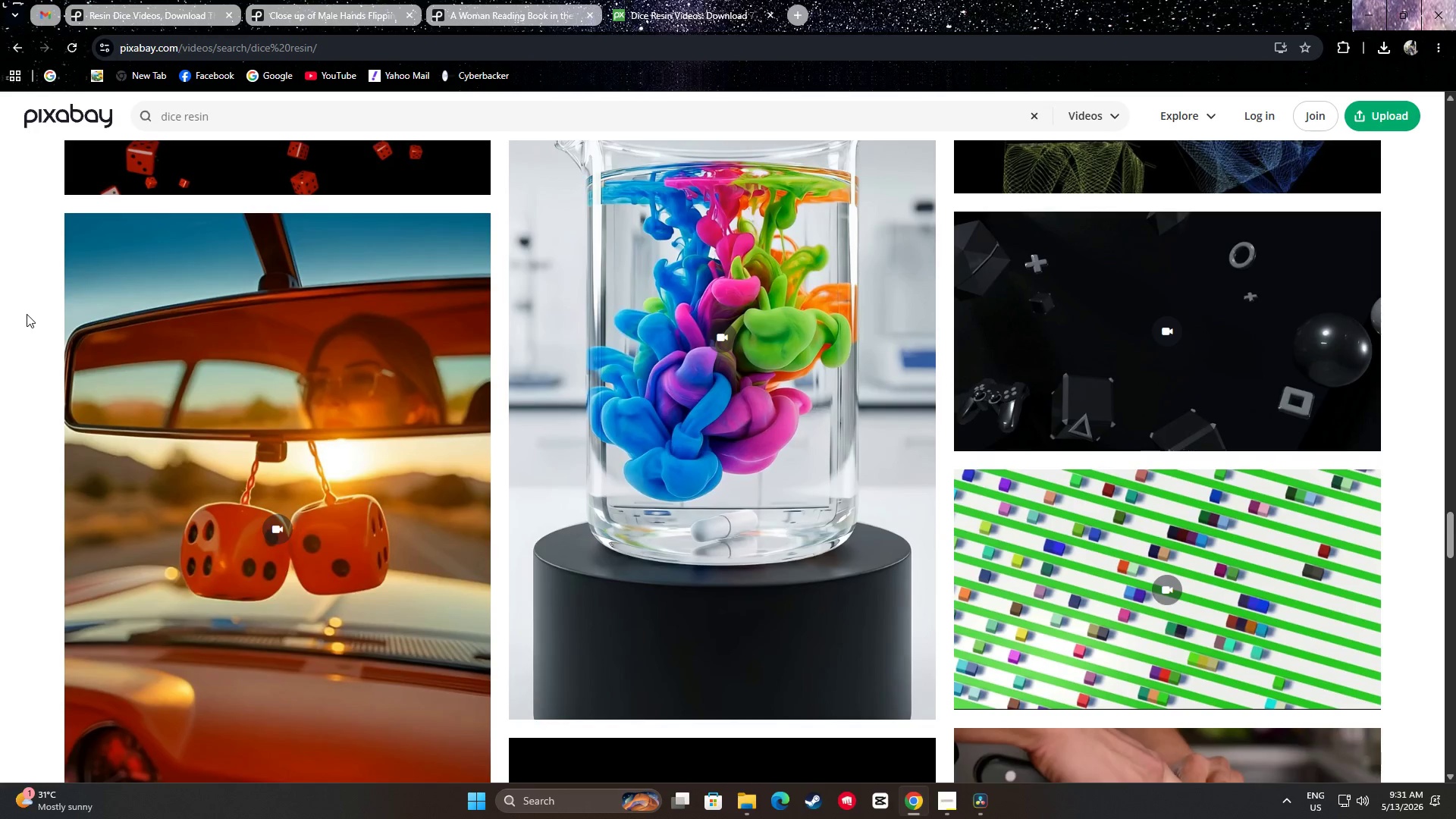 
scroll: coordinate [33, 316], scroll_direction: down, amount: 32.0
 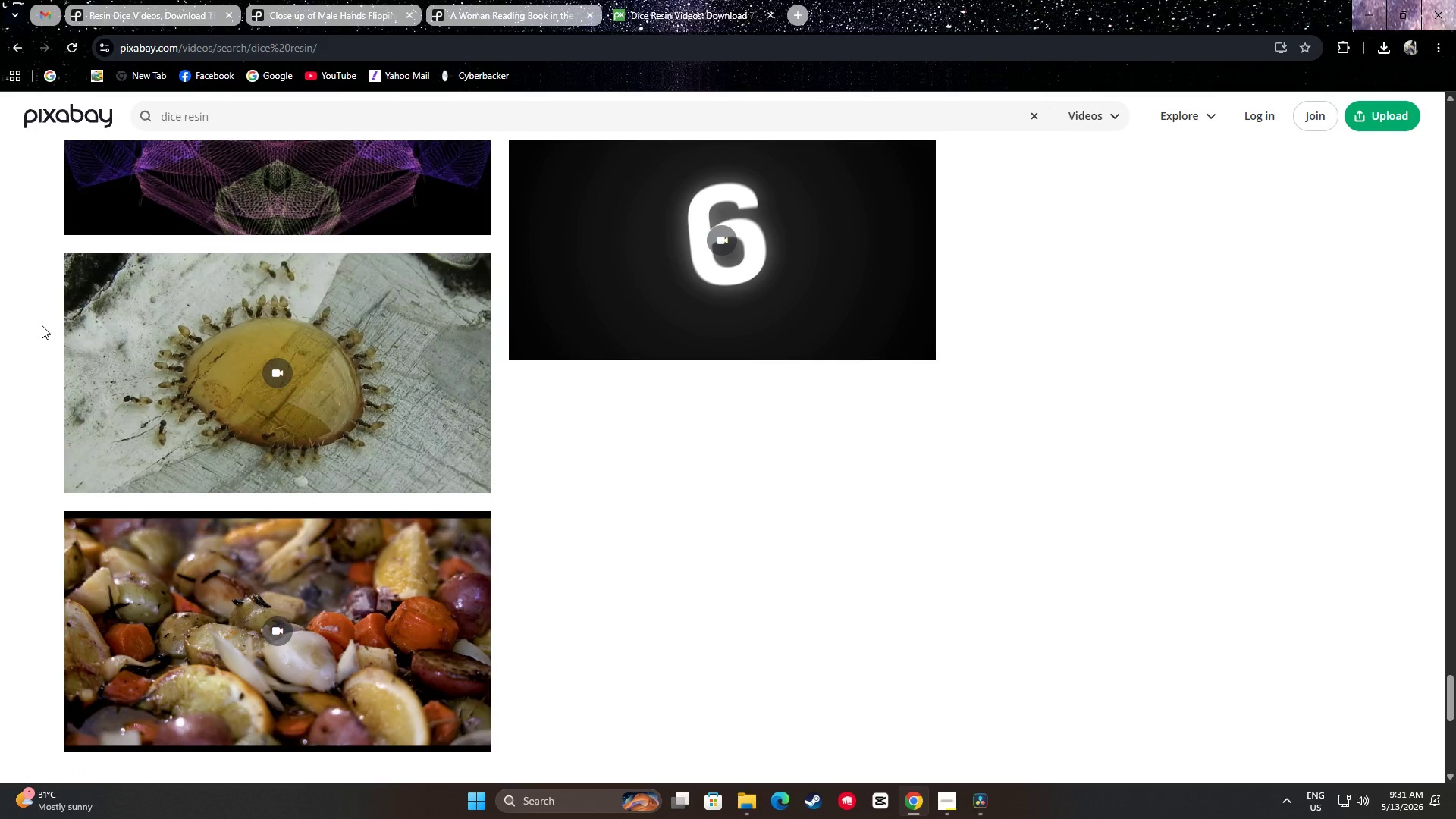 
scroll: coordinate [52, 325], scroll_direction: up, amount: 9.0
 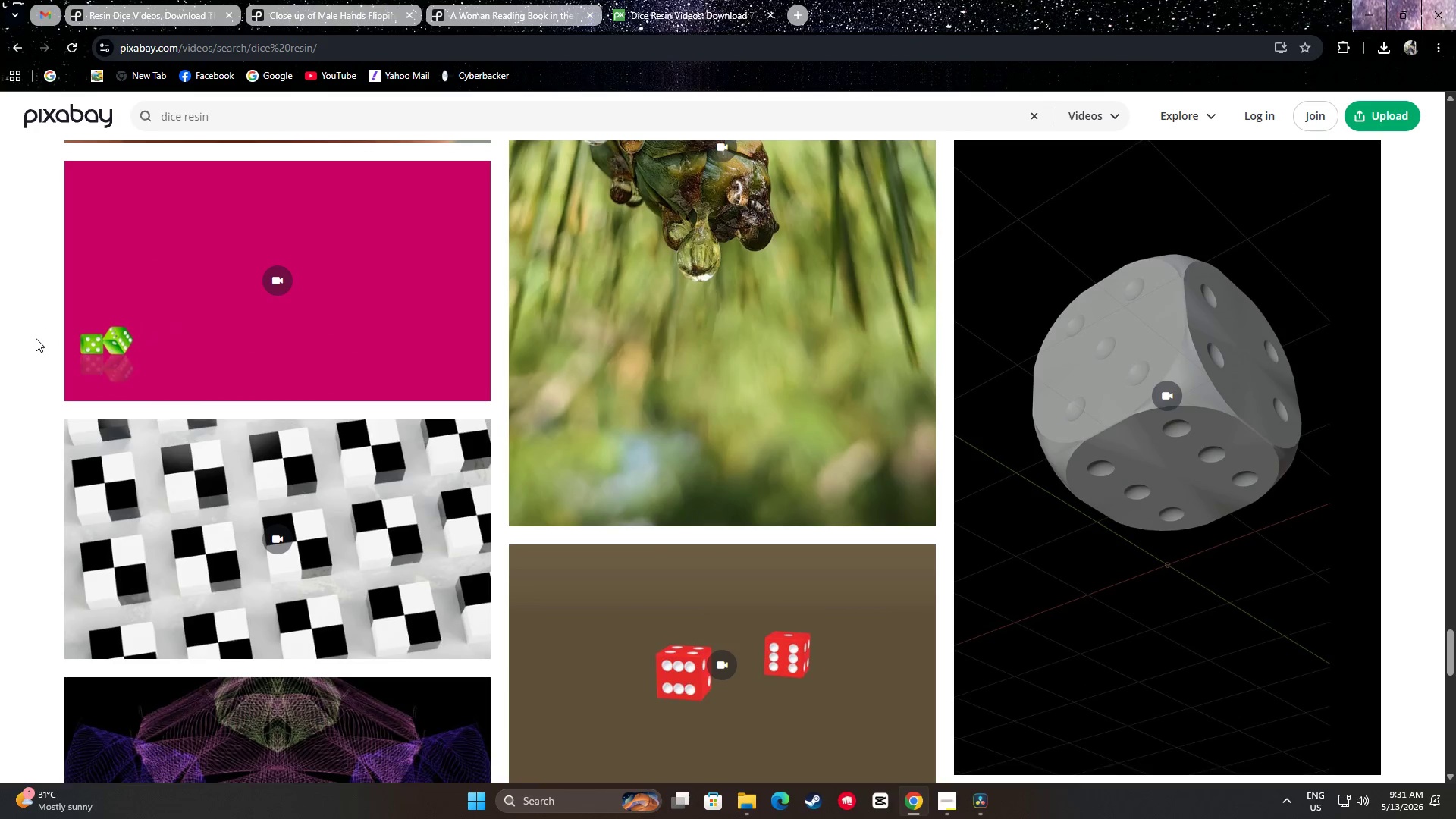 
scroll: coordinate [45, 325], scroll_direction: down, amount: 6.0
 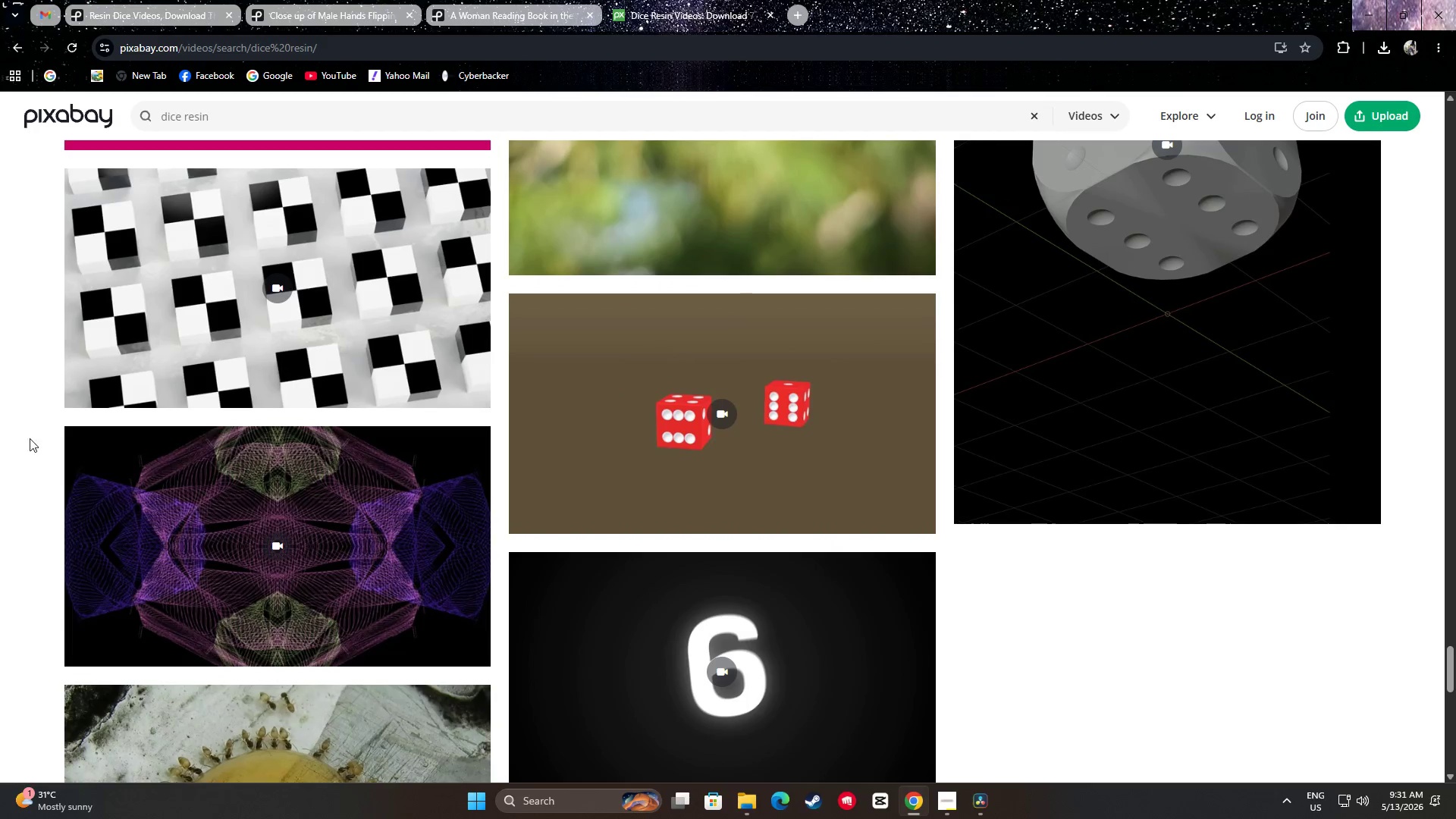 
scroll: coordinate [17, 555], scroll_direction: up, amount: 44.0
 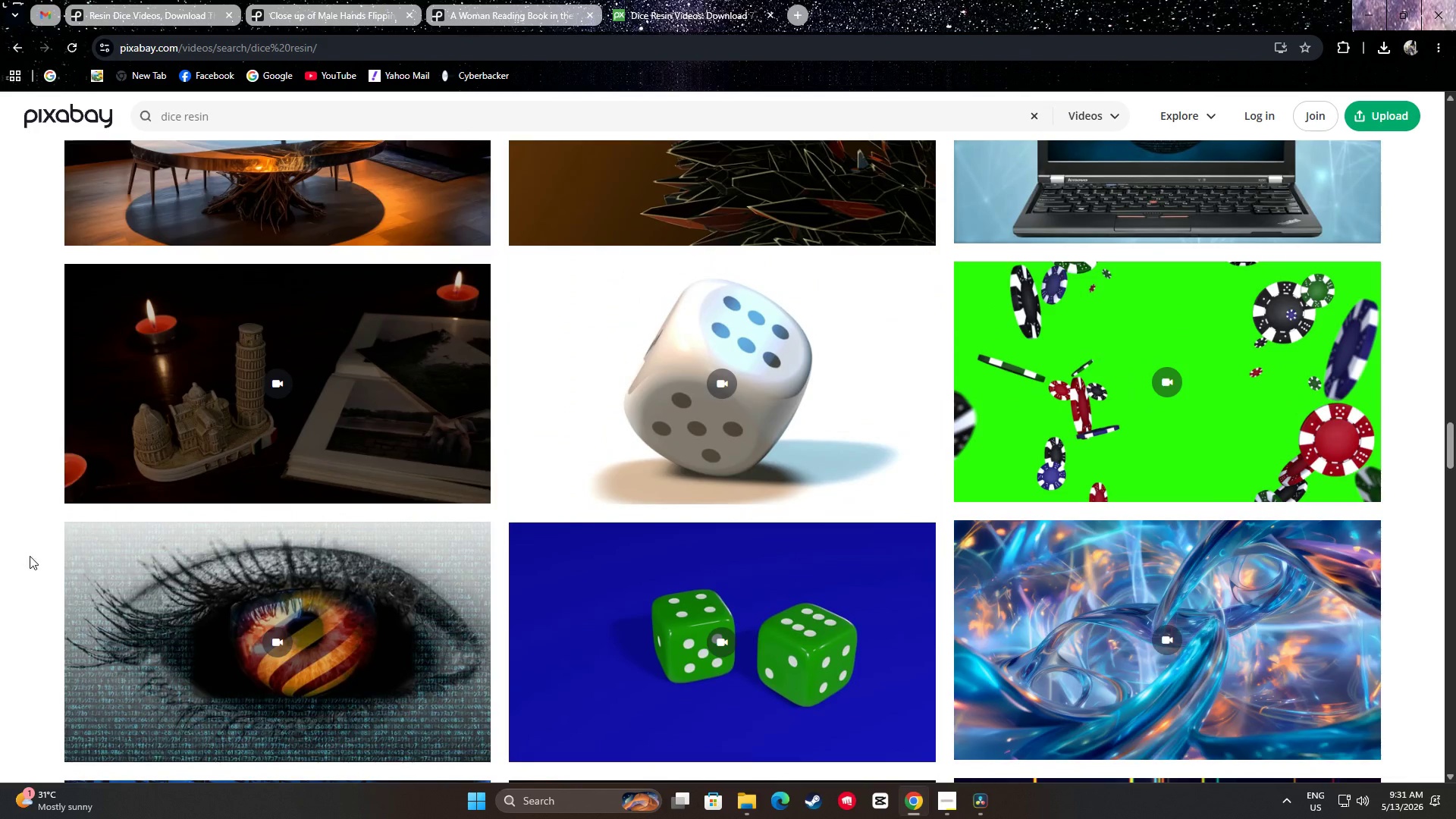 
scroll: coordinate [32, 551], scroll_direction: up, amount: 4.0
 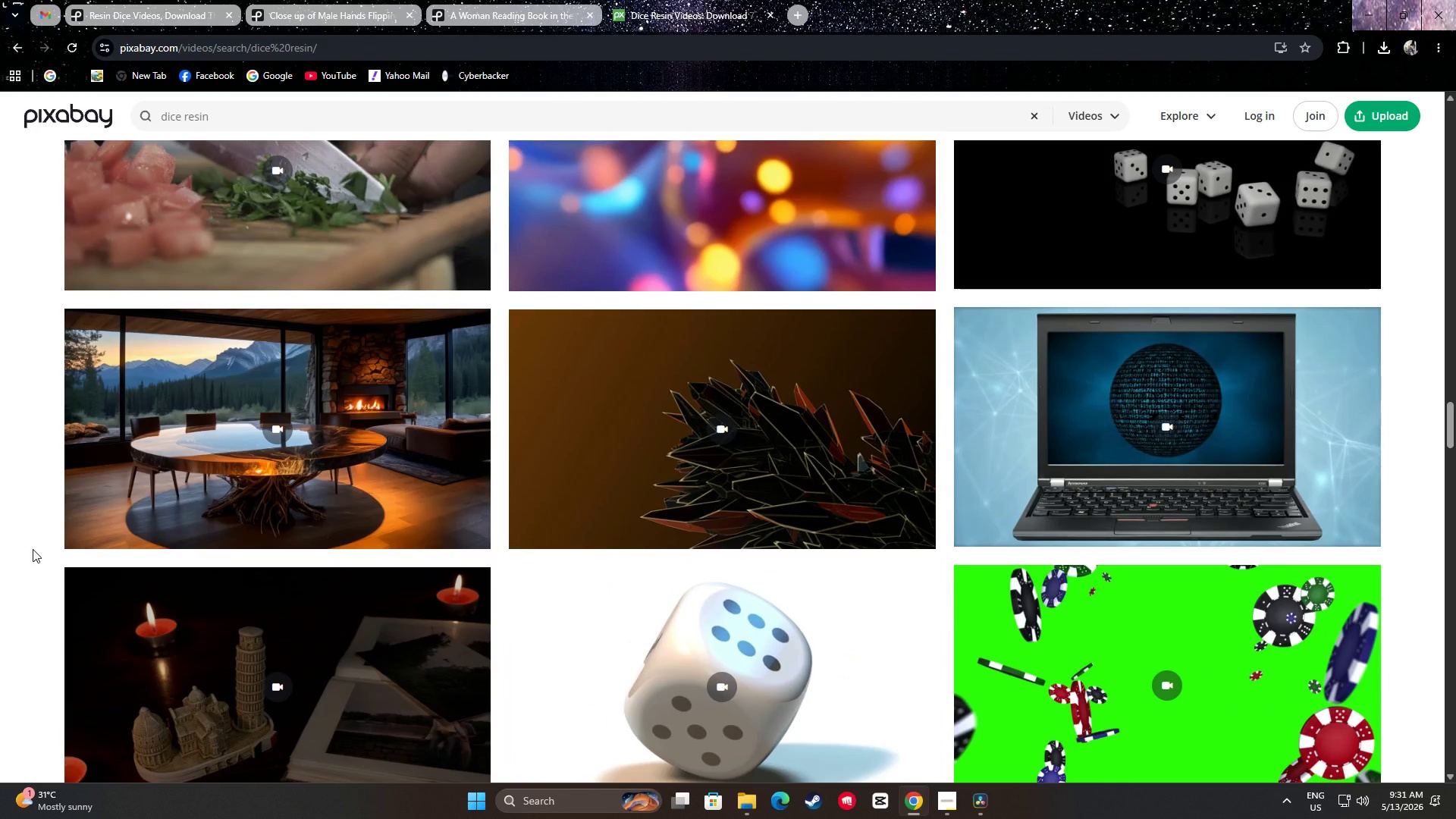 
scroll: coordinate [33, 547], scroll_direction: down, amount: 1.0
 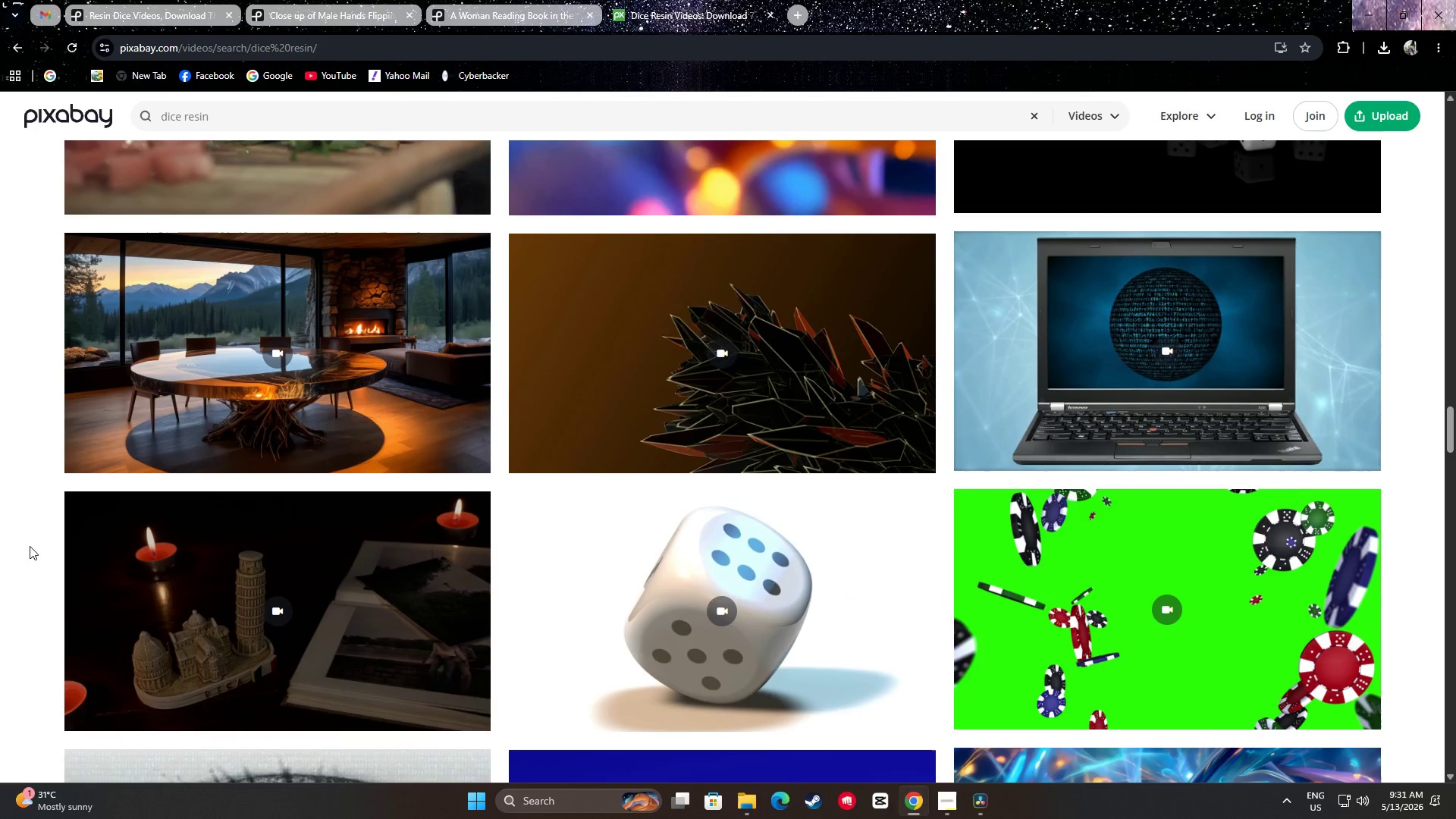 
scroll: coordinate [35, 541], scroll_direction: up, amount: 41.0
 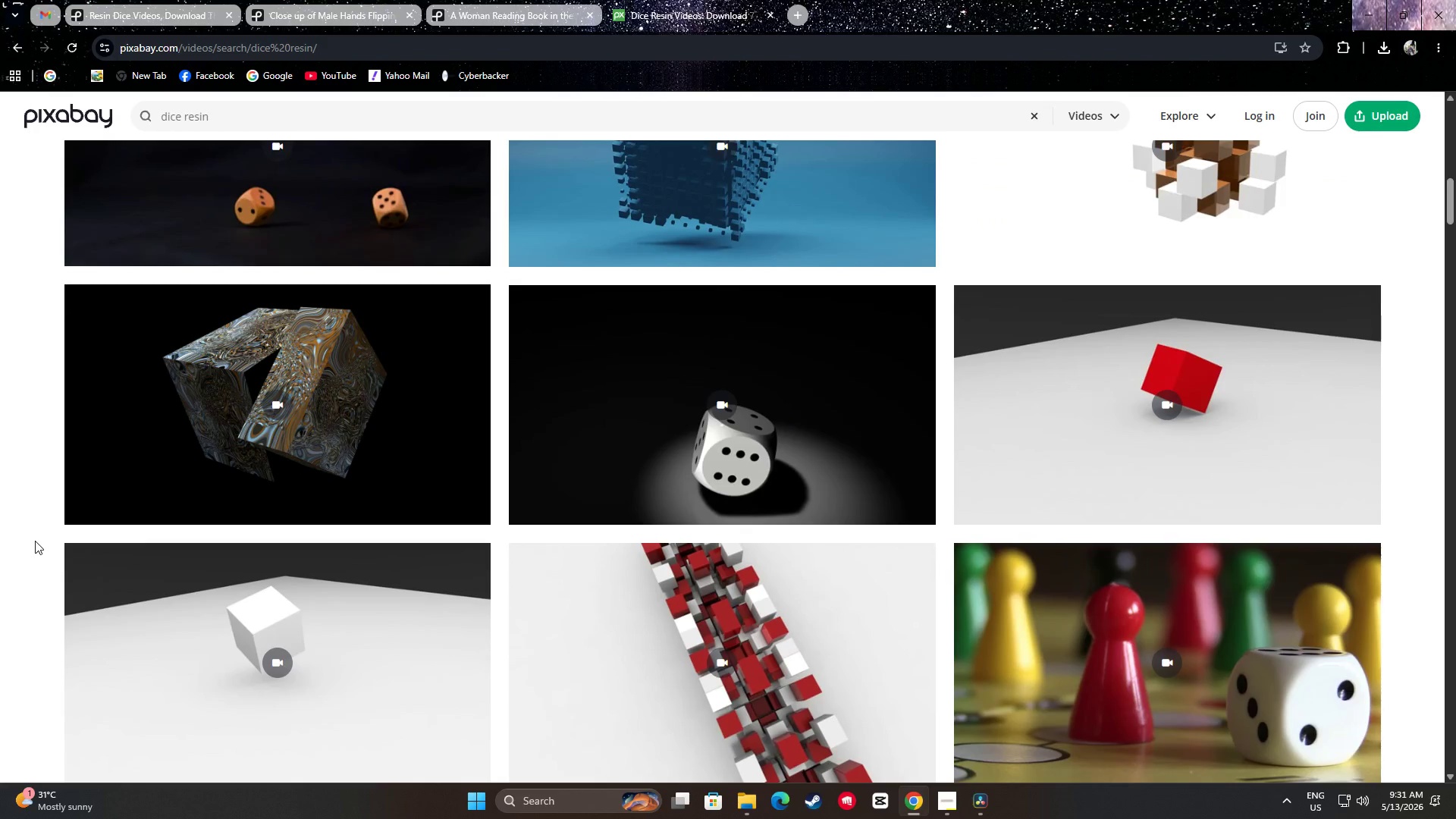 
scroll: coordinate [36, 541], scroll_direction: up, amount: 15.0
 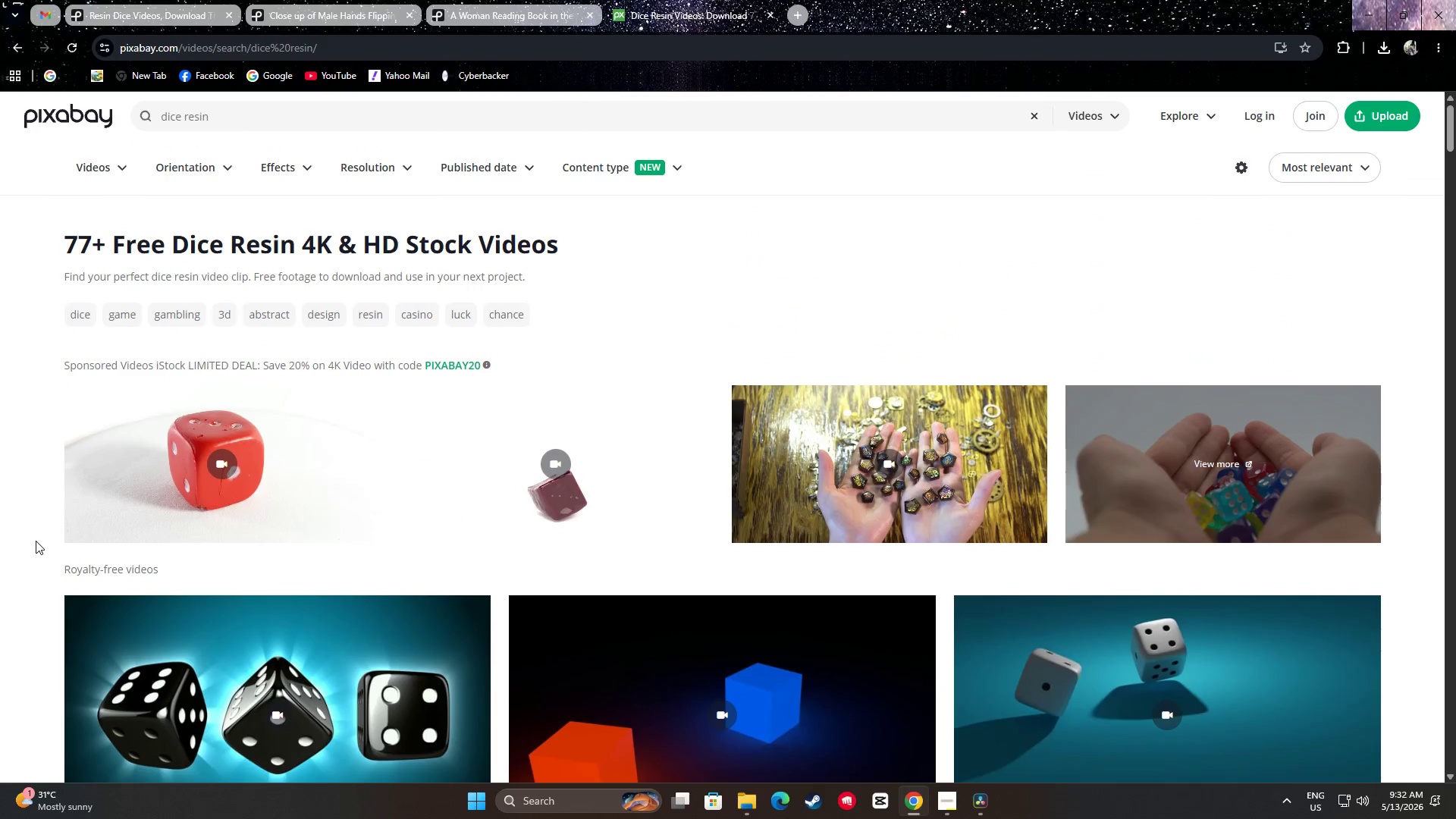 
scroll: coordinate [31, 535], scroll_direction: down, amount: 92.0
 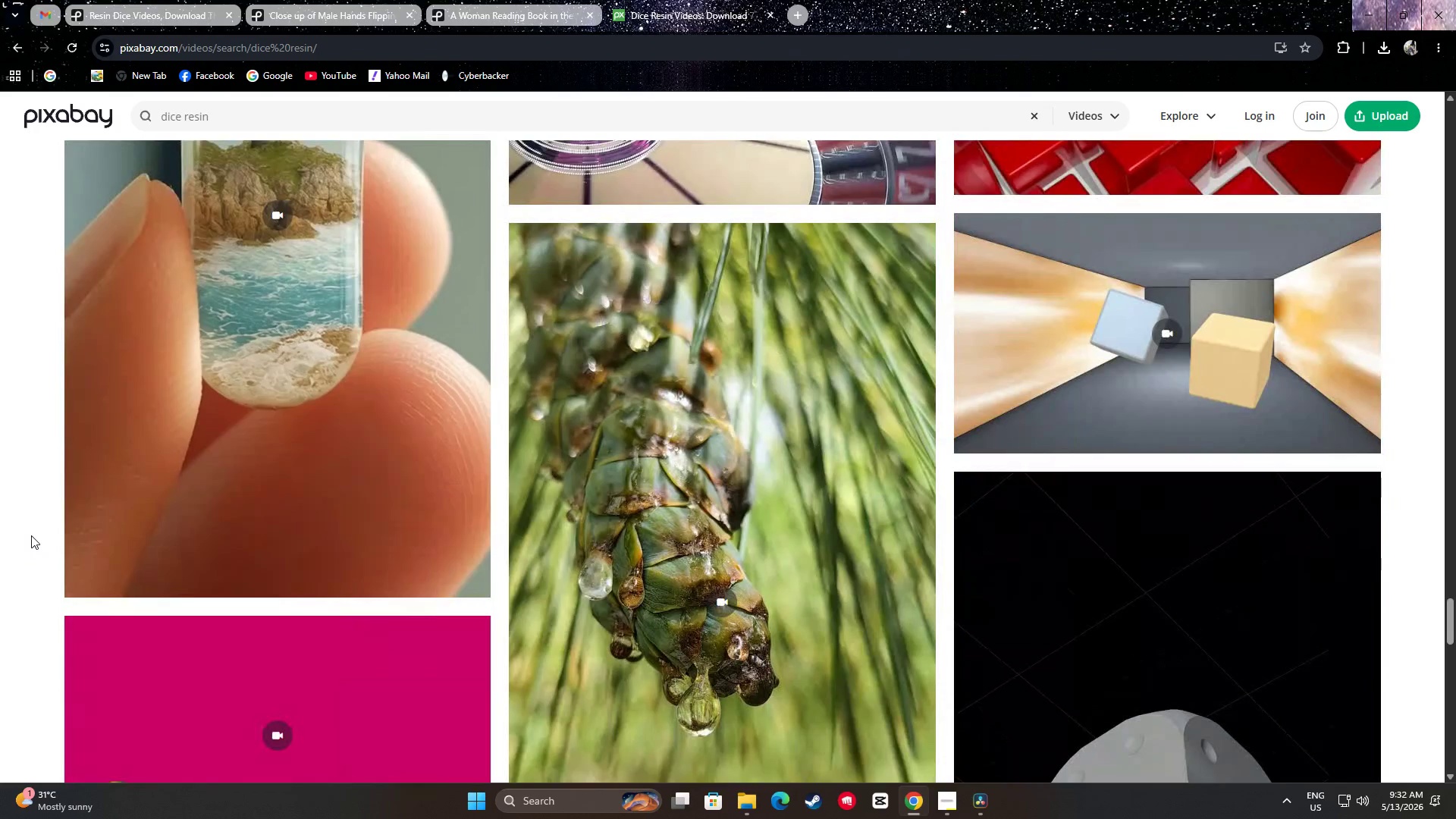 
scroll: coordinate [33, 535], scroll_direction: down, amount: 19.0
 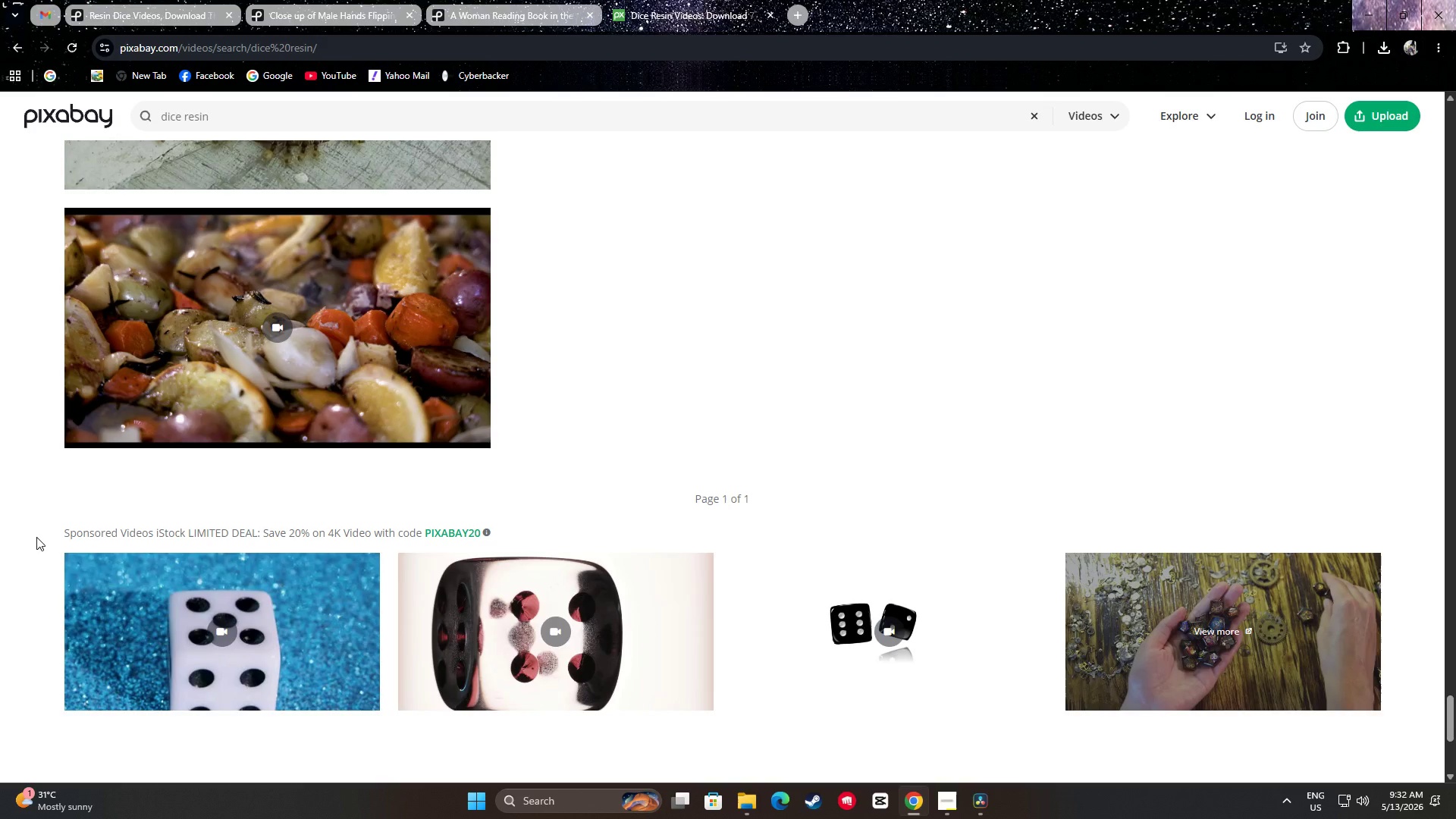 
scroll: coordinate [26, 535], scroll_direction: up, amount: 17.0
 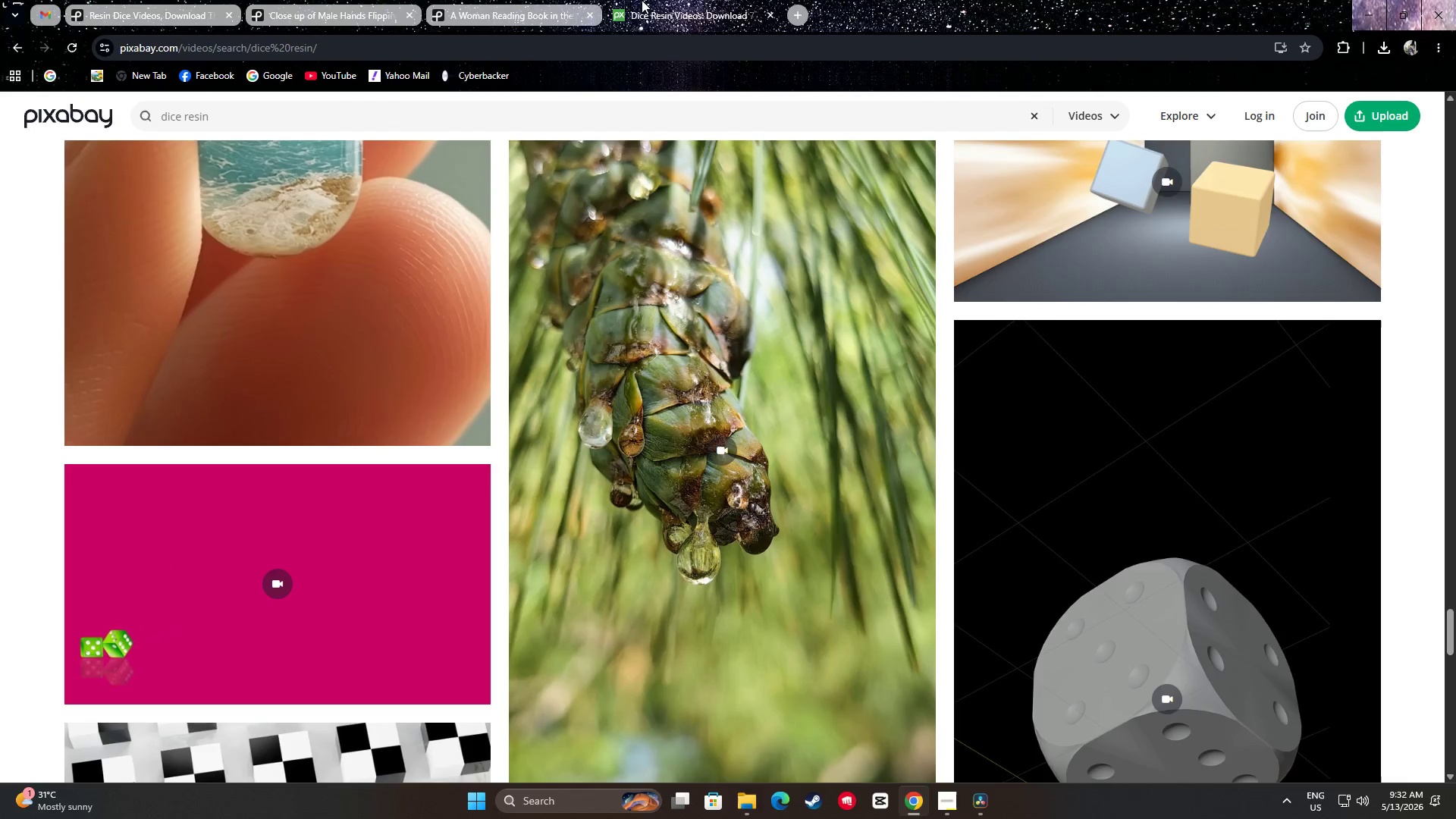 
double_click([549, 37])
 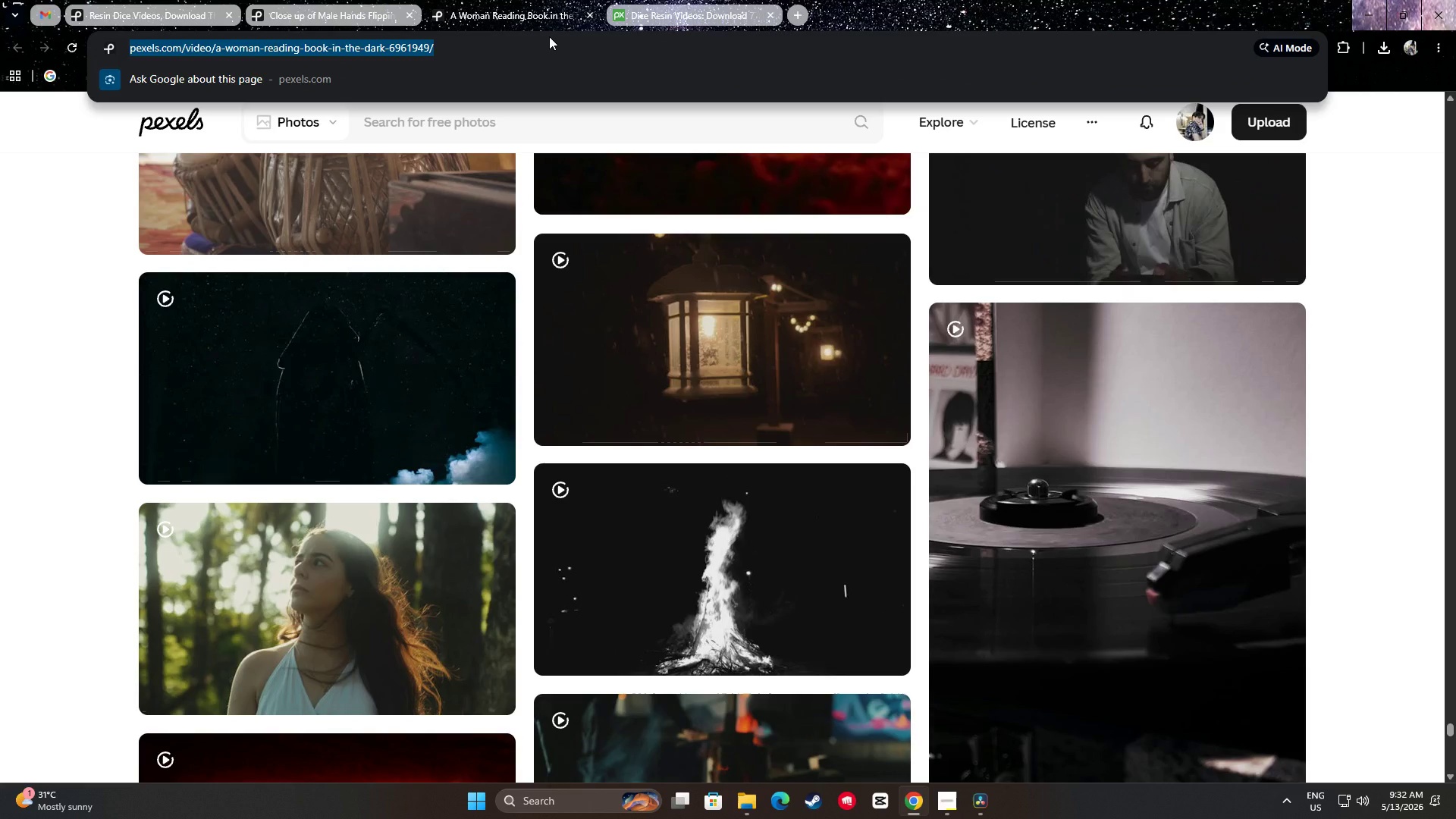 
type(mixkit)
 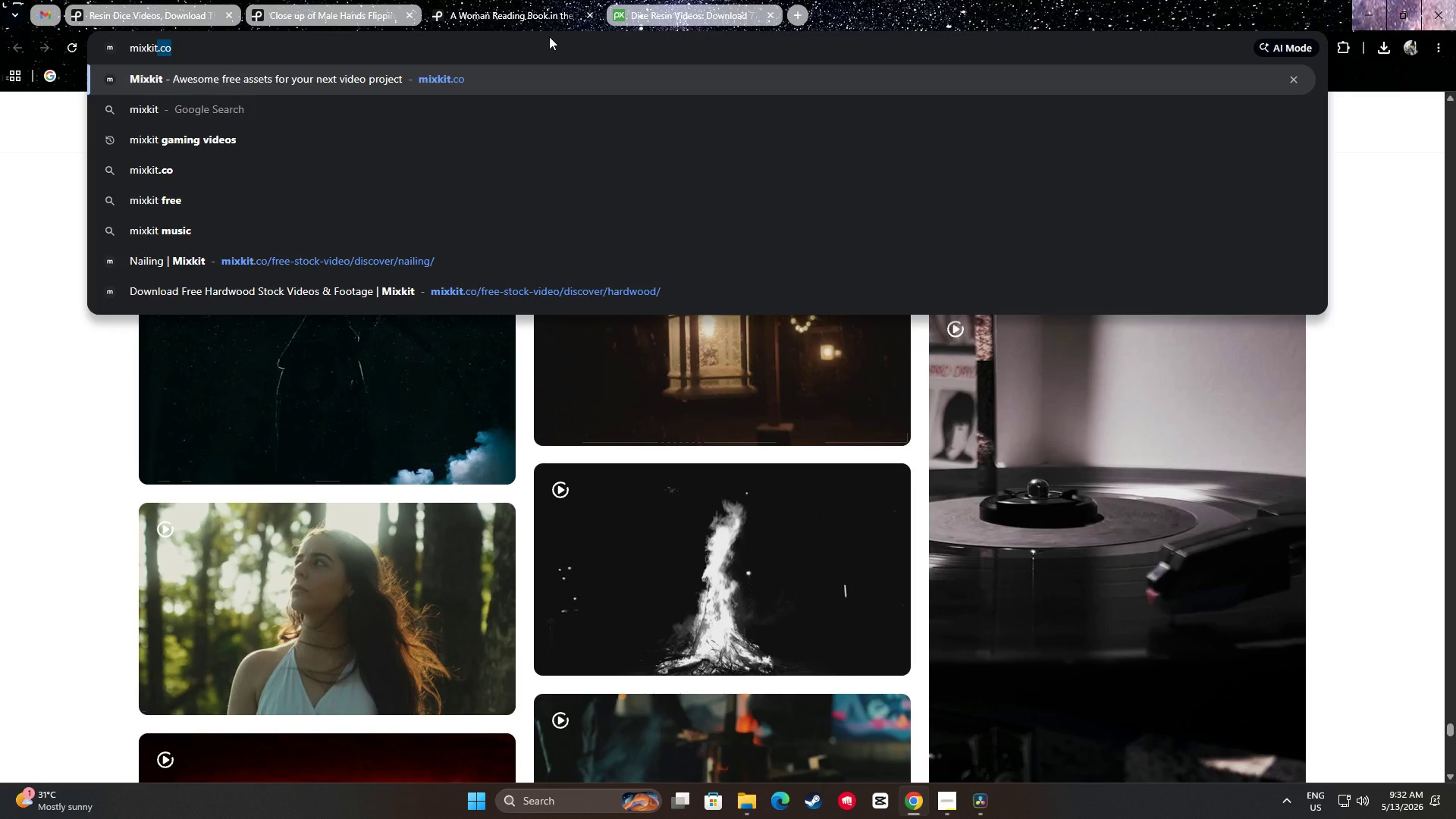 
key(Enter)
 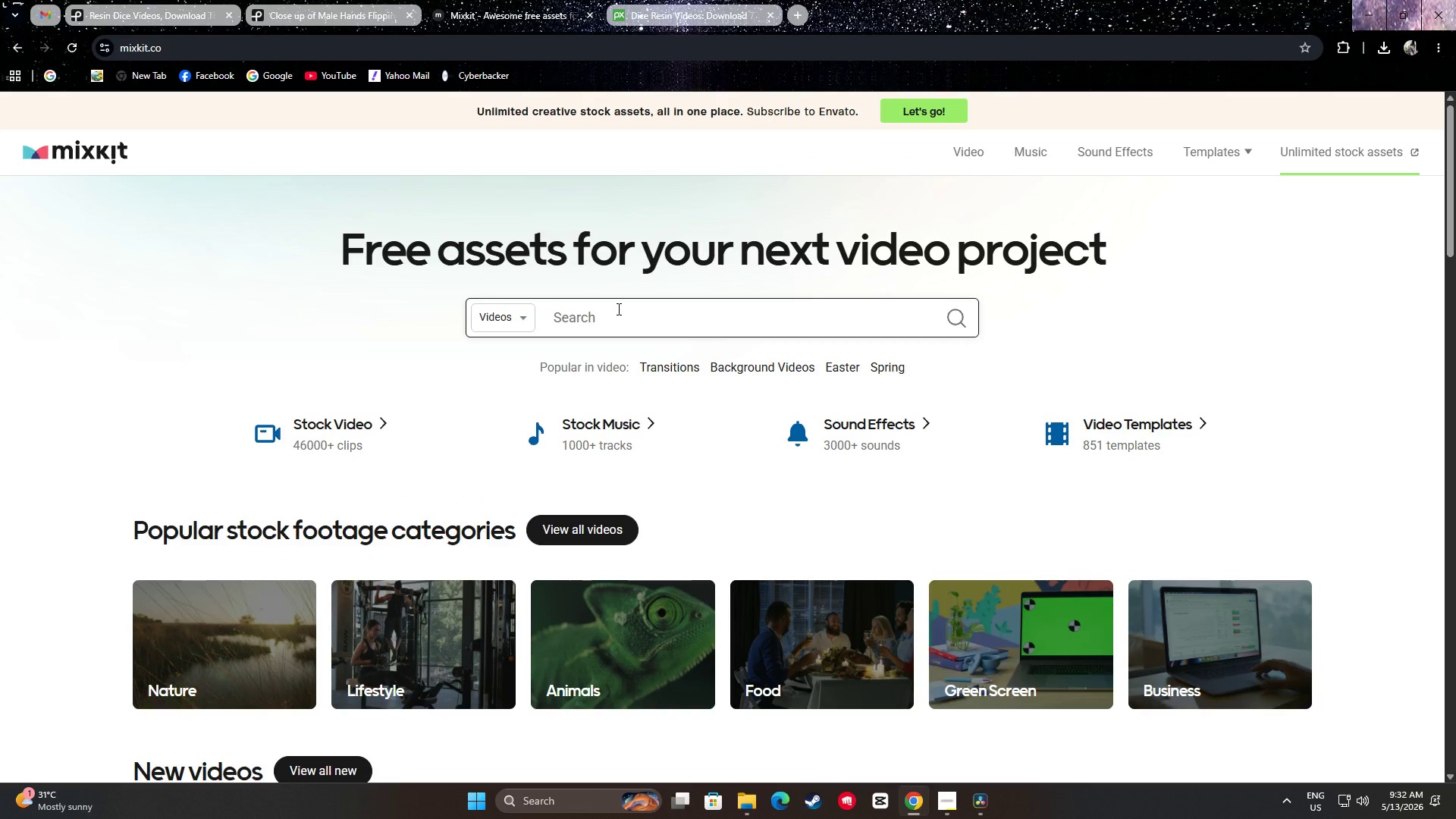 
type(die rolling)
 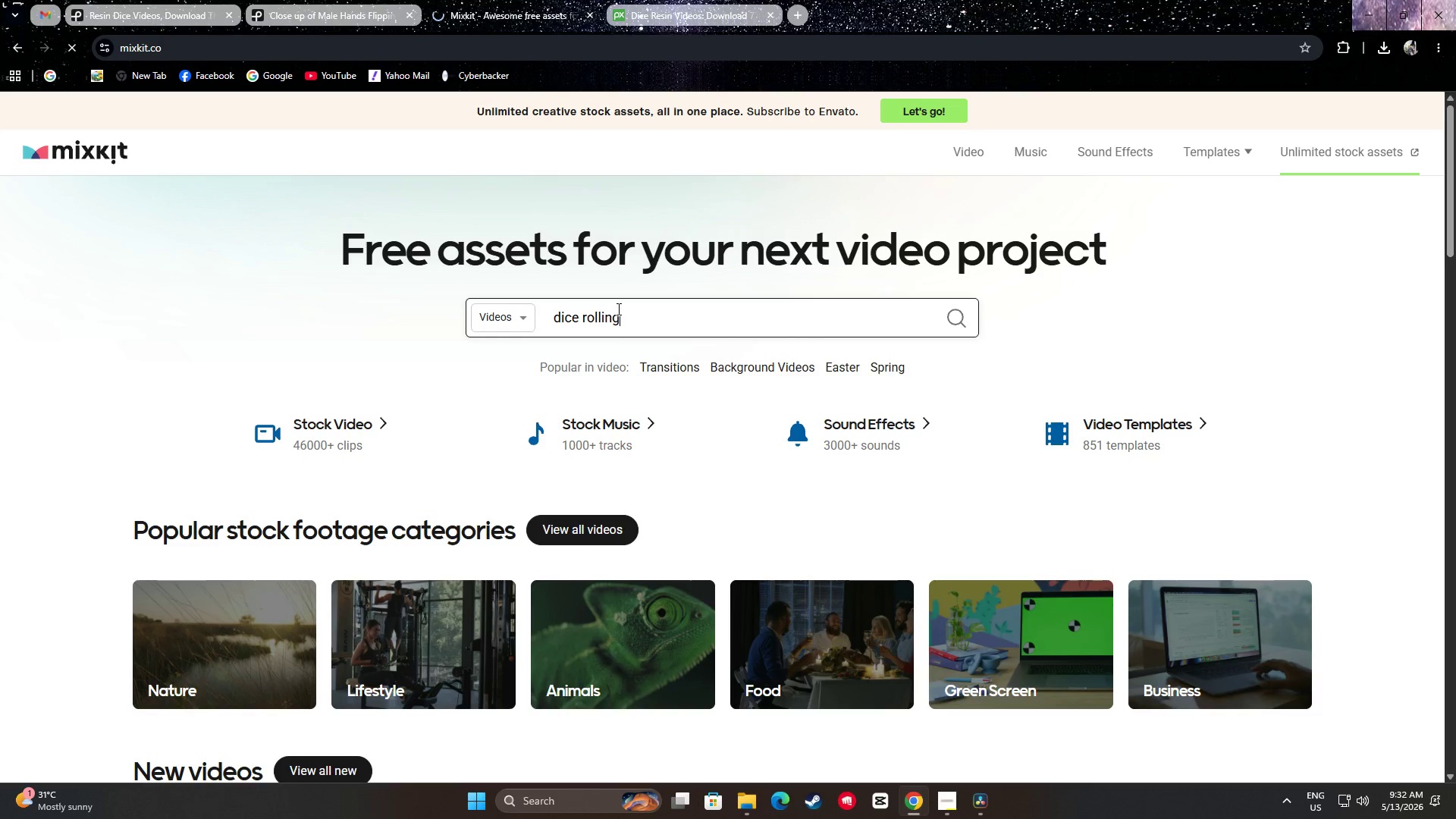 
hold_key(key=C, duration=0.41)
 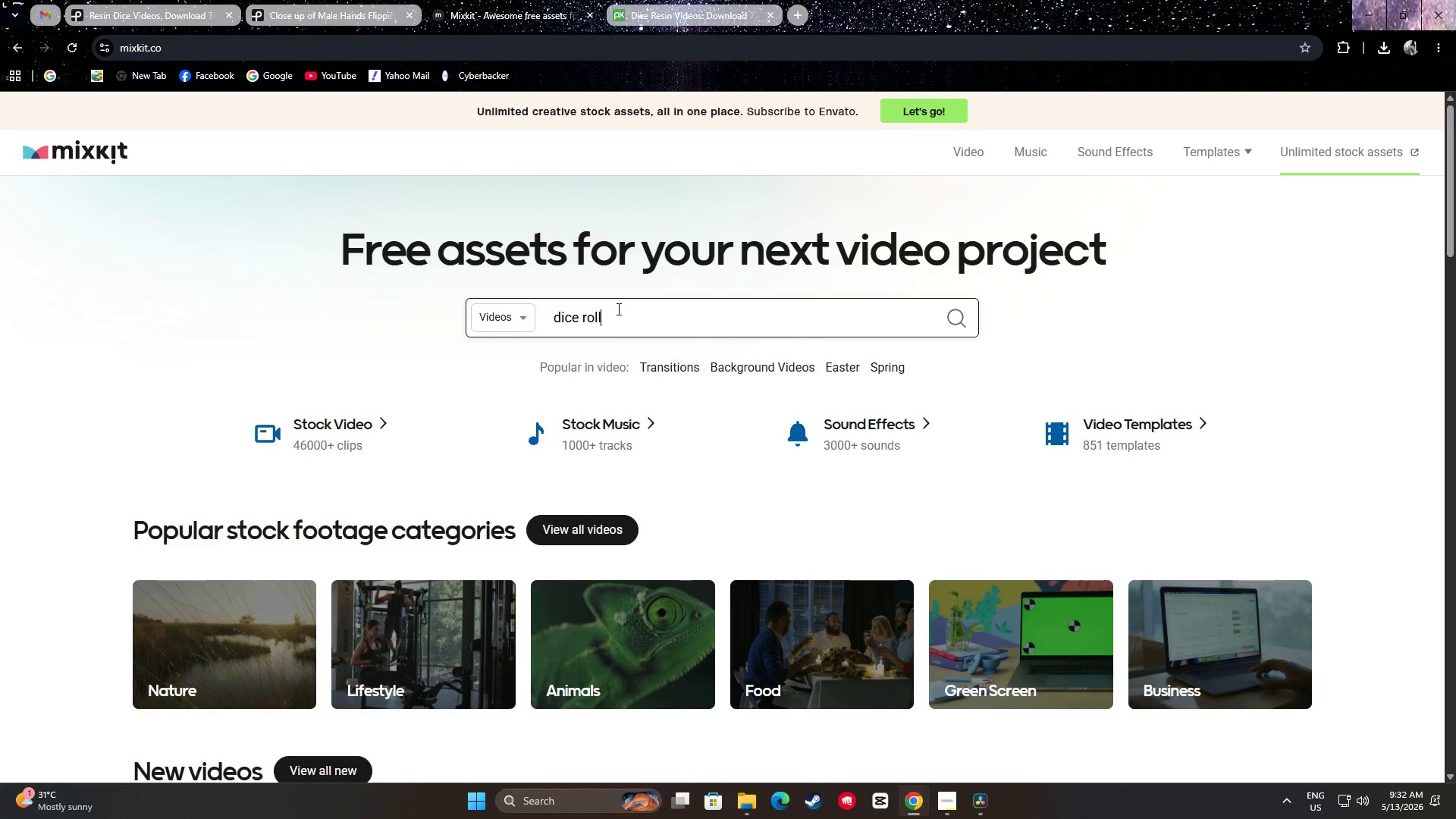 
key(Enter)
 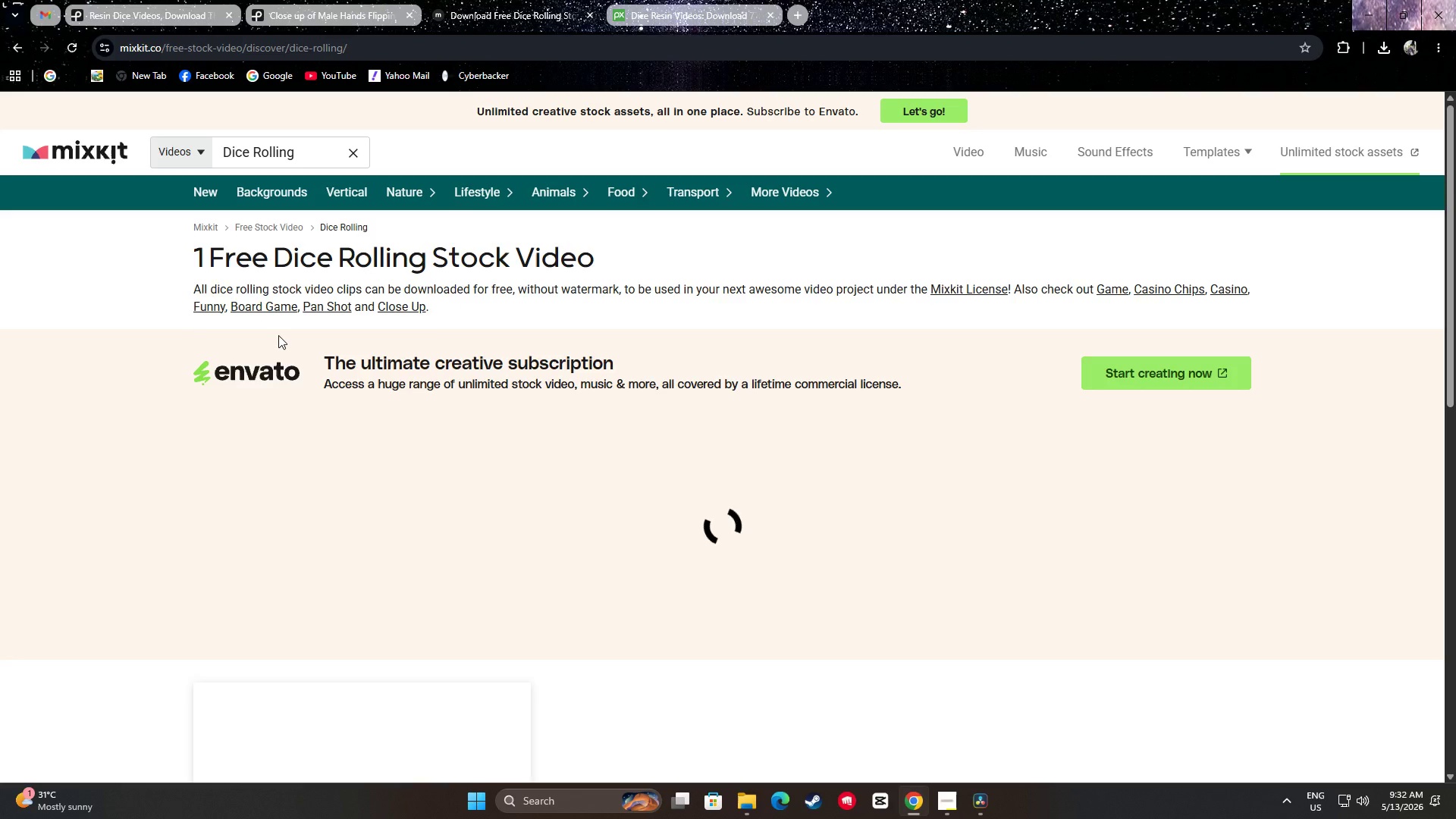 
scroll: coordinate [48, 372], scroll_direction: down, amount: 7.0
 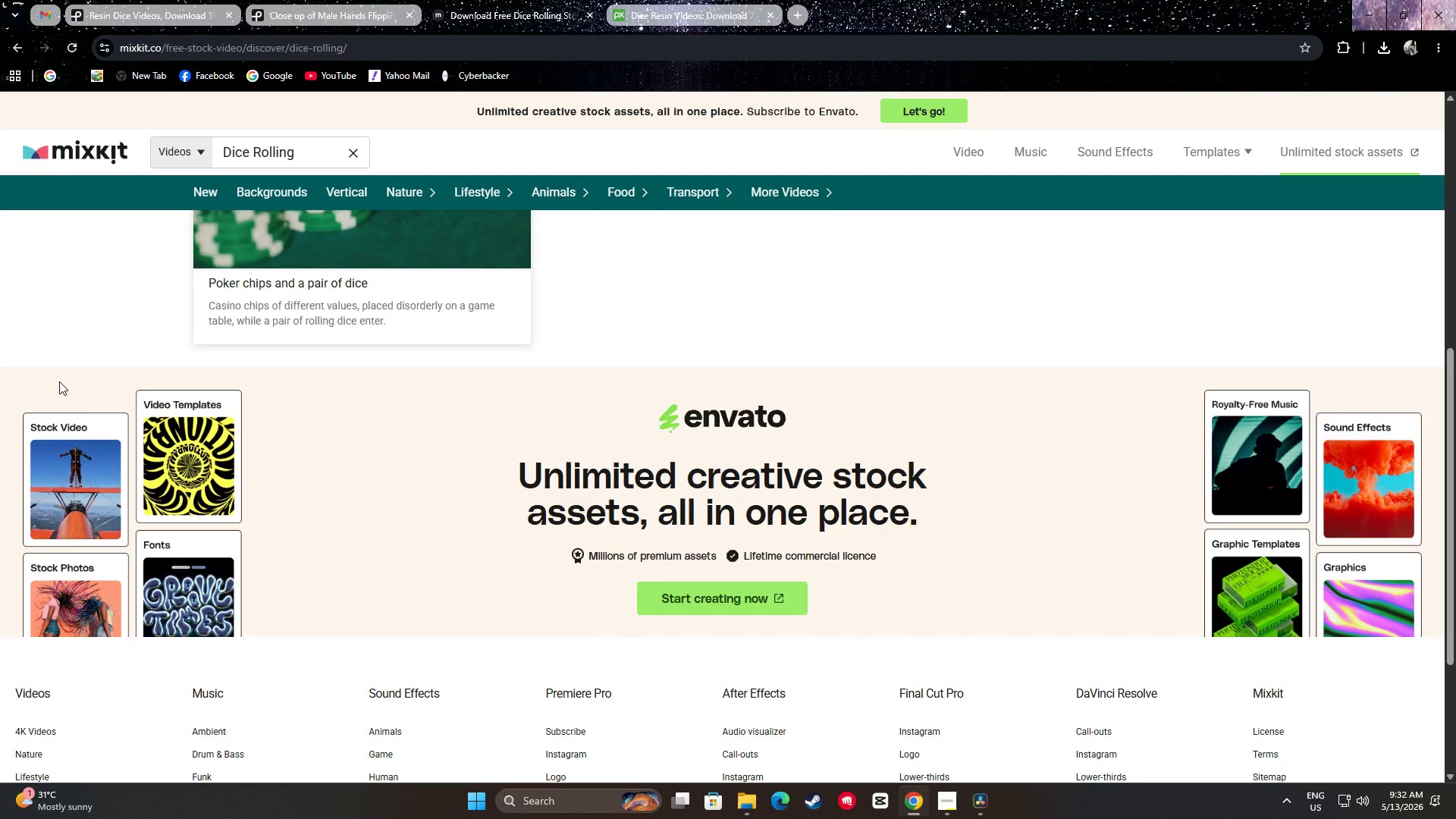 
scroll: coordinate [49, 380], scroll_direction: up, amount: 11.0
 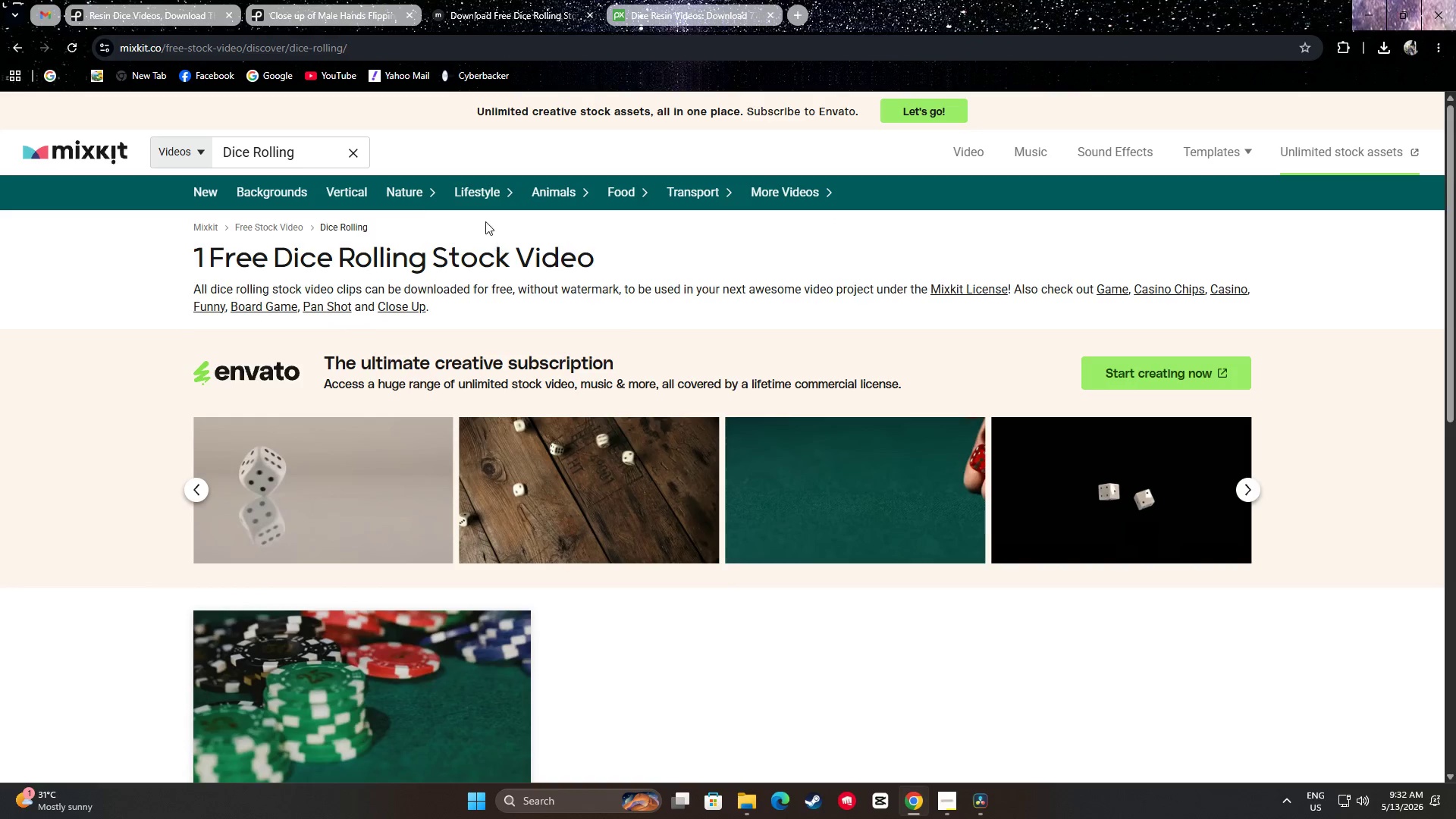 
left_click_drag(start_coordinate=[306, 151], to_coordinate=[253, 153])
 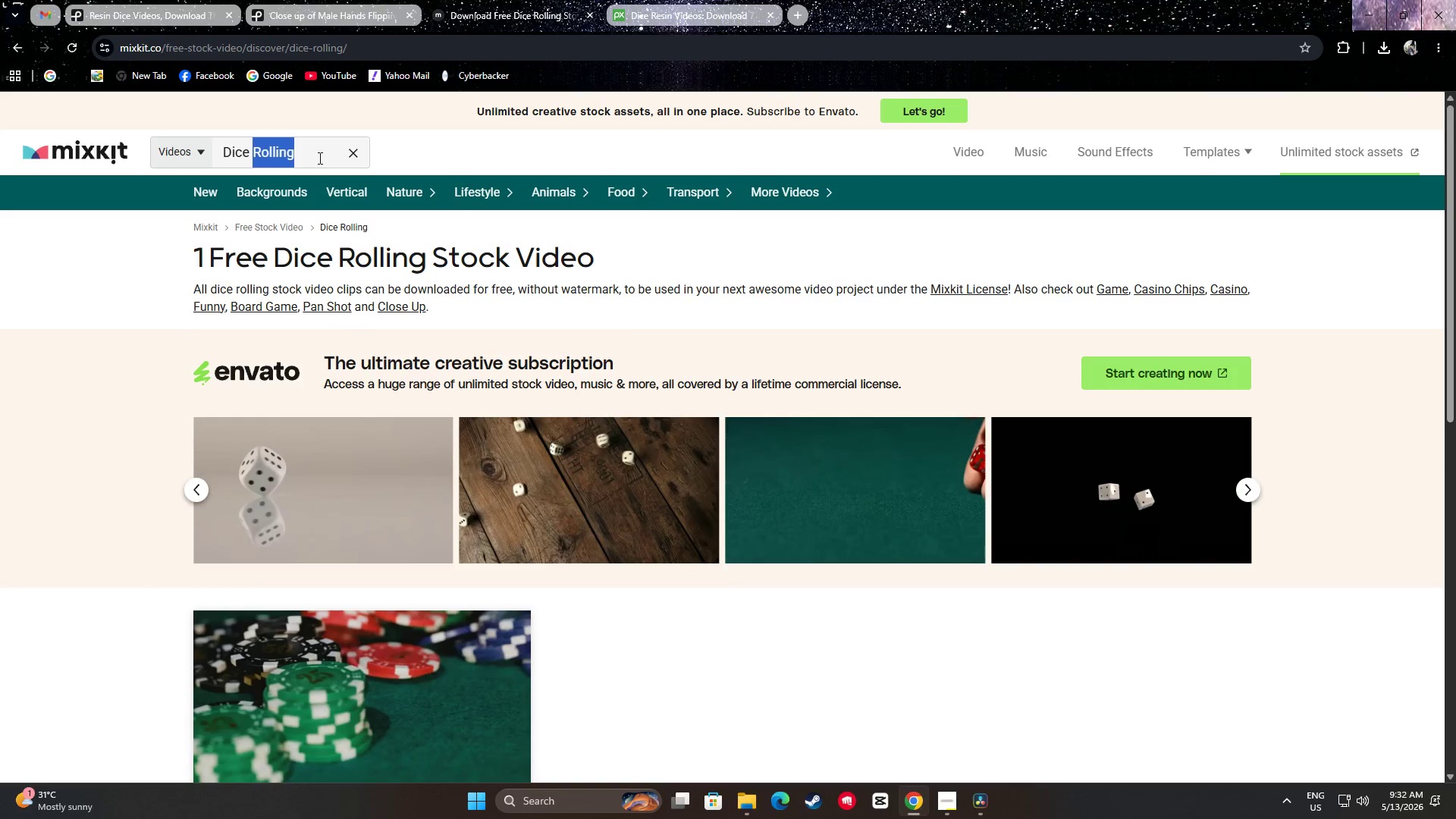 
key(Backspace)
 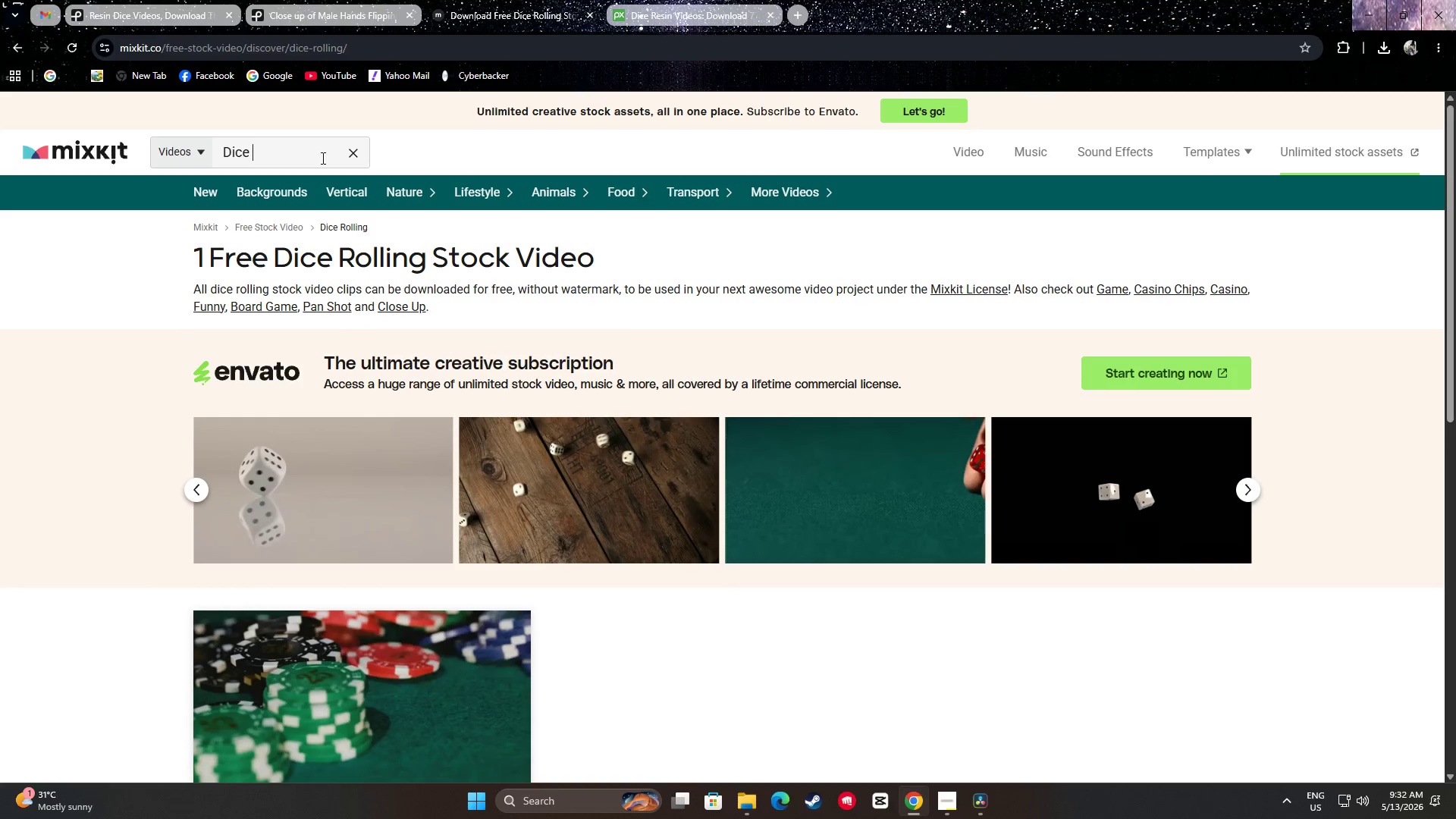 
key(Backspace)
 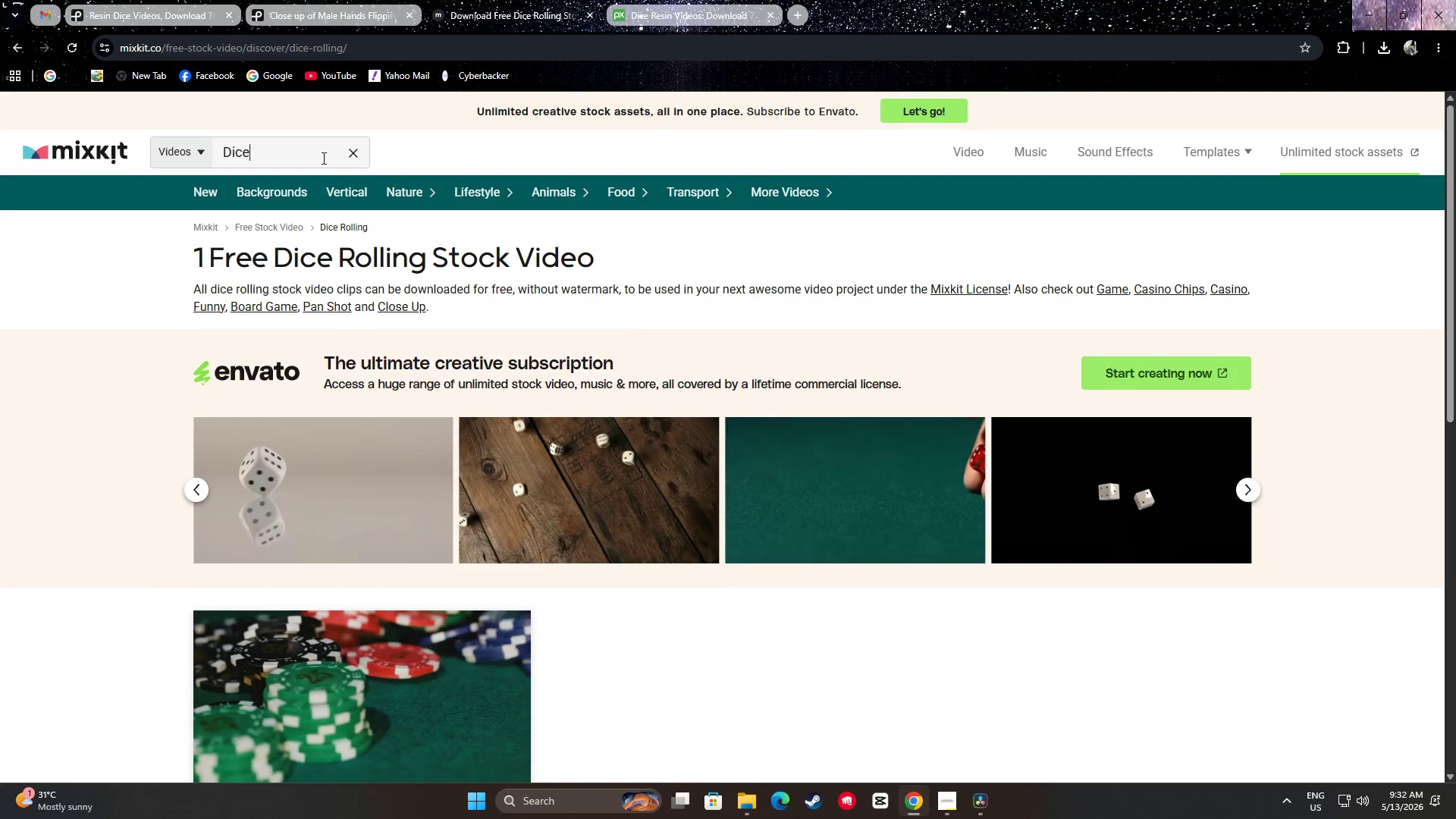 
key(Enter)
 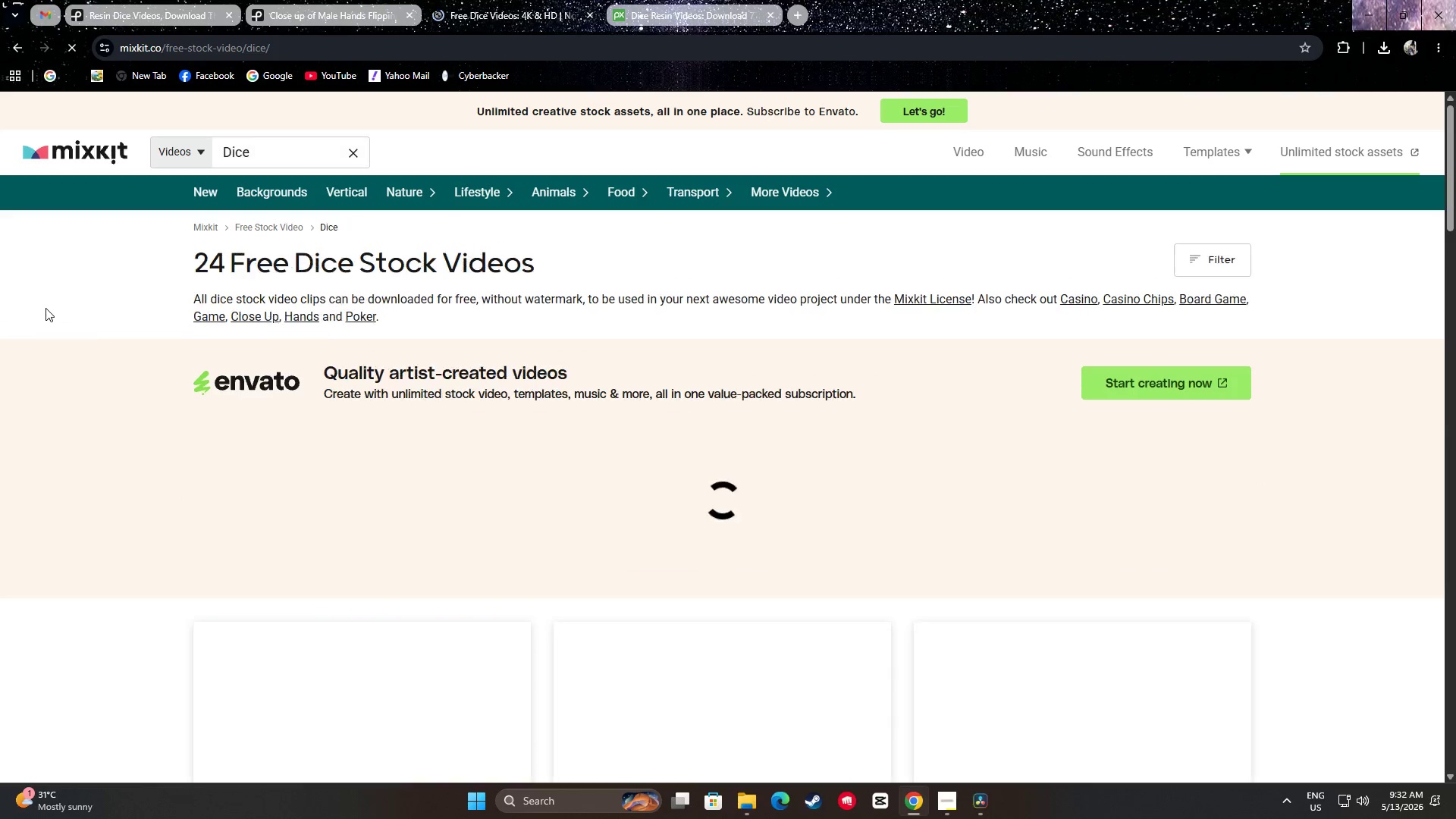 
scroll: coordinate [58, 307], scroll_direction: down, amount: 18.0
 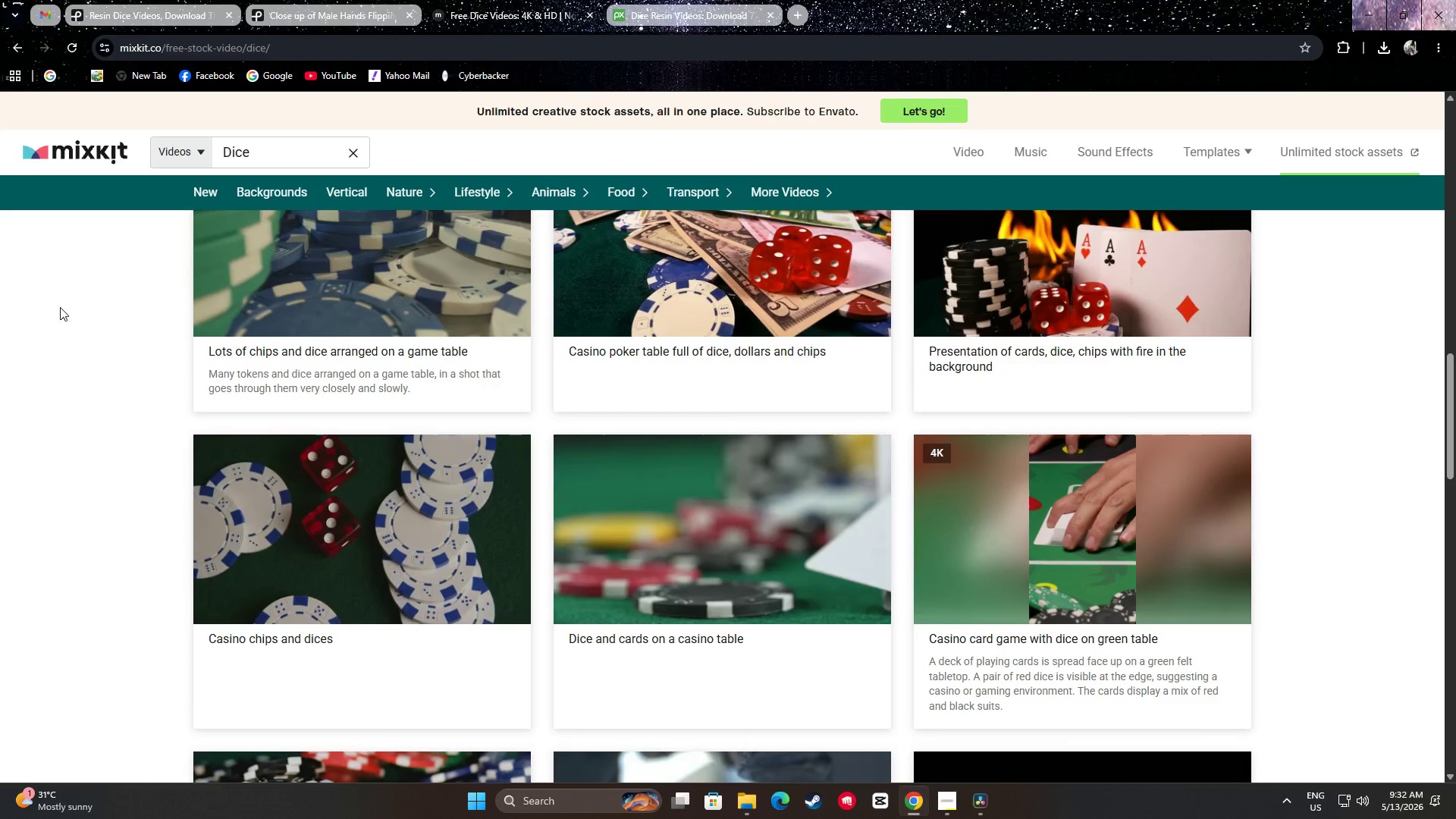 
scroll: coordinate [69, 314], scroll_direction: down, amount: 18.0
 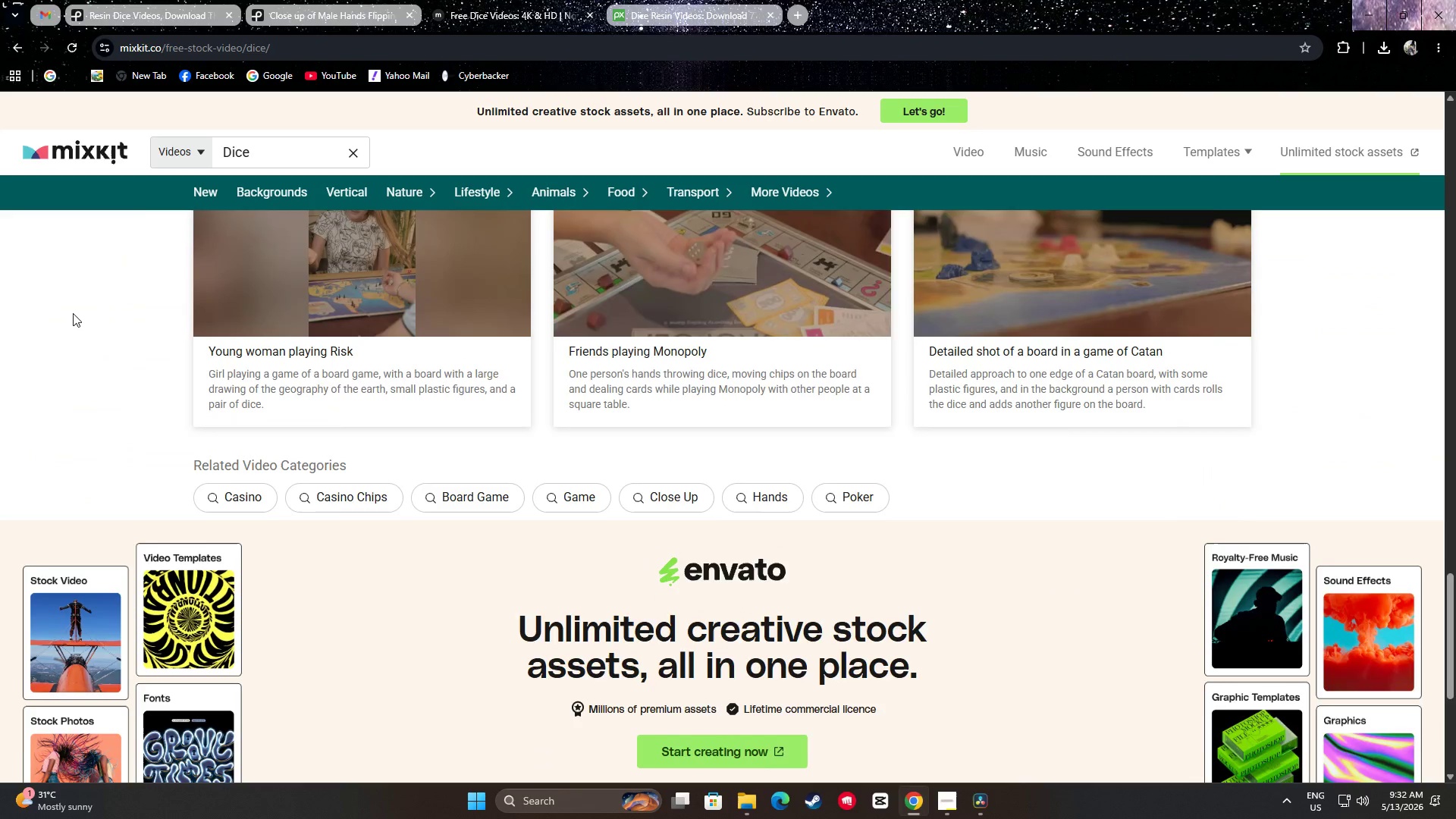 
scroll: coordinate [71, 315], scroll_direction: up, amount: 40.0
 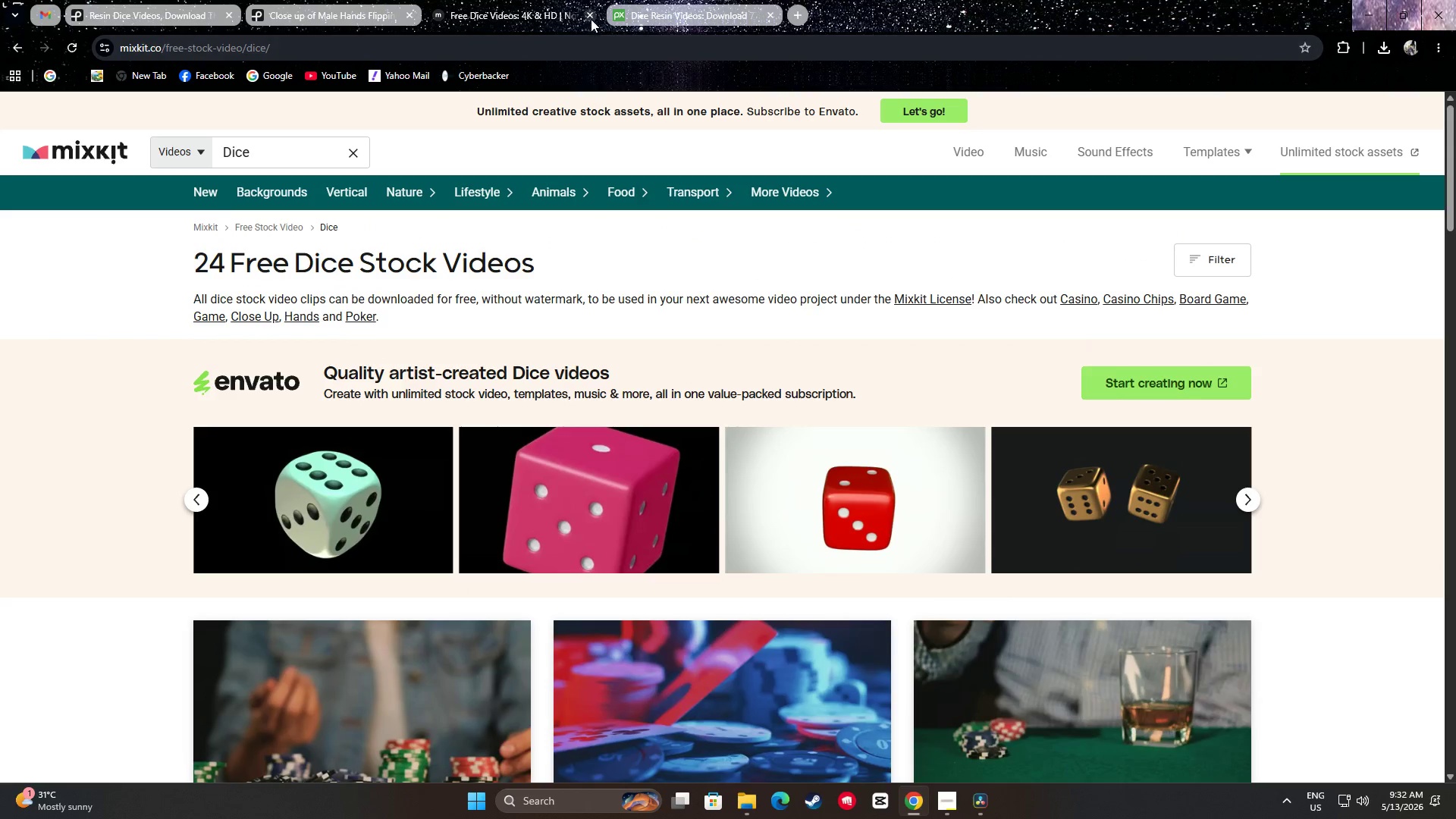 
double_click([391, 0])
 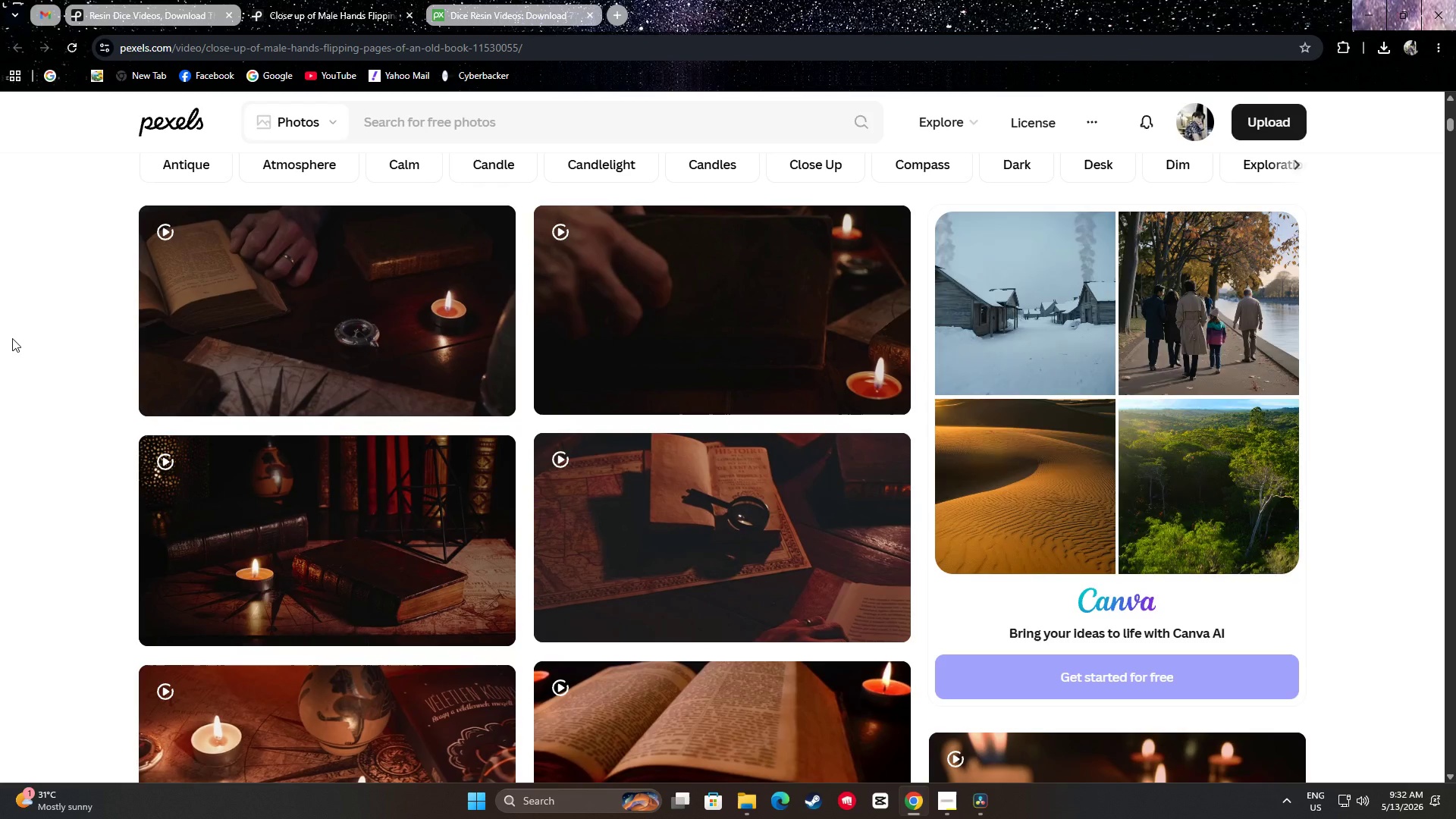 
scroll: coordinate [0, 326], scroll_direction: down, amount: 3.0
 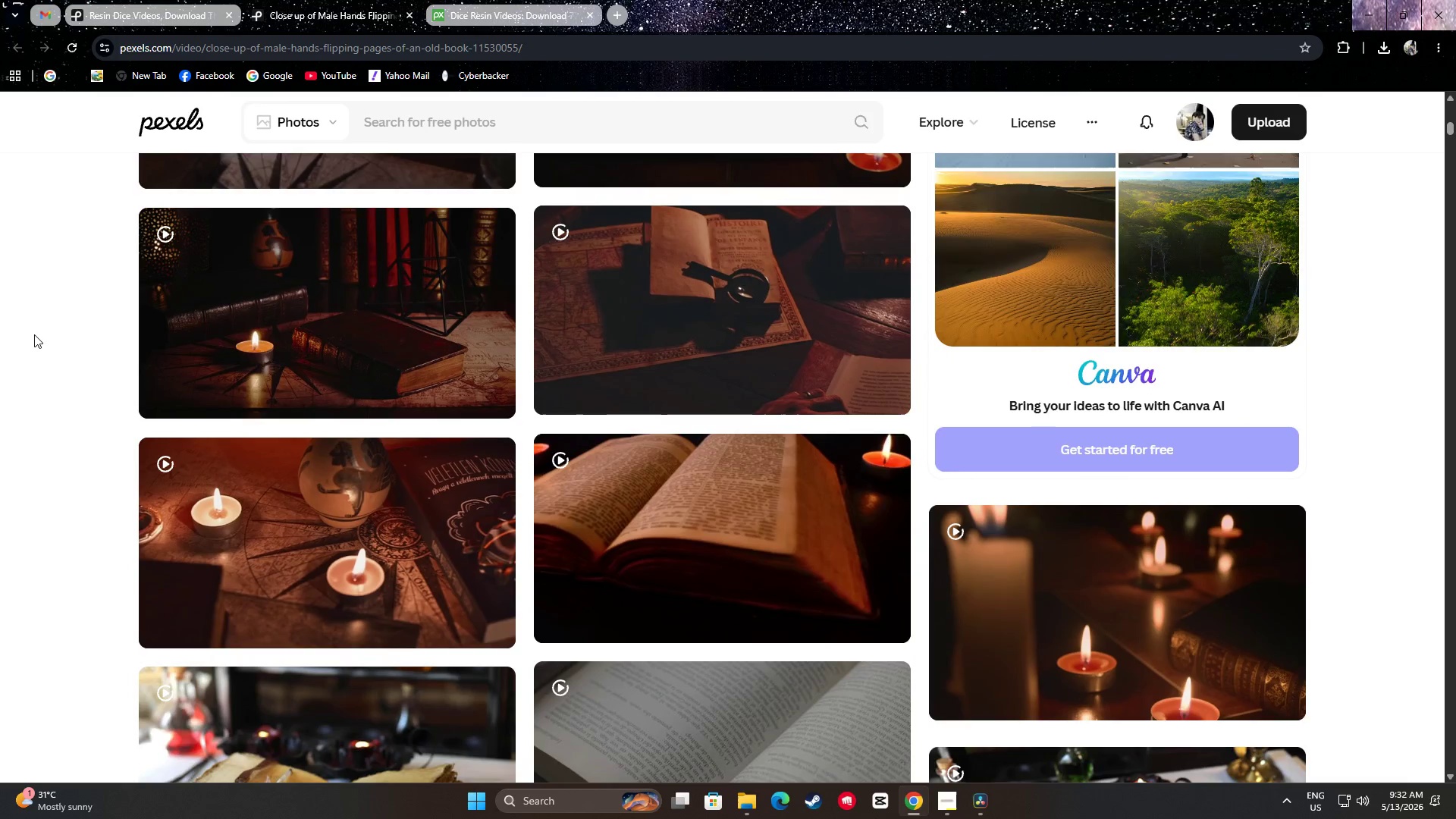 
scroll: coordinate [71, 450], scroll_direction: up, amount: 7.0
 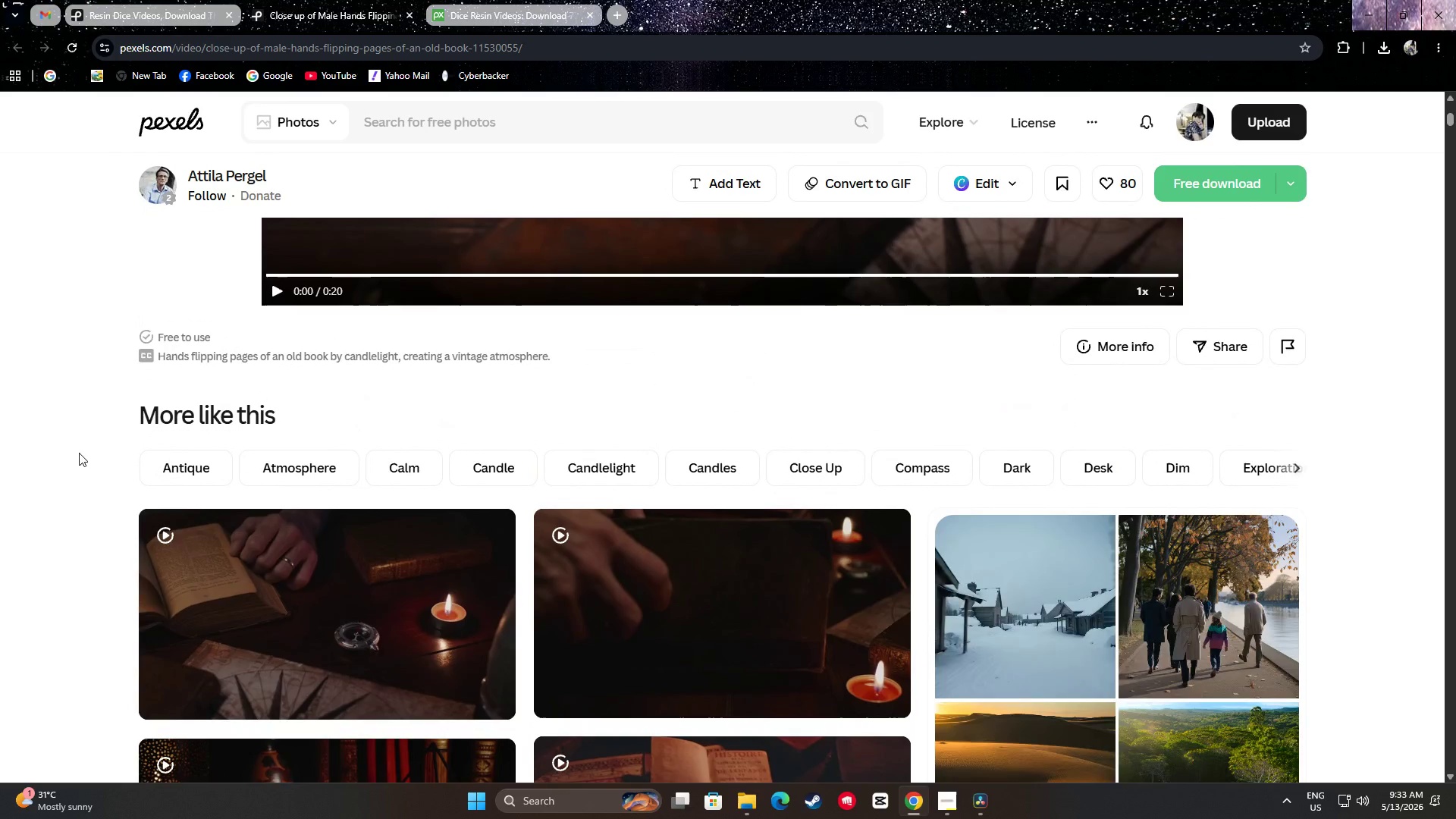 
scroll: coordinate [78, 452], scroll_direction: down, amount: 4.0
 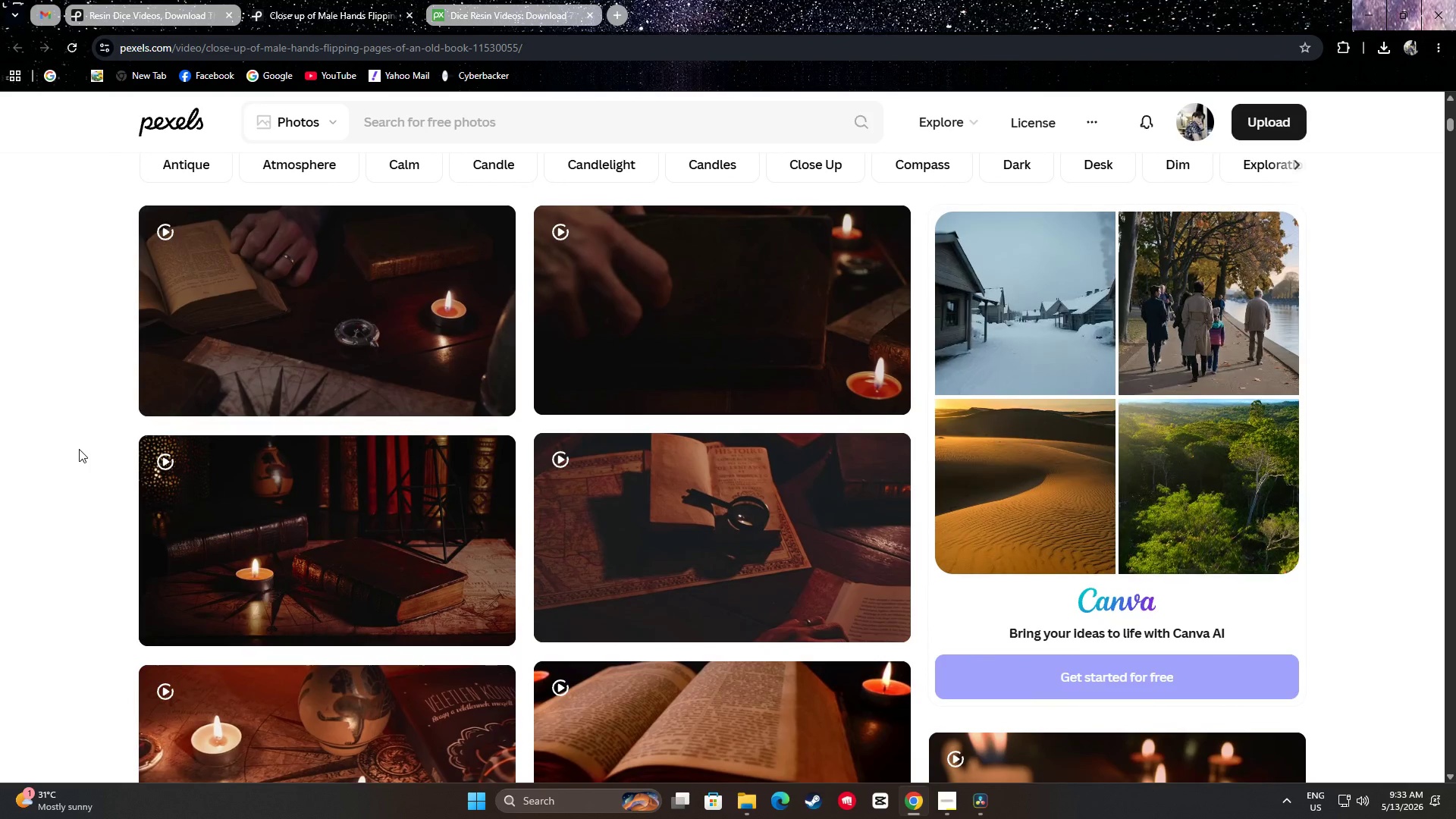 
scroll: coordinate [80, 450], scroll_direction: up, amount: 1.0
 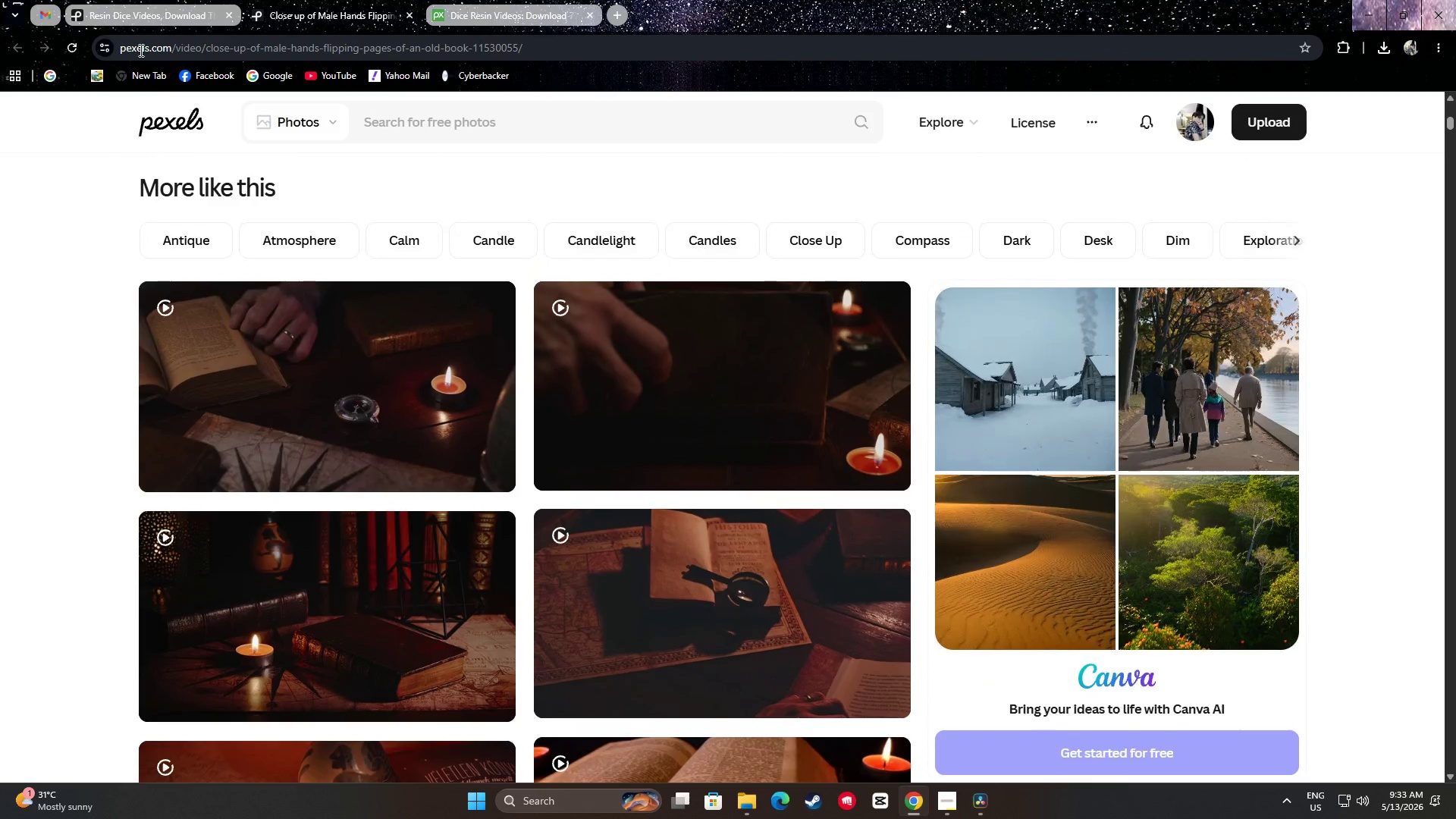 
left_click([137, 10])
 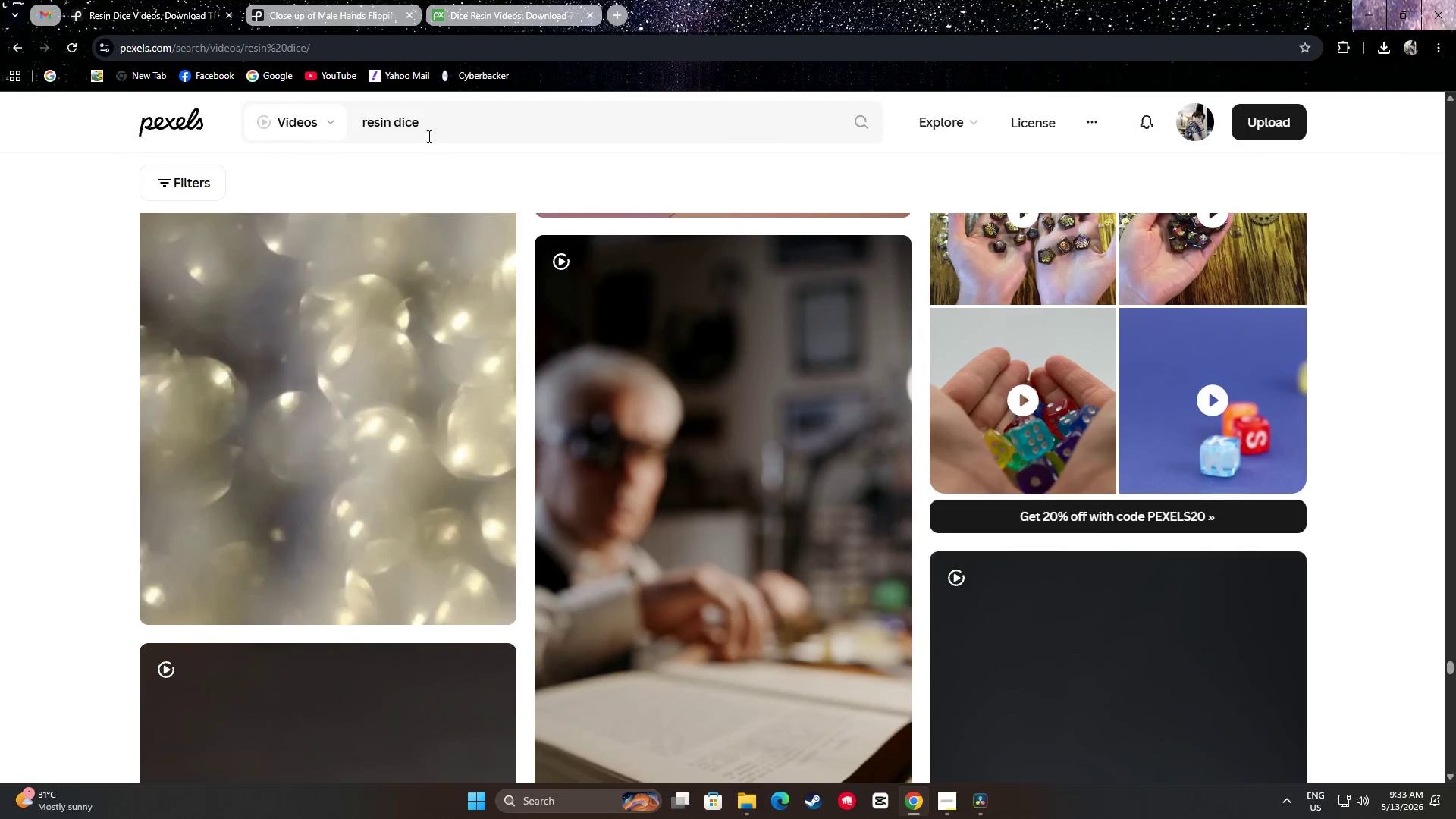 
left_click_drag(start_coordinate=[394, 125], to_coordinate=[349, 124])
 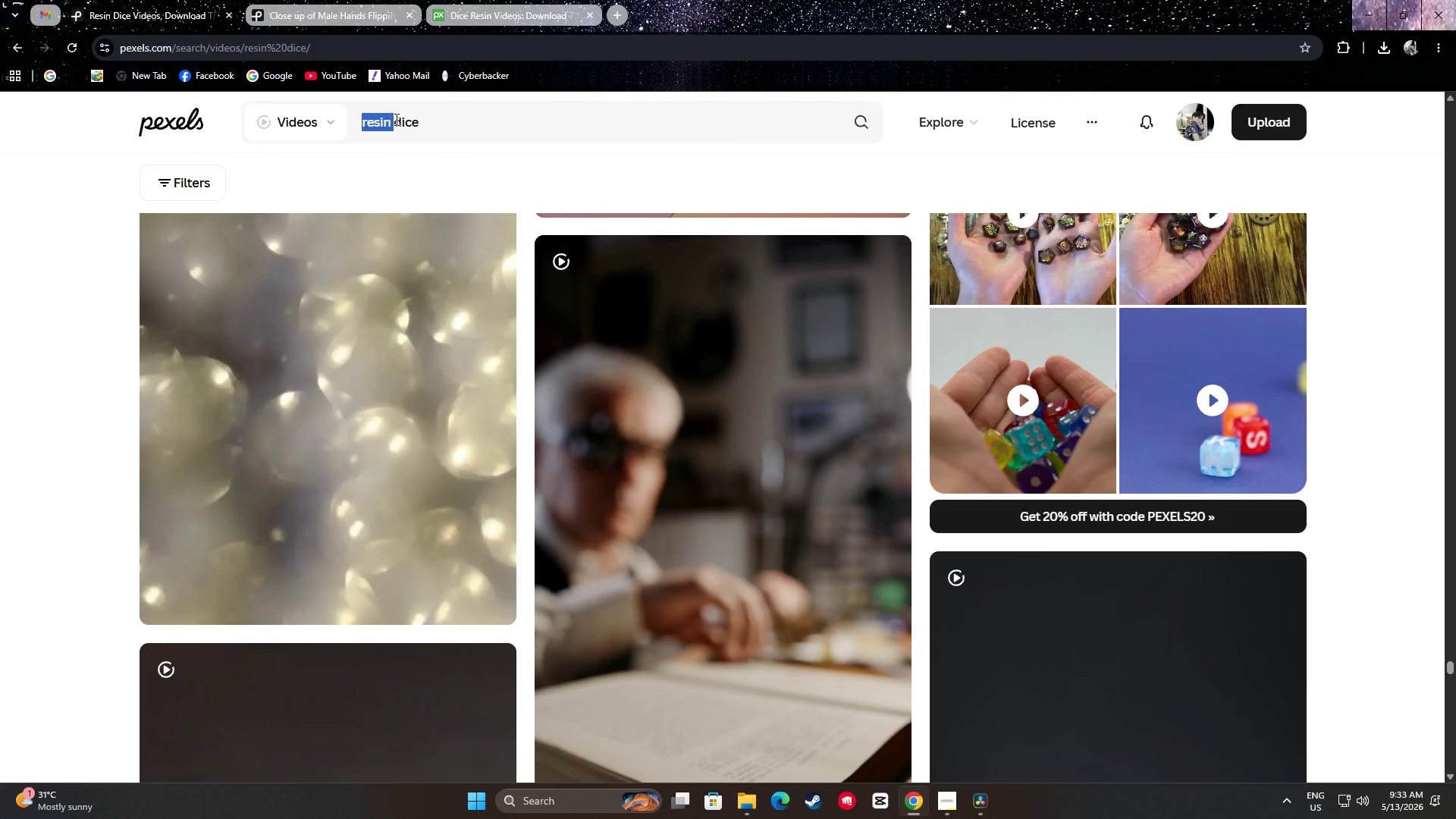 
key(Backspace)
type(rolling )
 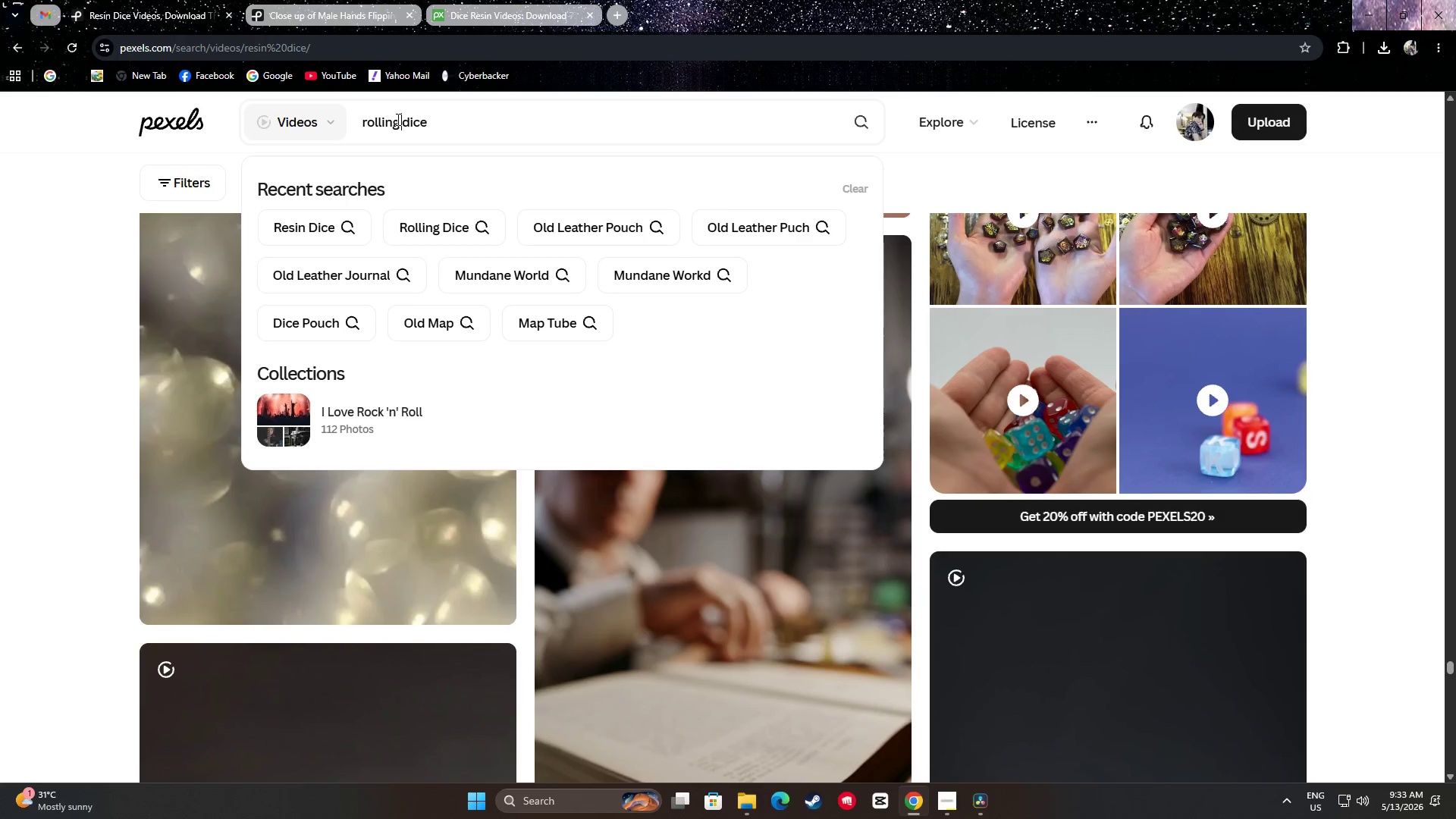 
key(Enter)
 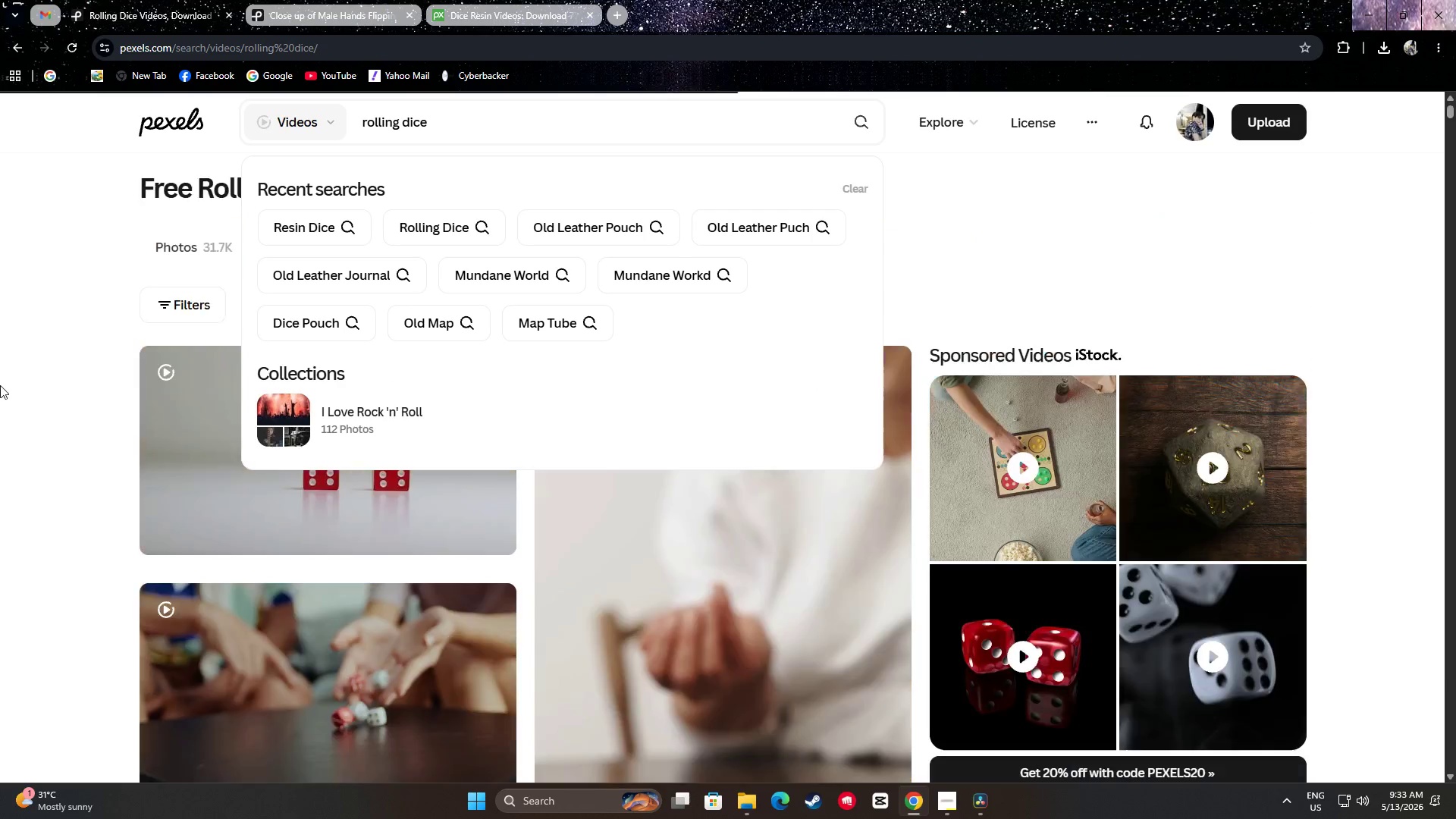 
left_click([55, 369])
 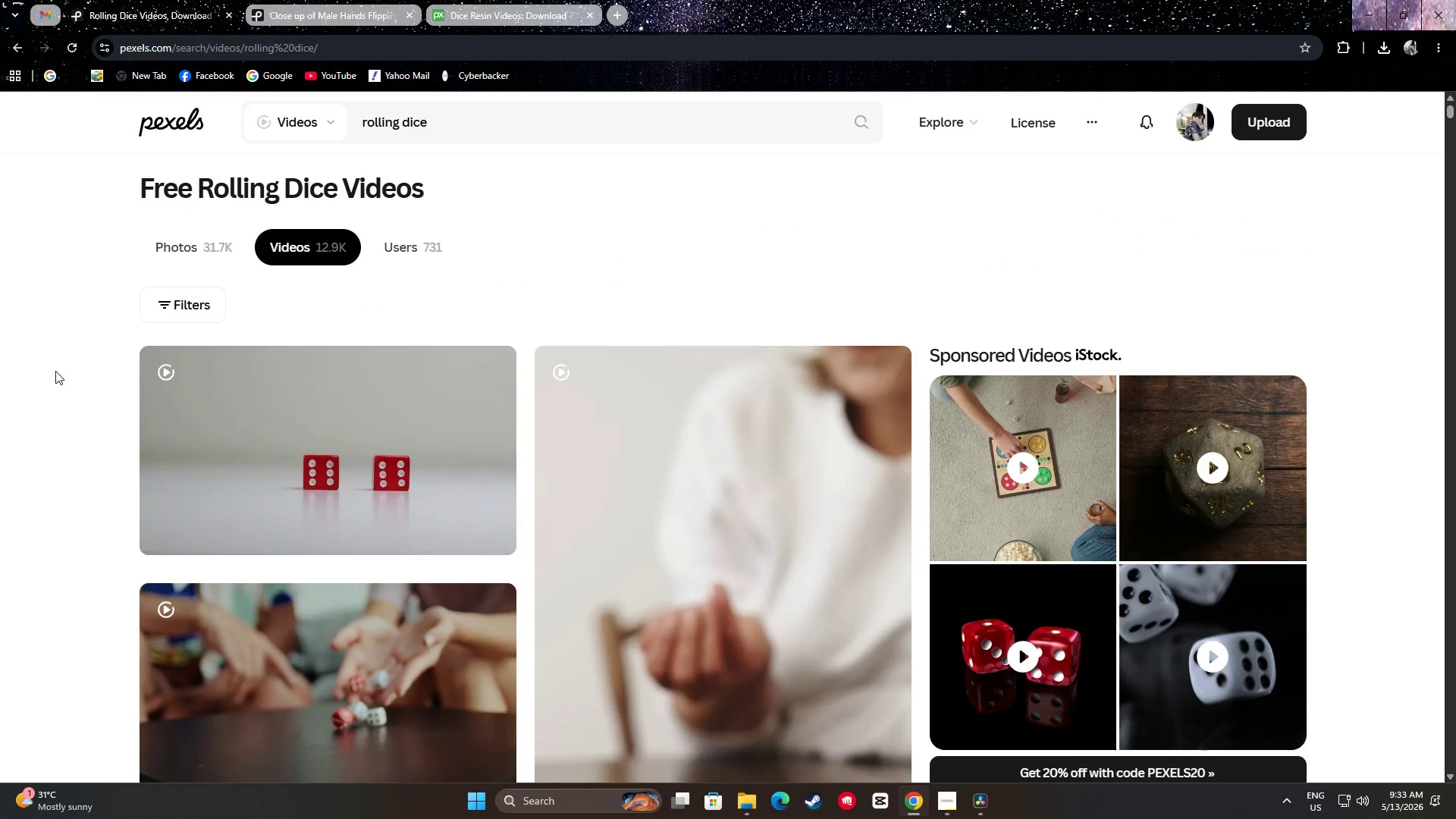 
scroll: coordinate [56, 369], scroll_direction: down, amount: 4.0
 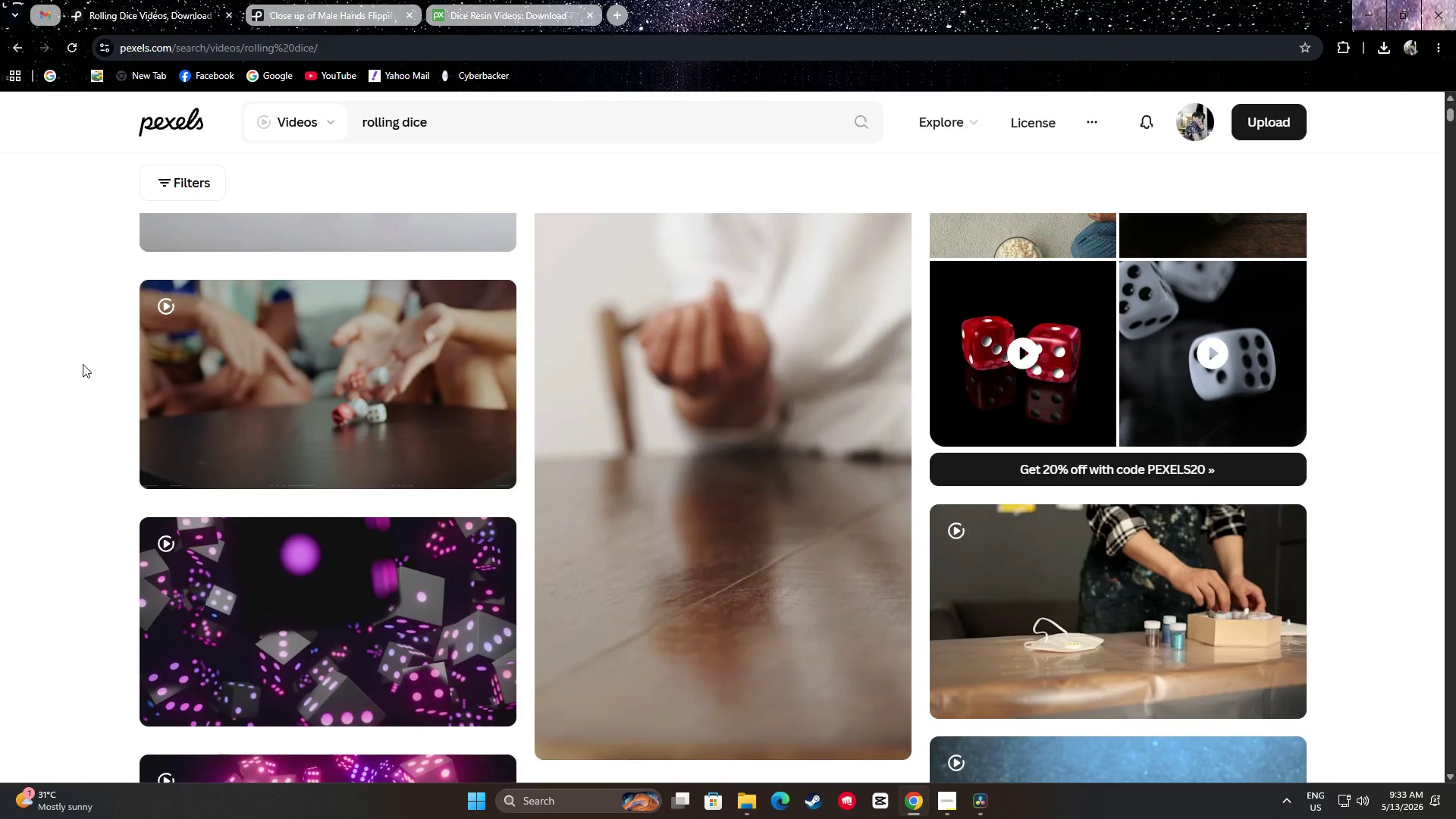 
scroll: coordinate [108, 353], scroll_direction: up, amount: 2.0
 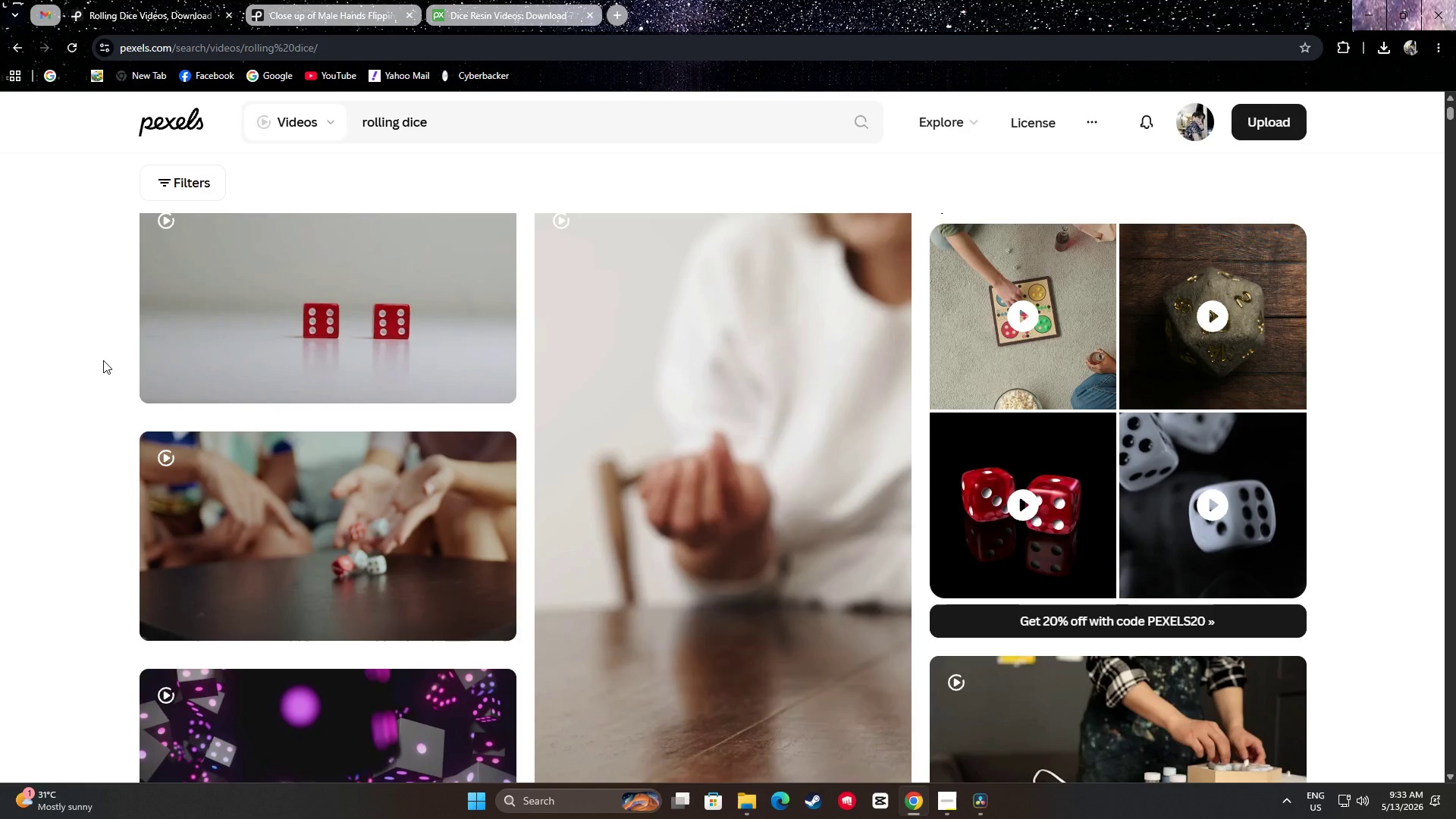 
scroll: coordinate [102, 360], scroll_direction: down, amount: 2.0
 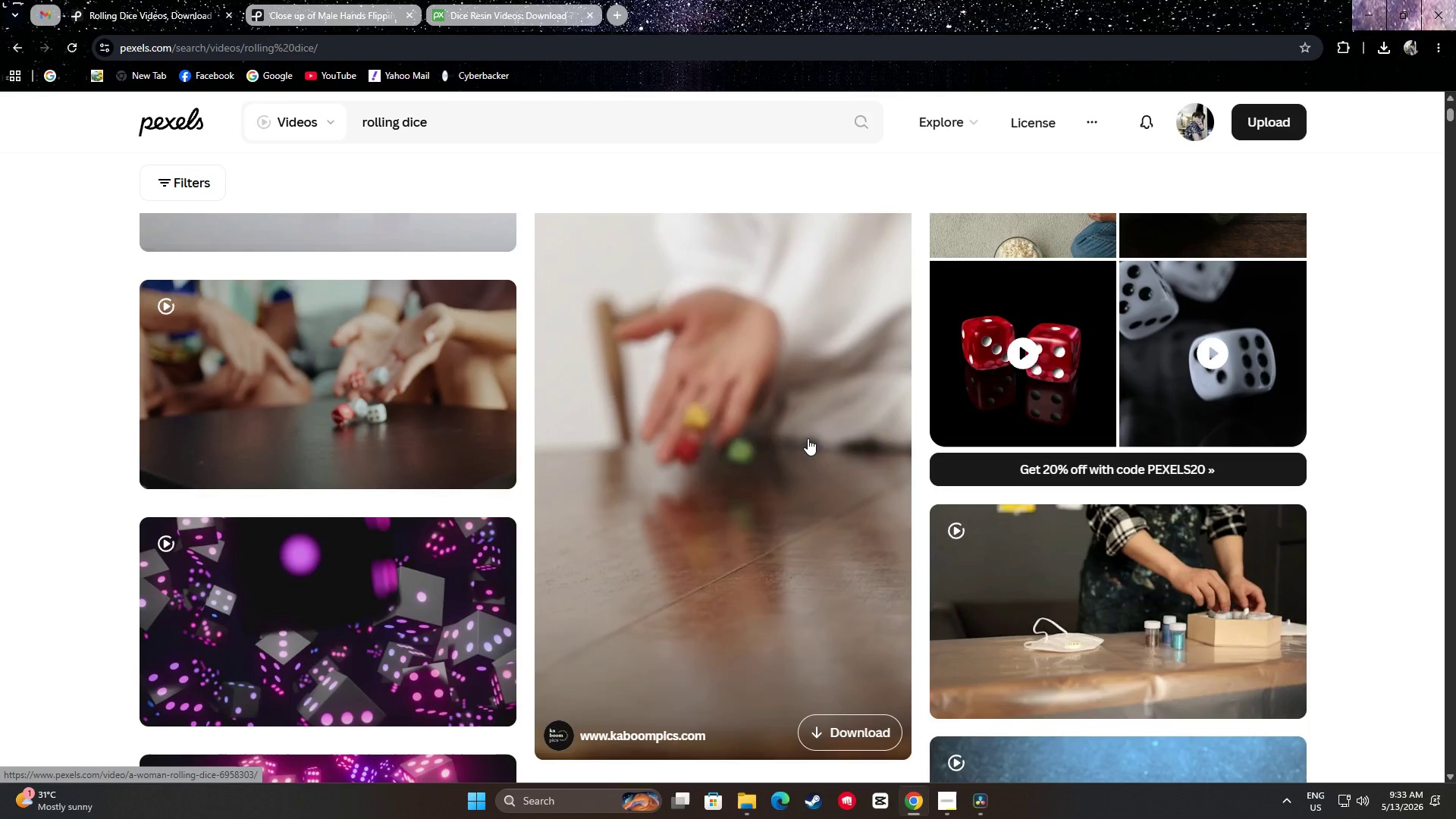 
wait(6.03)
 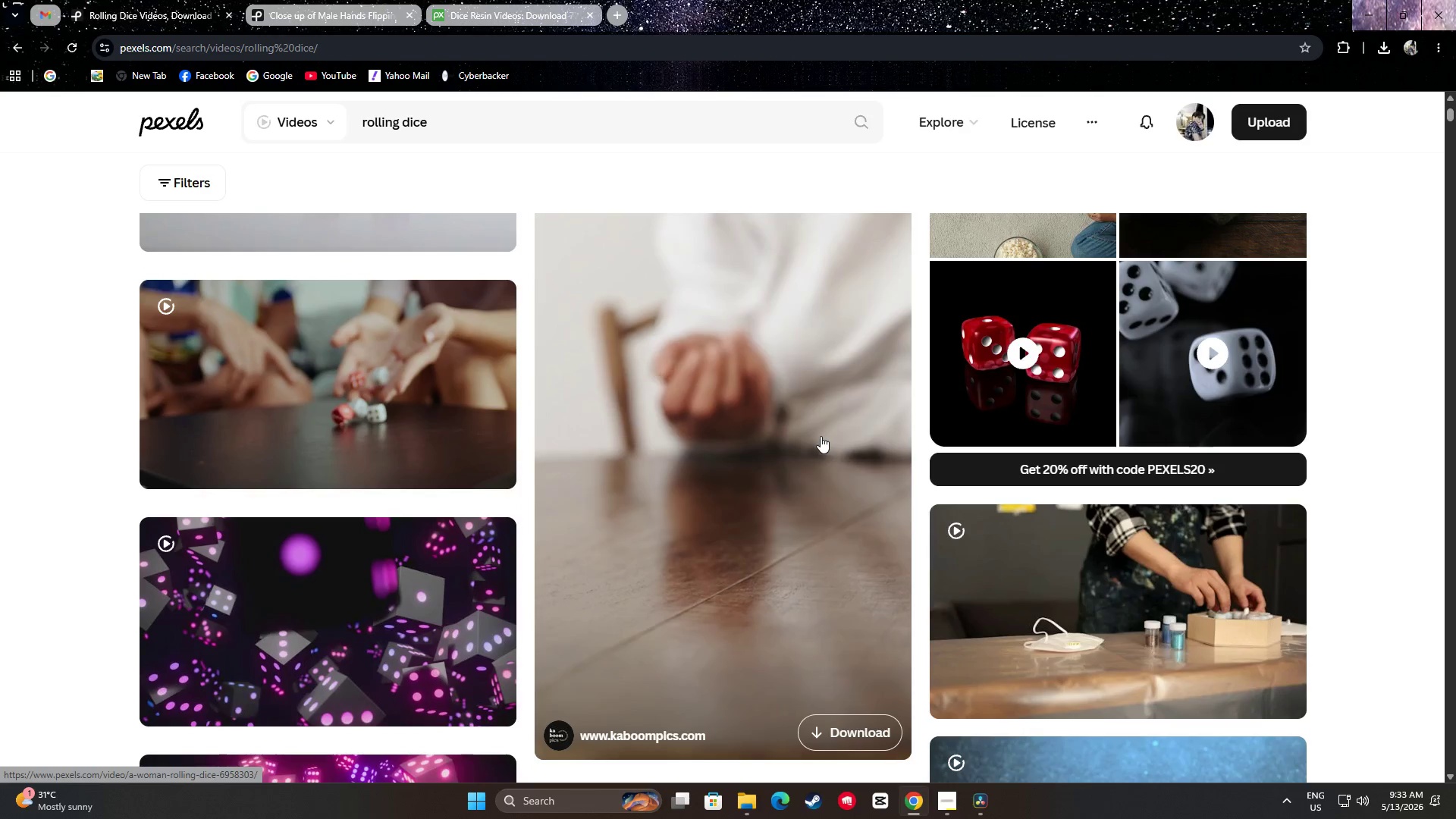 
scroll: coordinate [717, 257], scroll_direction: down, amount: 7.0
 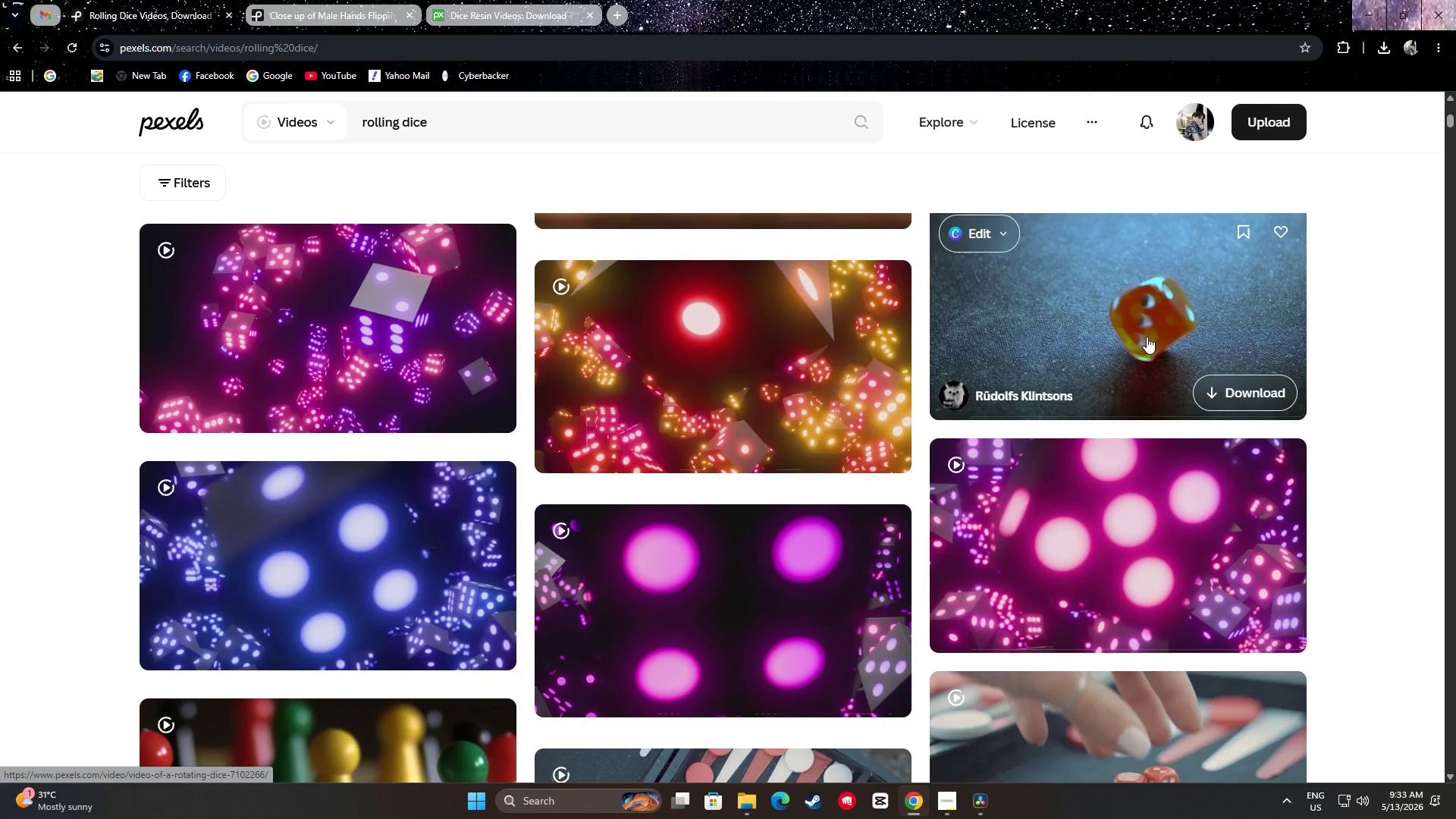 
scroll: coordinate [1162, 367], scroll_direction: up, amount: 1.0
 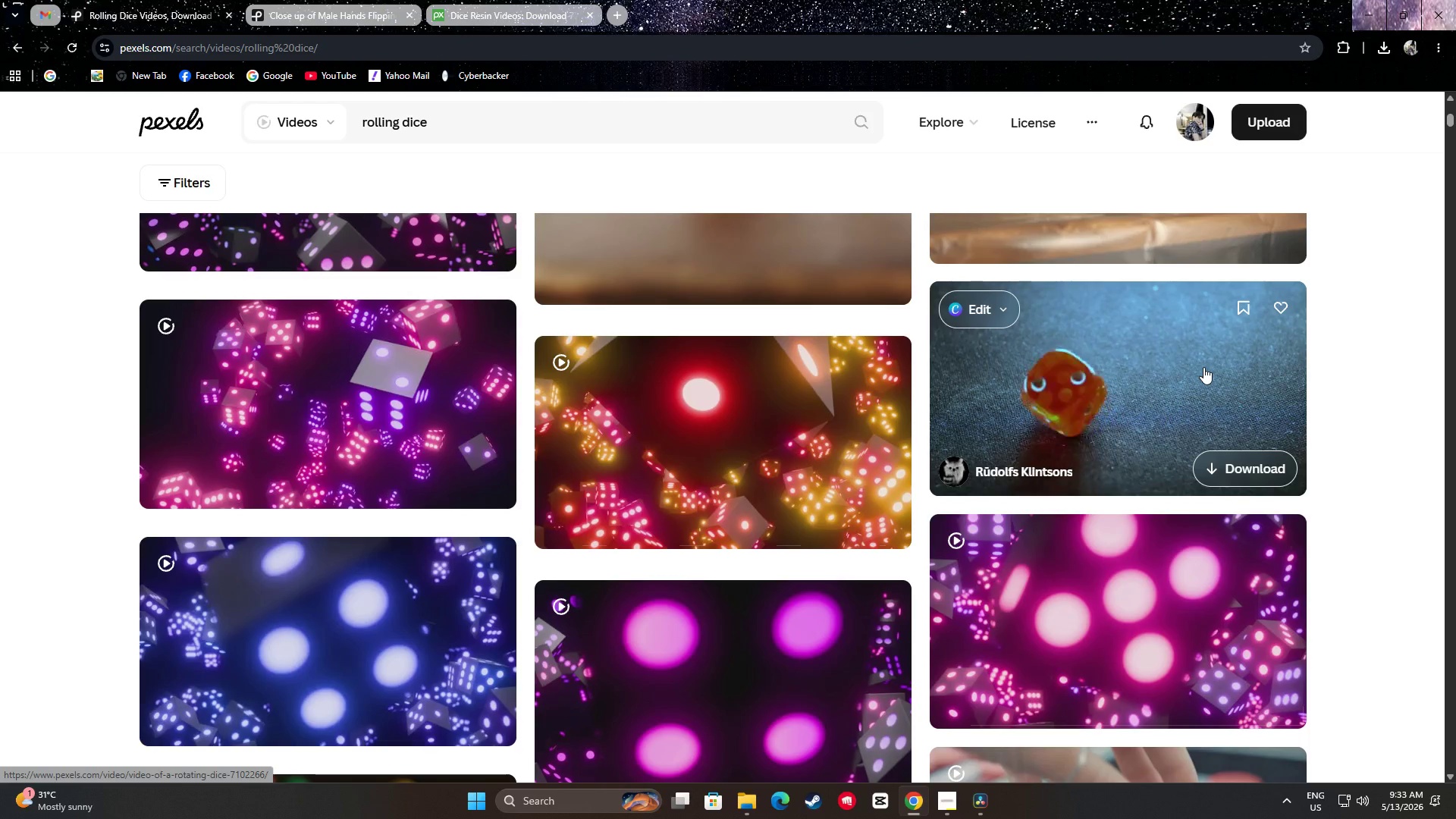 
wait(13.99)
 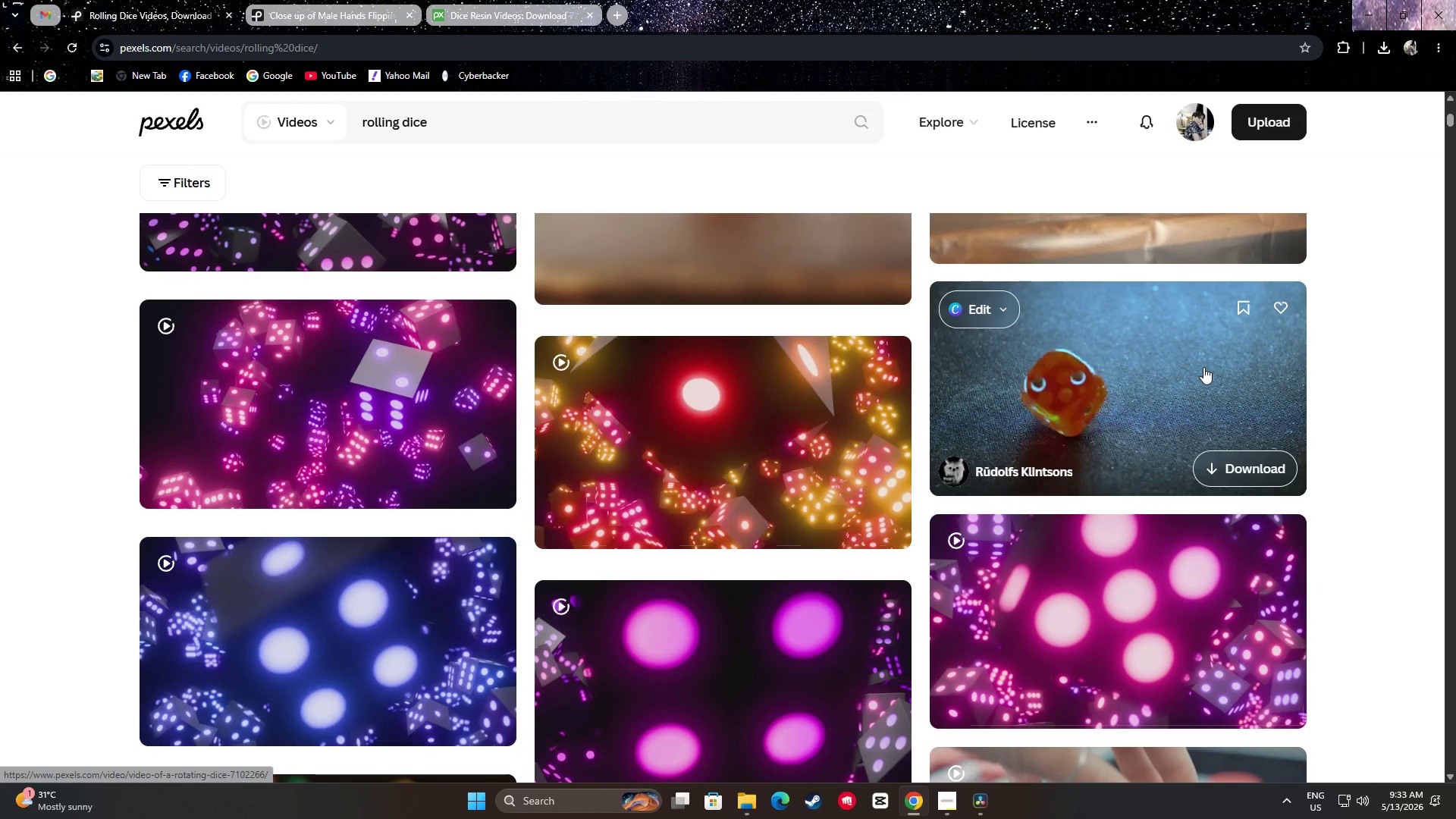 
scroll: coordinate [1222, 347], scroll_direction: down, amount: 2.0
 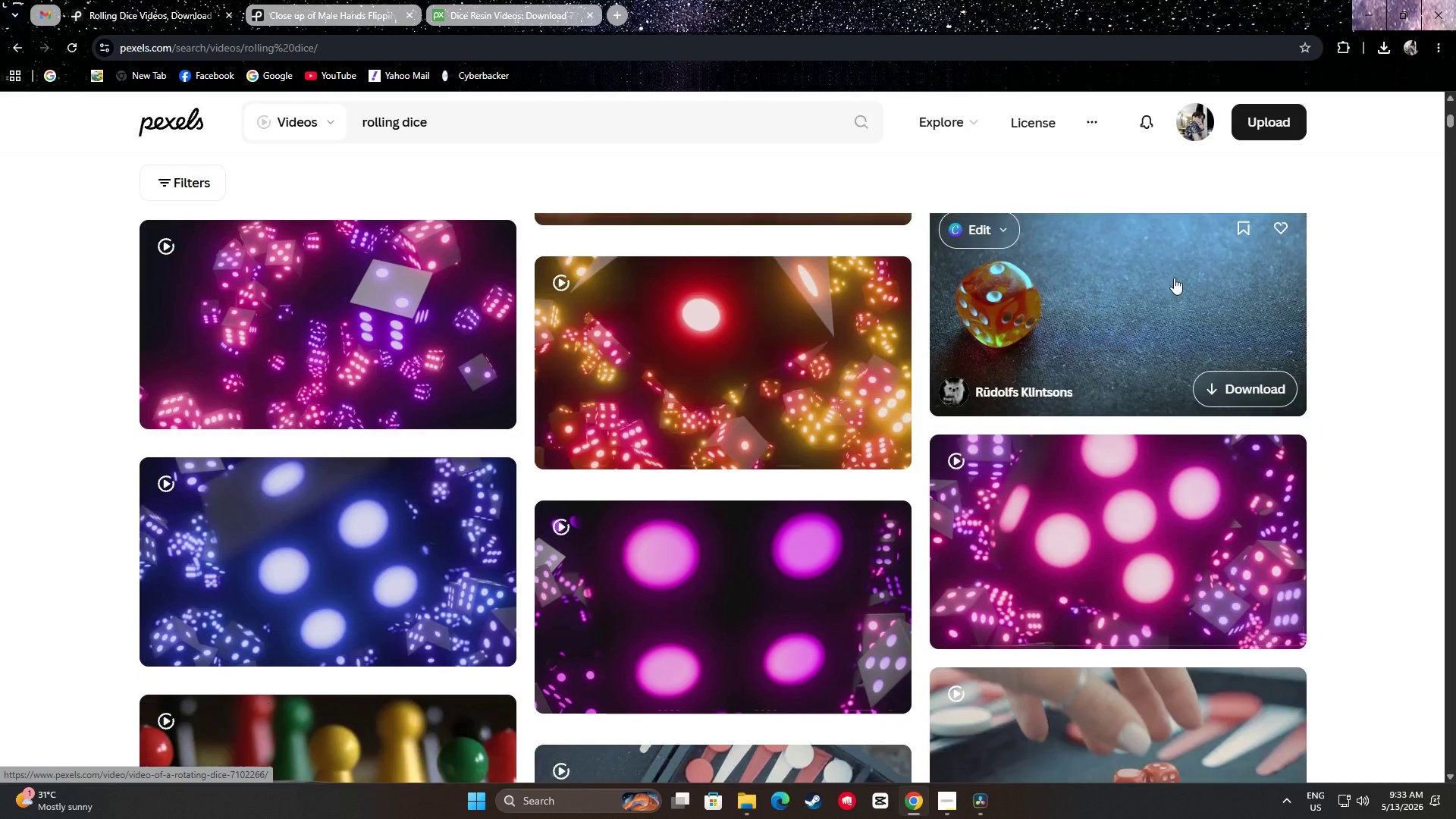 
mouse_move([1179, 259])
 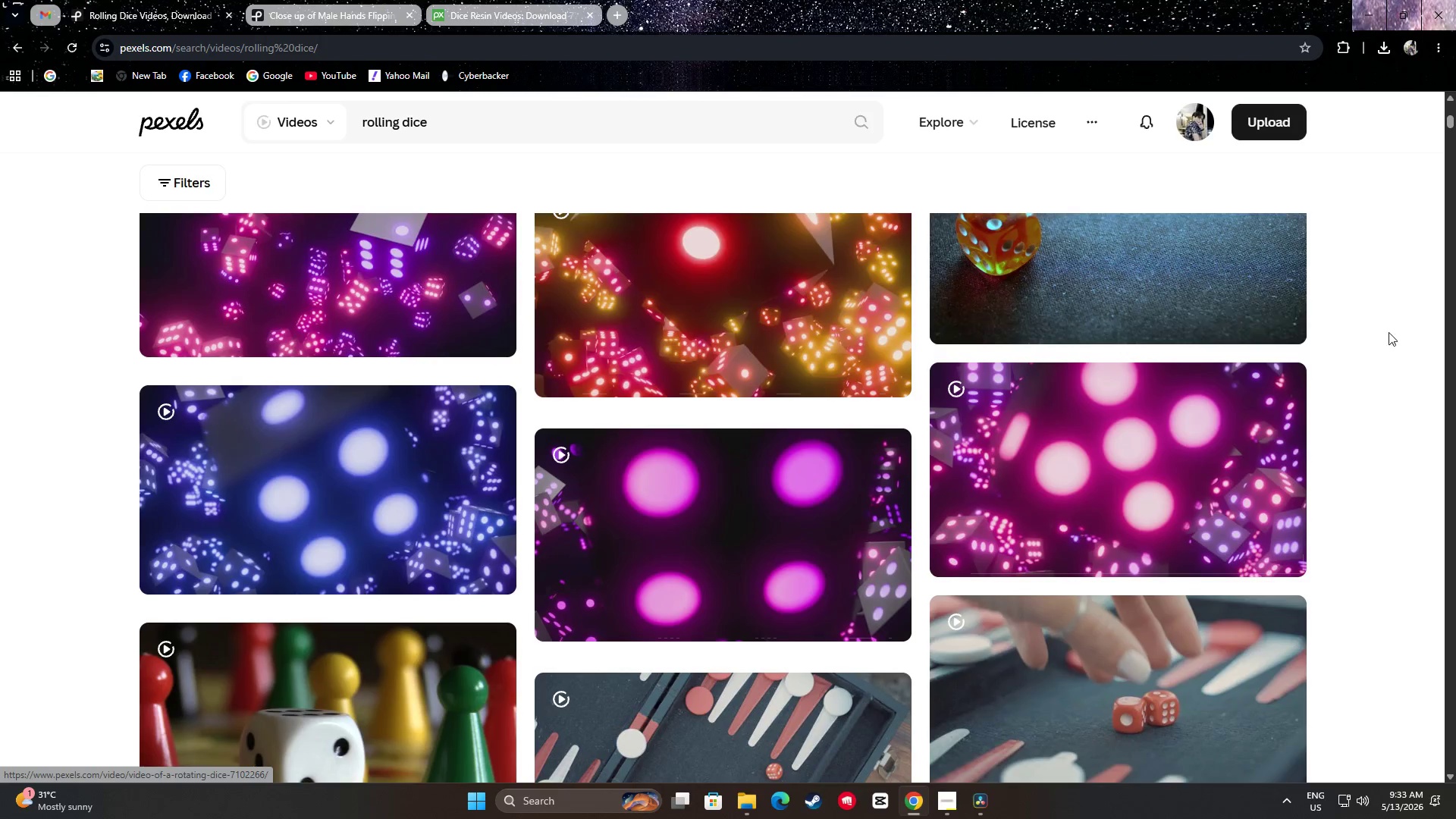 
scroll: coordinate [1404, 368], scroll_direction: down, amount: 7.0
 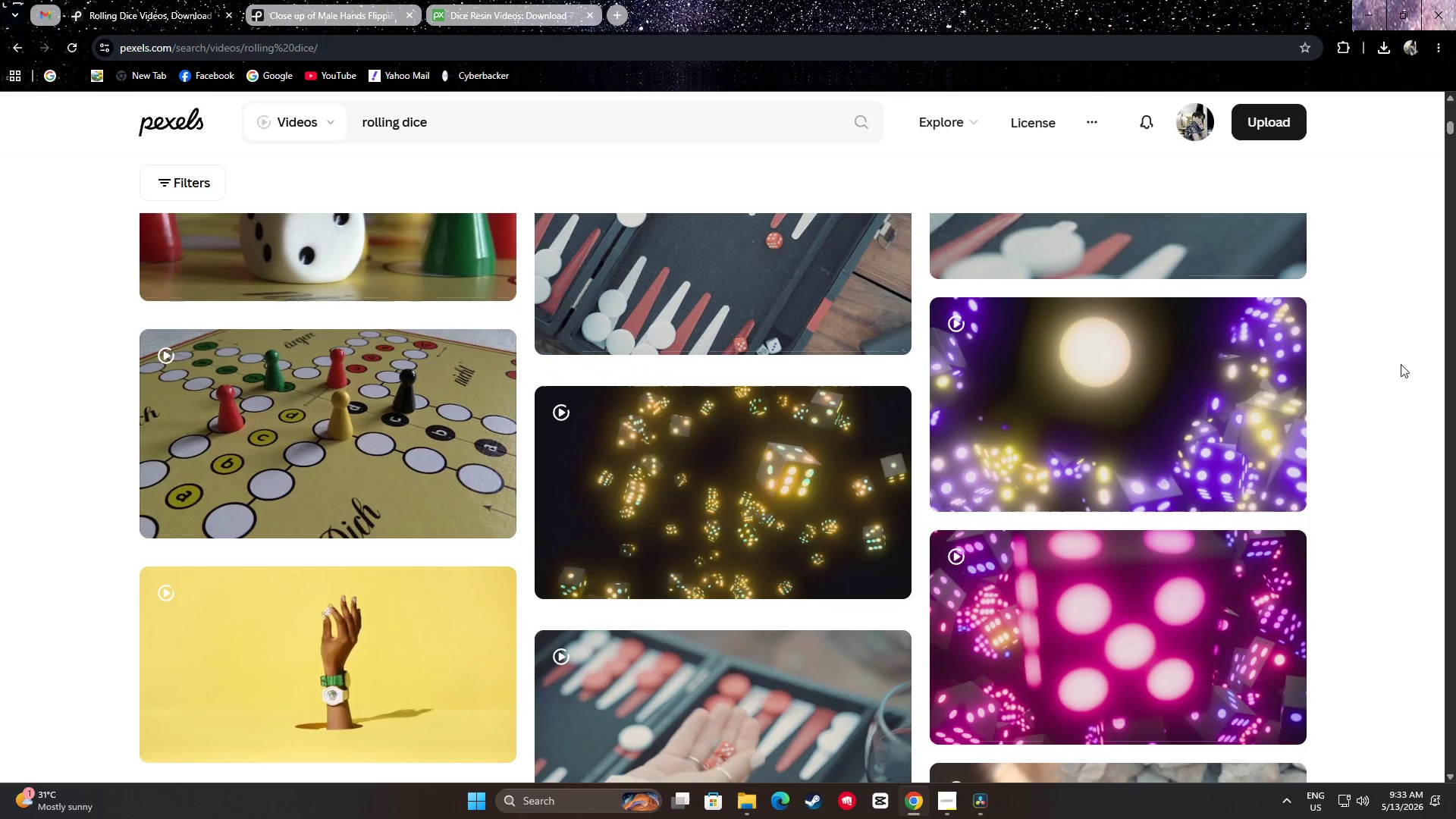 
scroll: coordinate [1398, 358], scroll_direction: up, amount: 2.0
 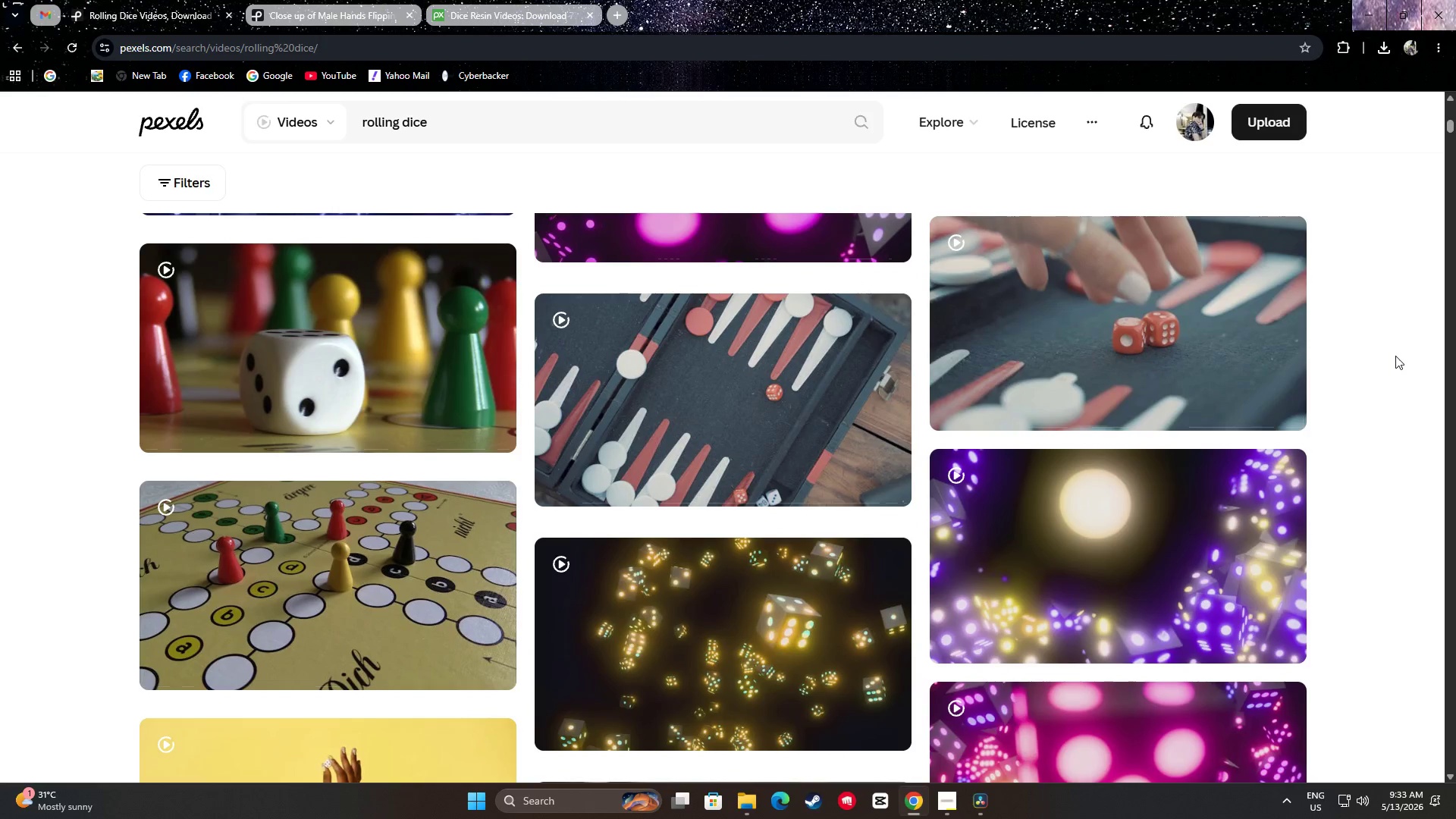 
scroll: coordinate [1387, 352], scroll_direction: down, amount: 11.0
 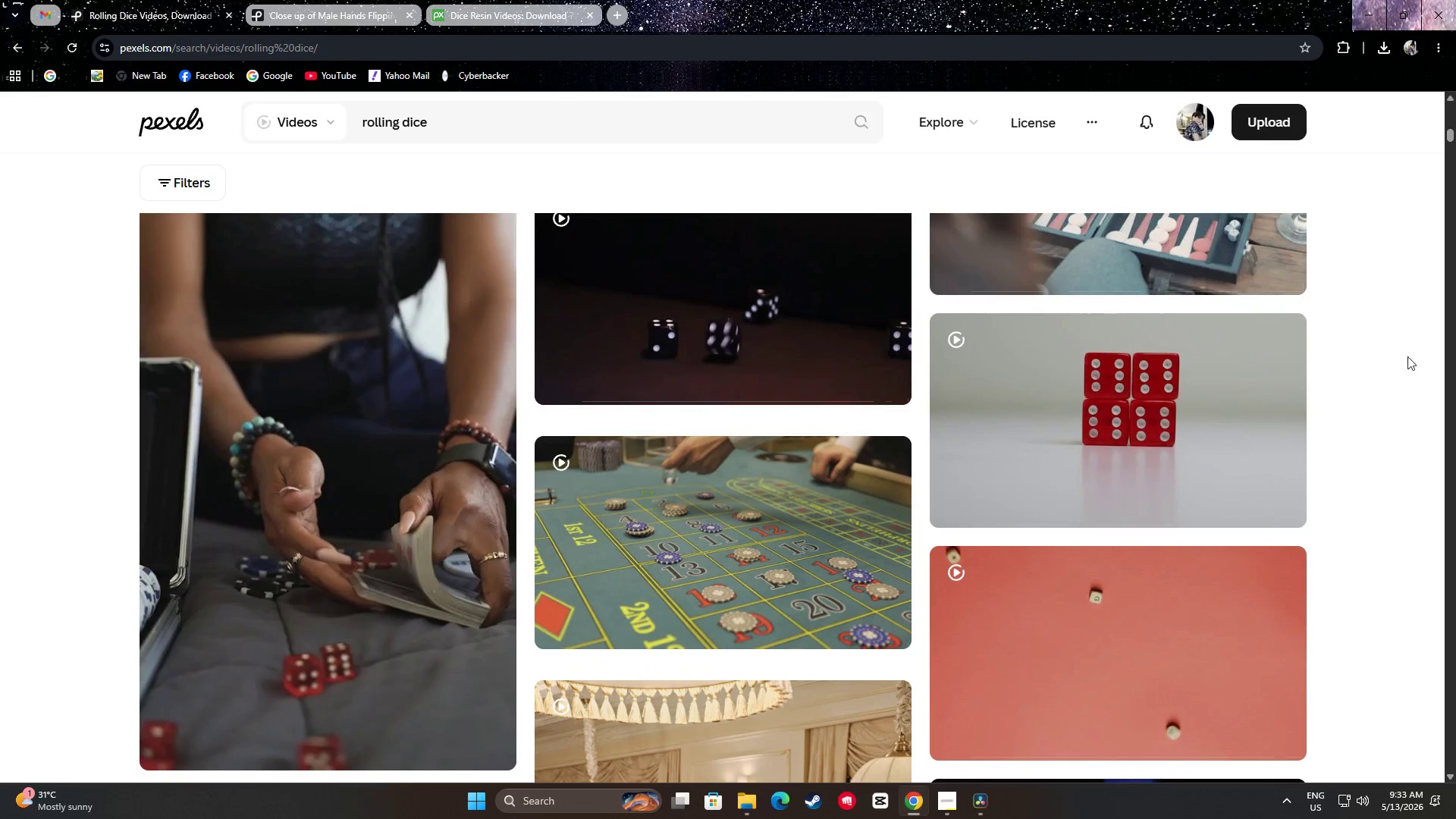 
scroll: coordinate [1407, 352], scroll_direction: up, amount: 5.0
 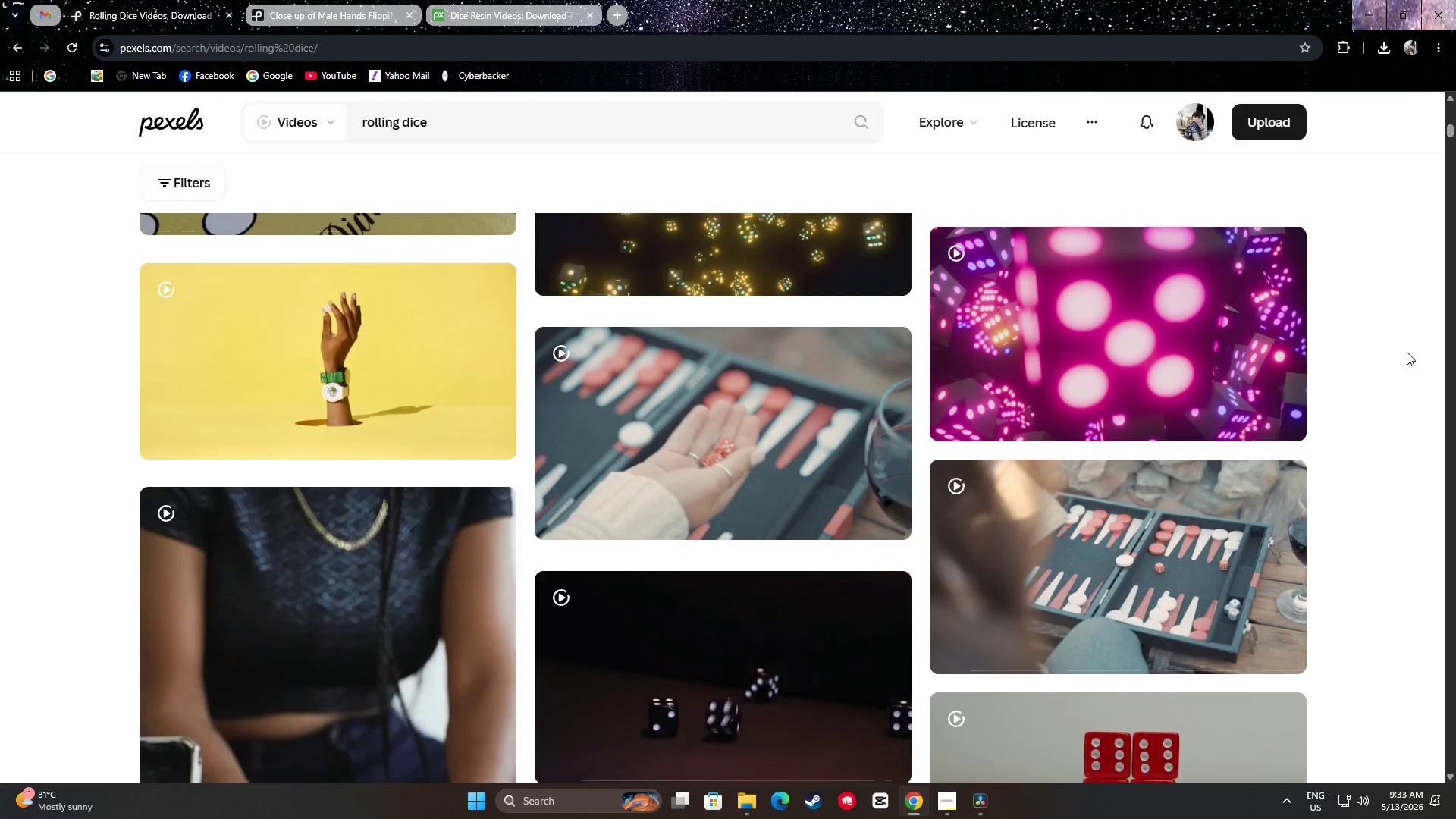 
scroll: coordinate [1379, 515], scroll_direction: down, amount: 24.0
 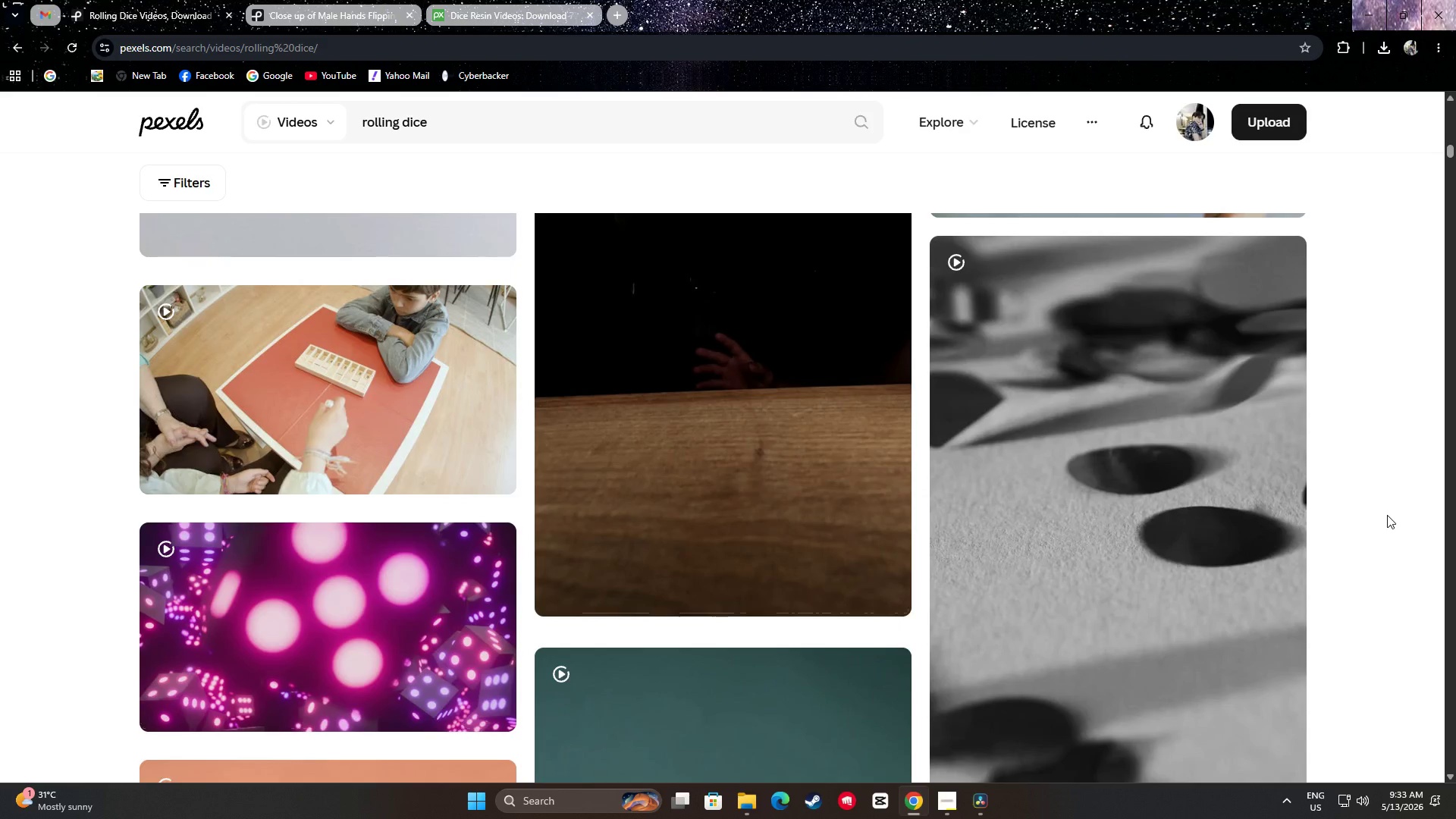 
scroll: coordinate [1387, 514], scroll_direction: up, amount: 2.0
 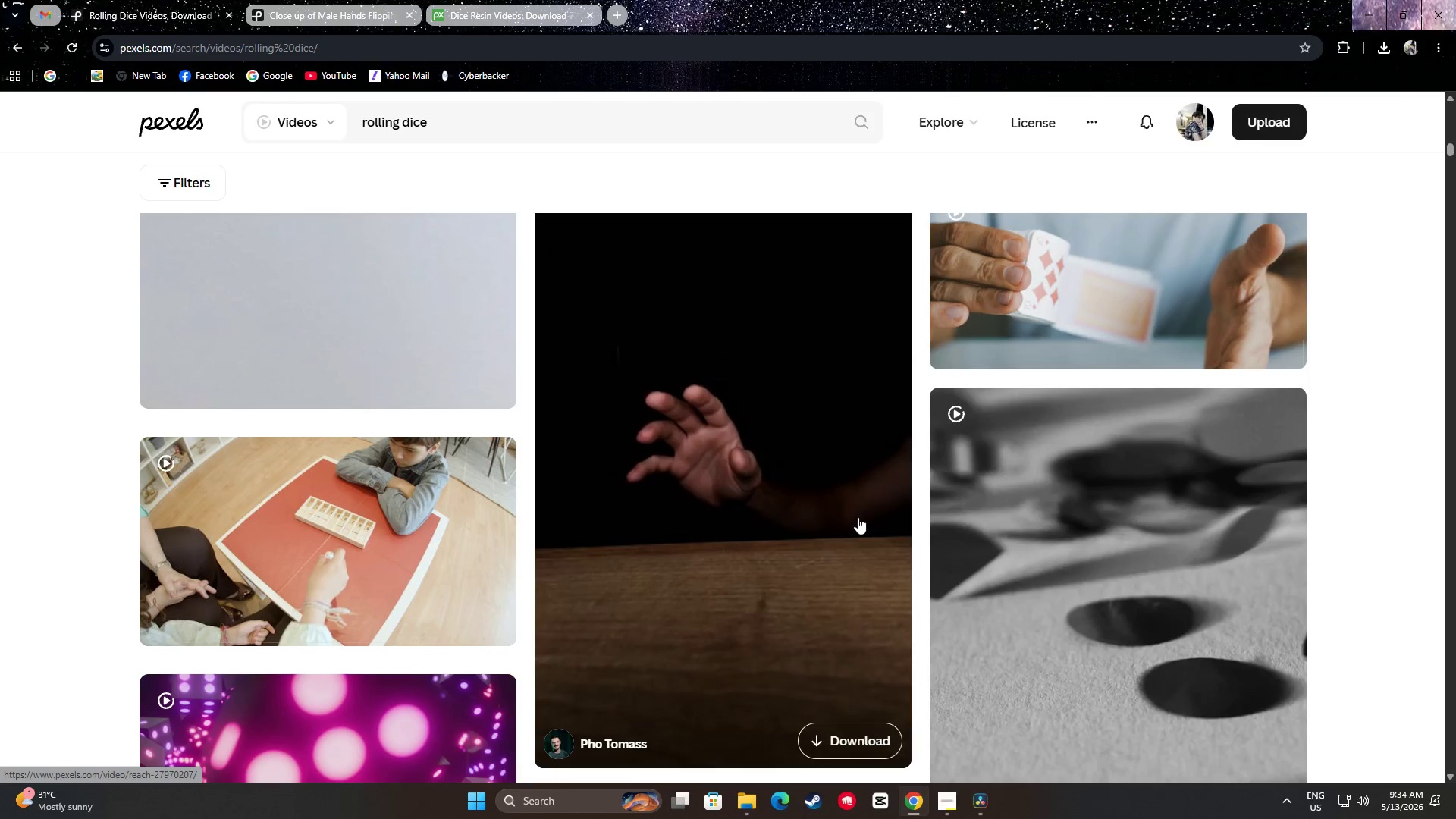 
wait(23.07)
 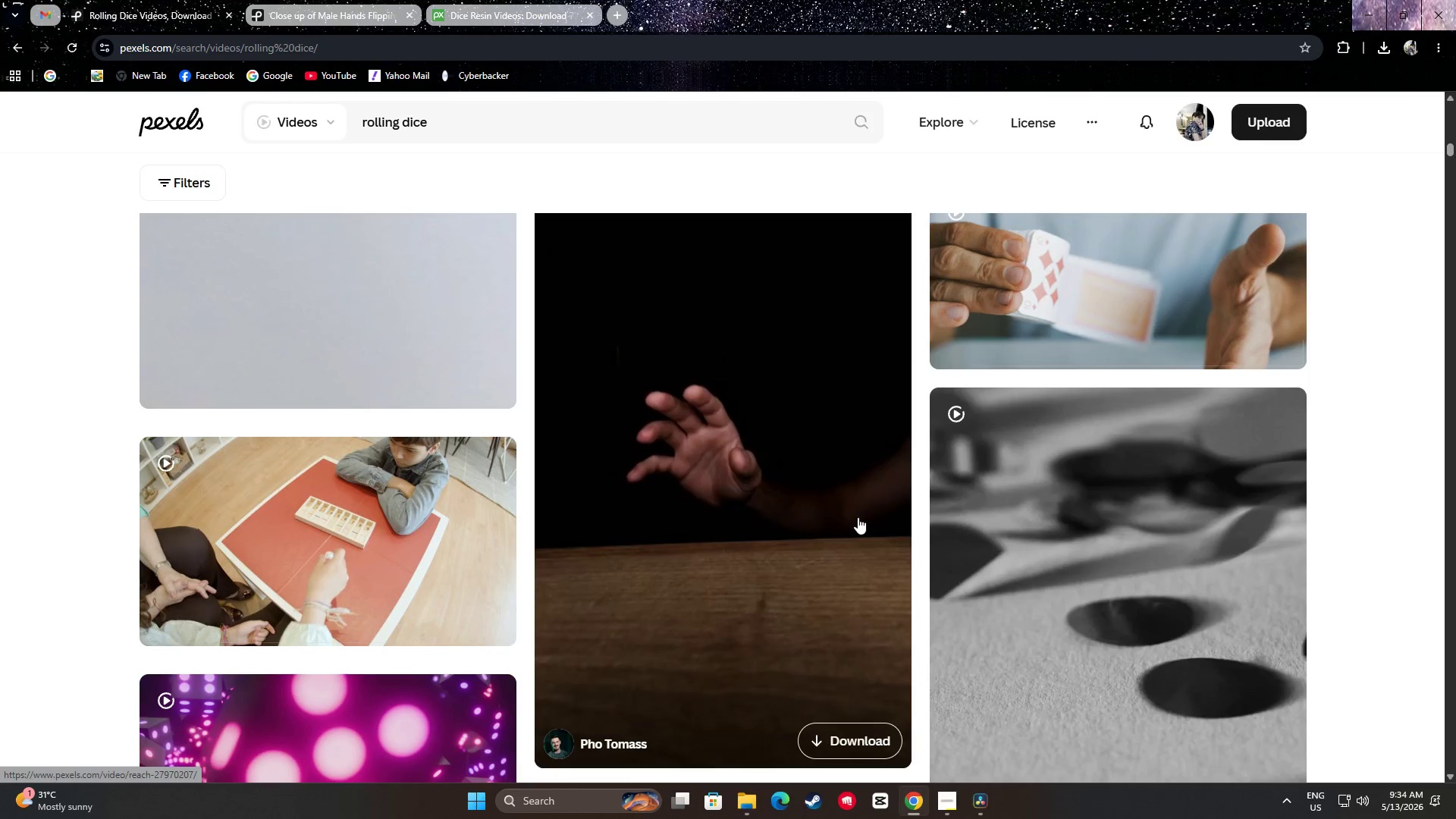 
scroll: coordinate [382, 372], scroll_direction: down, amount: 44.0
 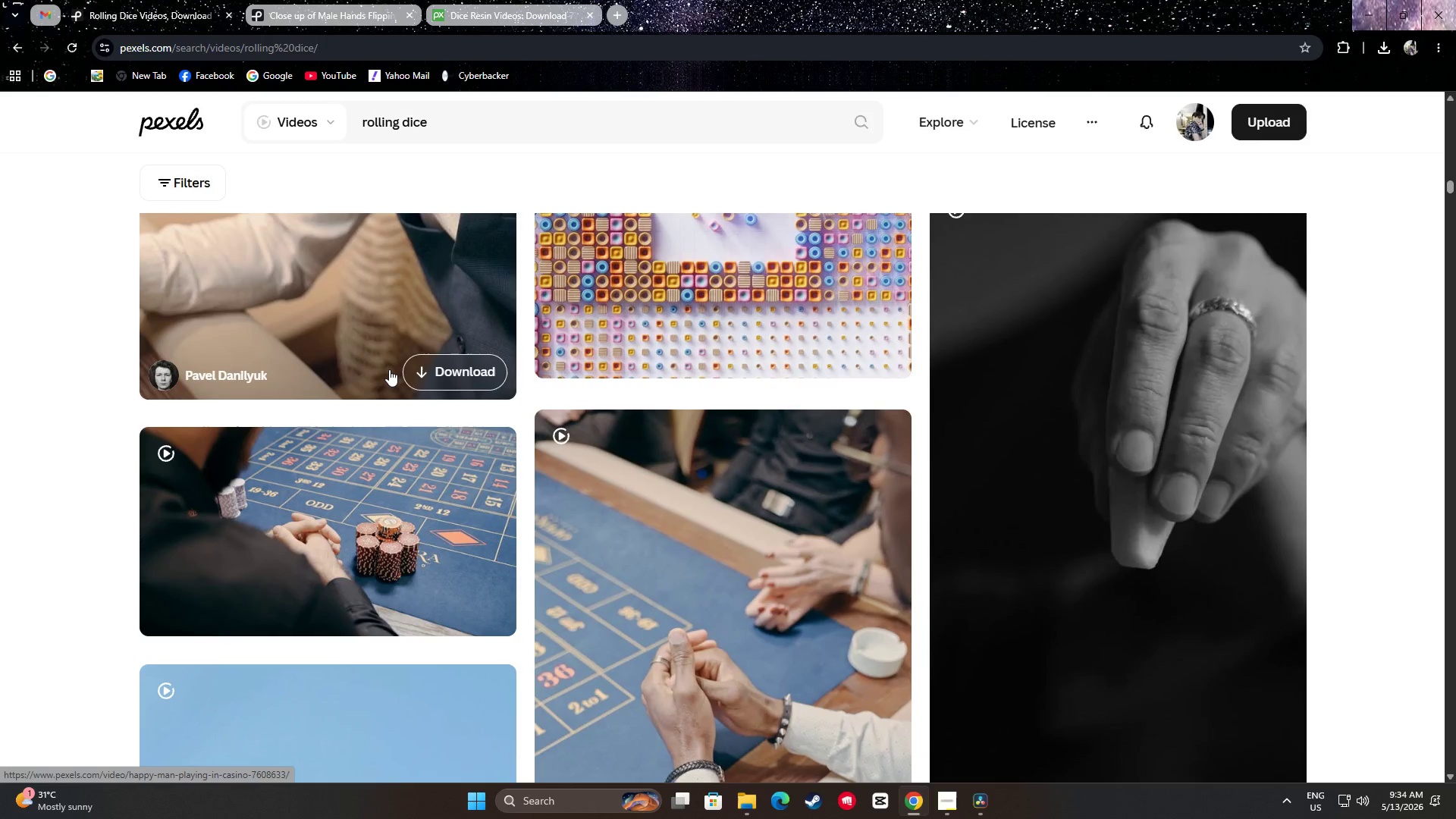 
scroll: coordinate [52, 425], scroll_direction: down, amount: 33.0
 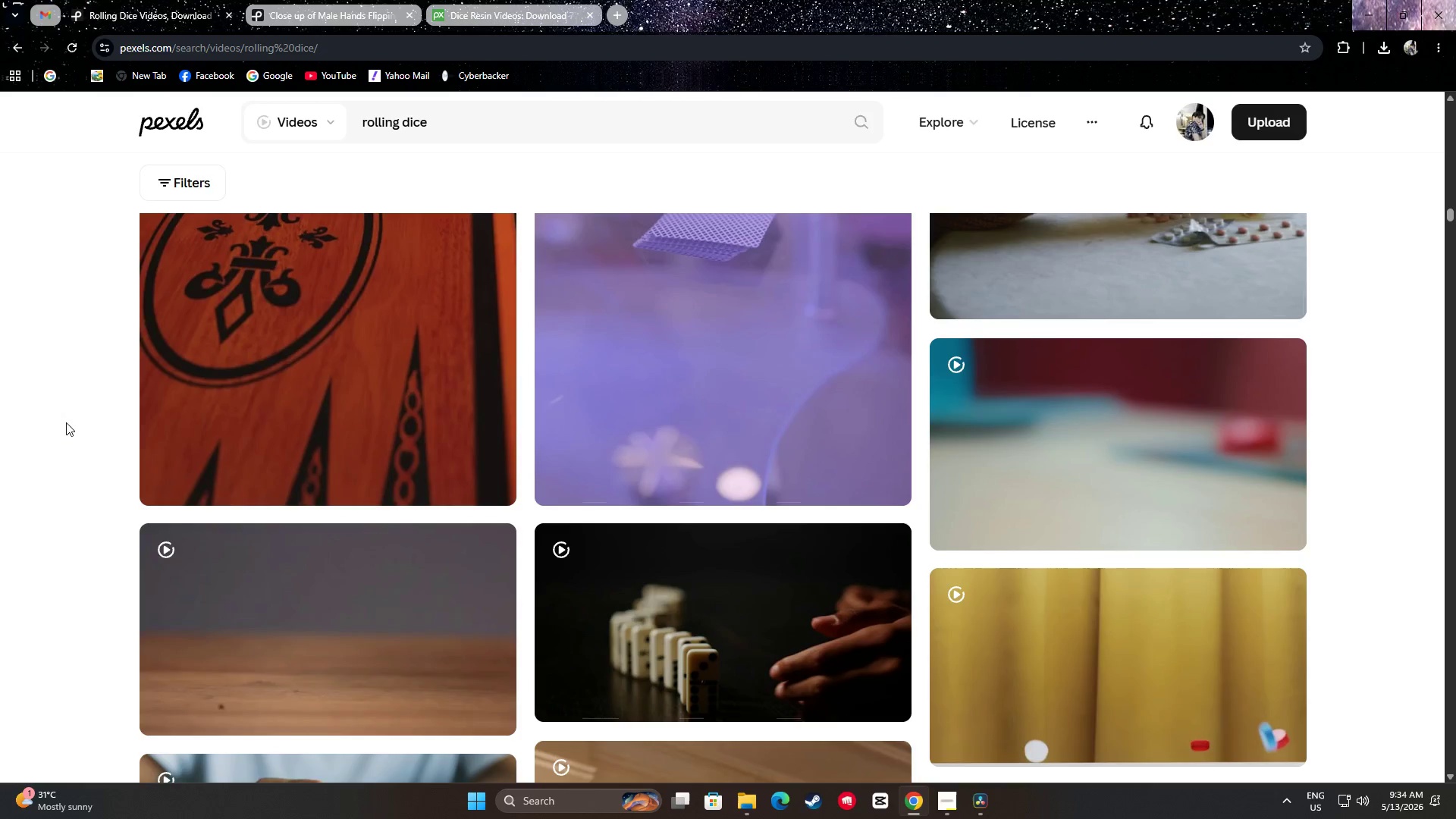 
scroll: coordinate [72, 421], scroll_direction: up, amount: 4.0
 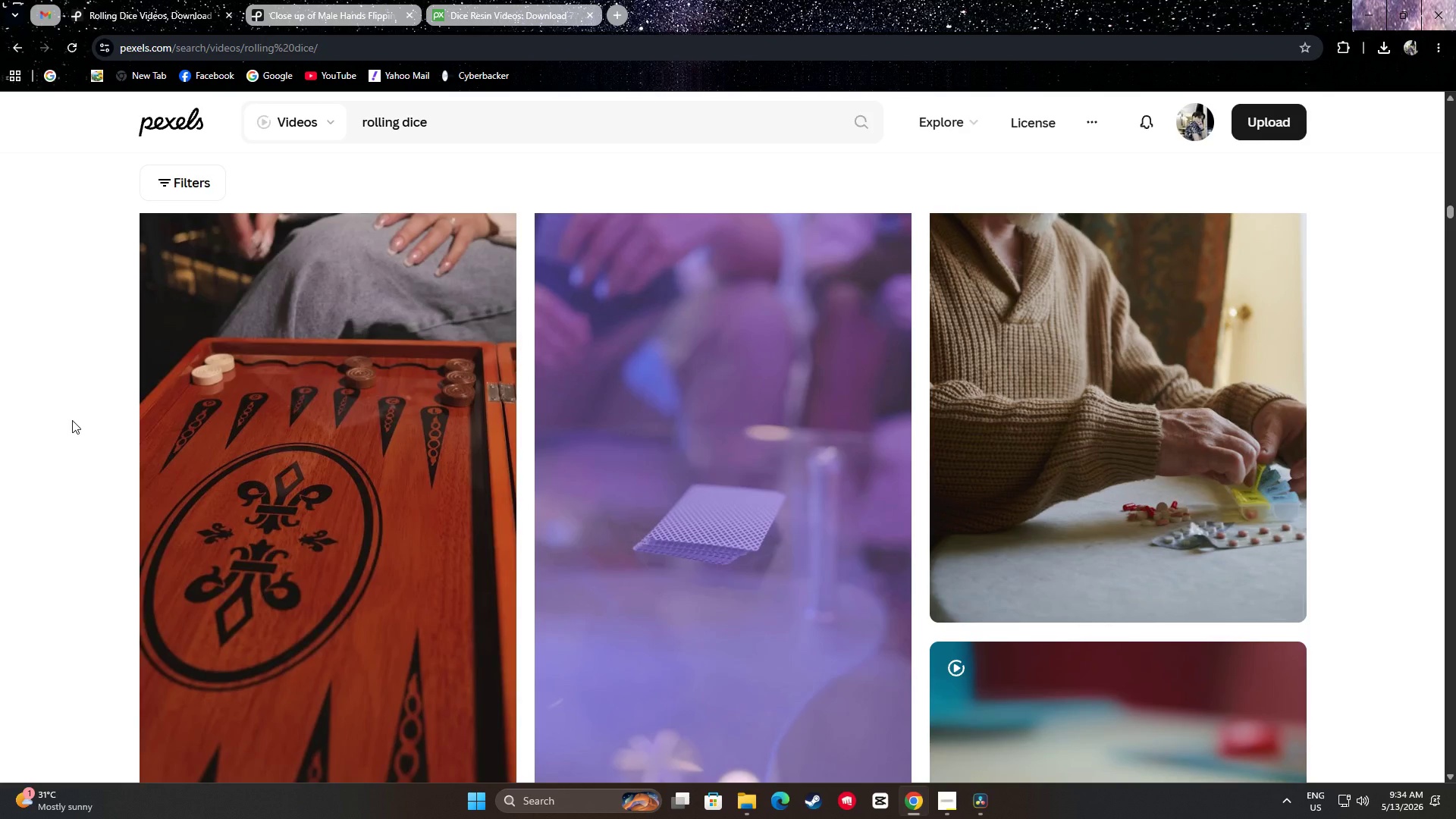 
scroll: coordinate [82, 422], scroll_direction: down, amount: 3.0
 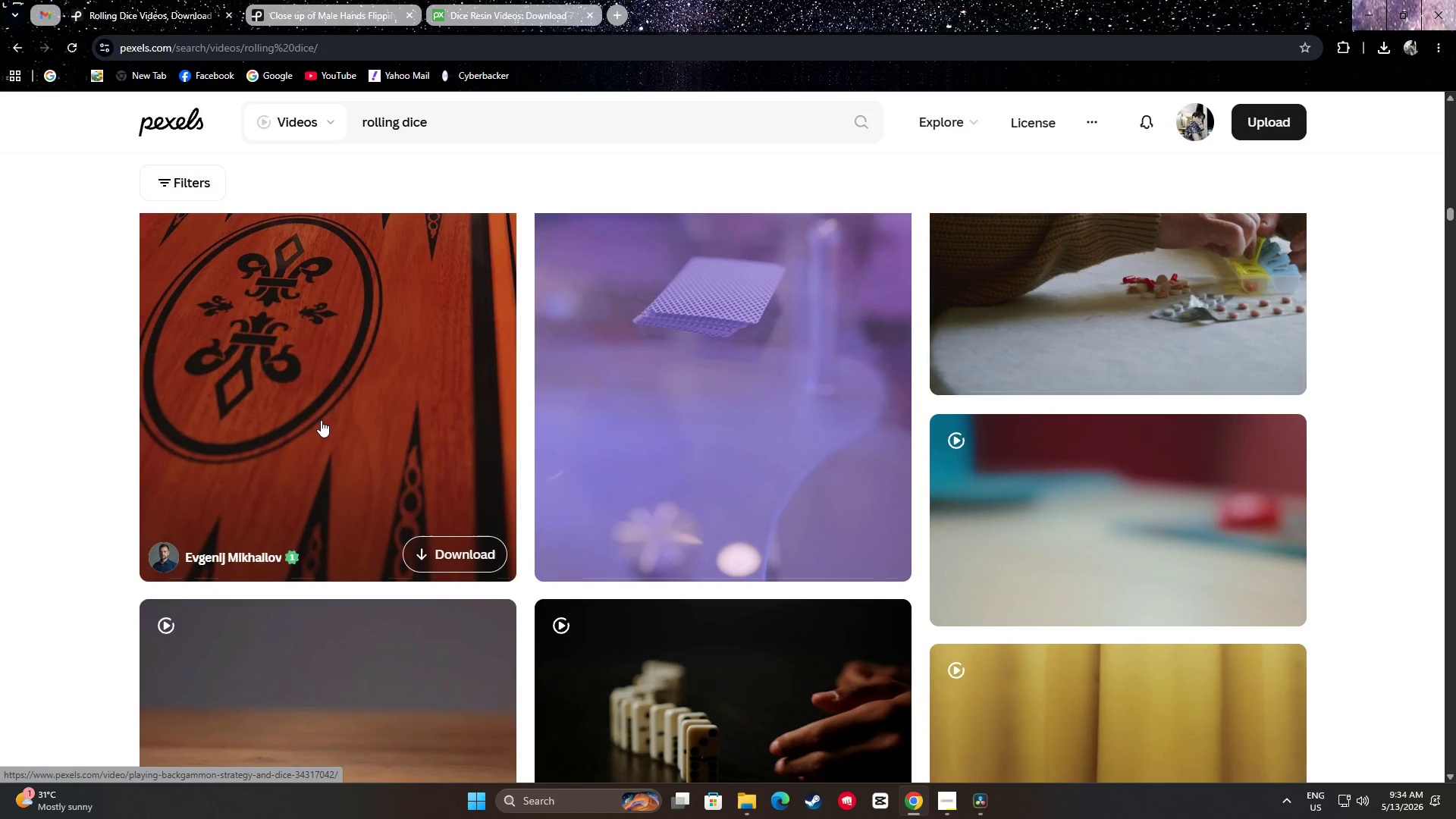 
scroll: coordinate [346, 425], scroll_direction: up, amount: 2.0
 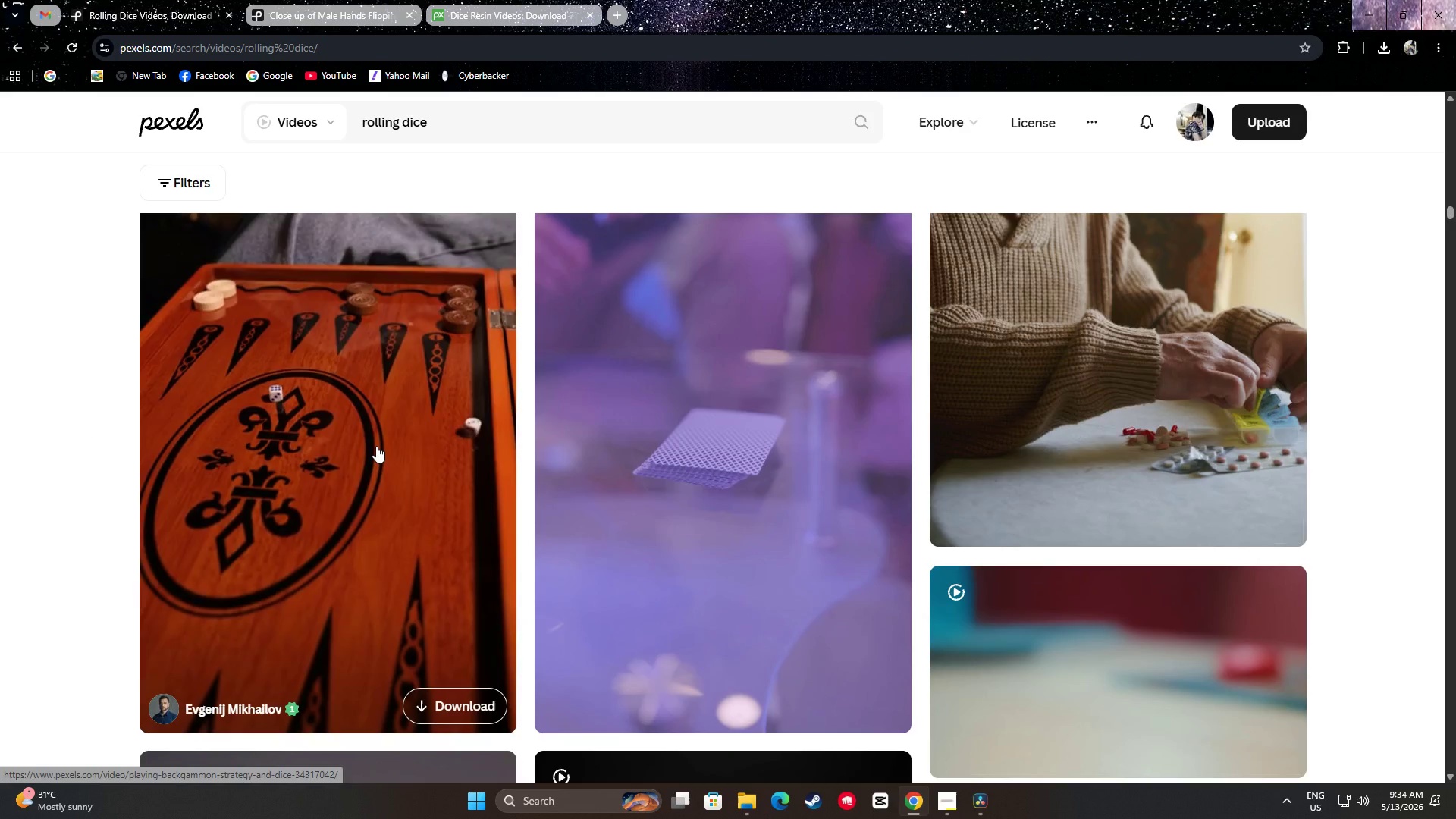 
scroll: coordinate [398, 431], scroll_direction: down, amount: 6.0
 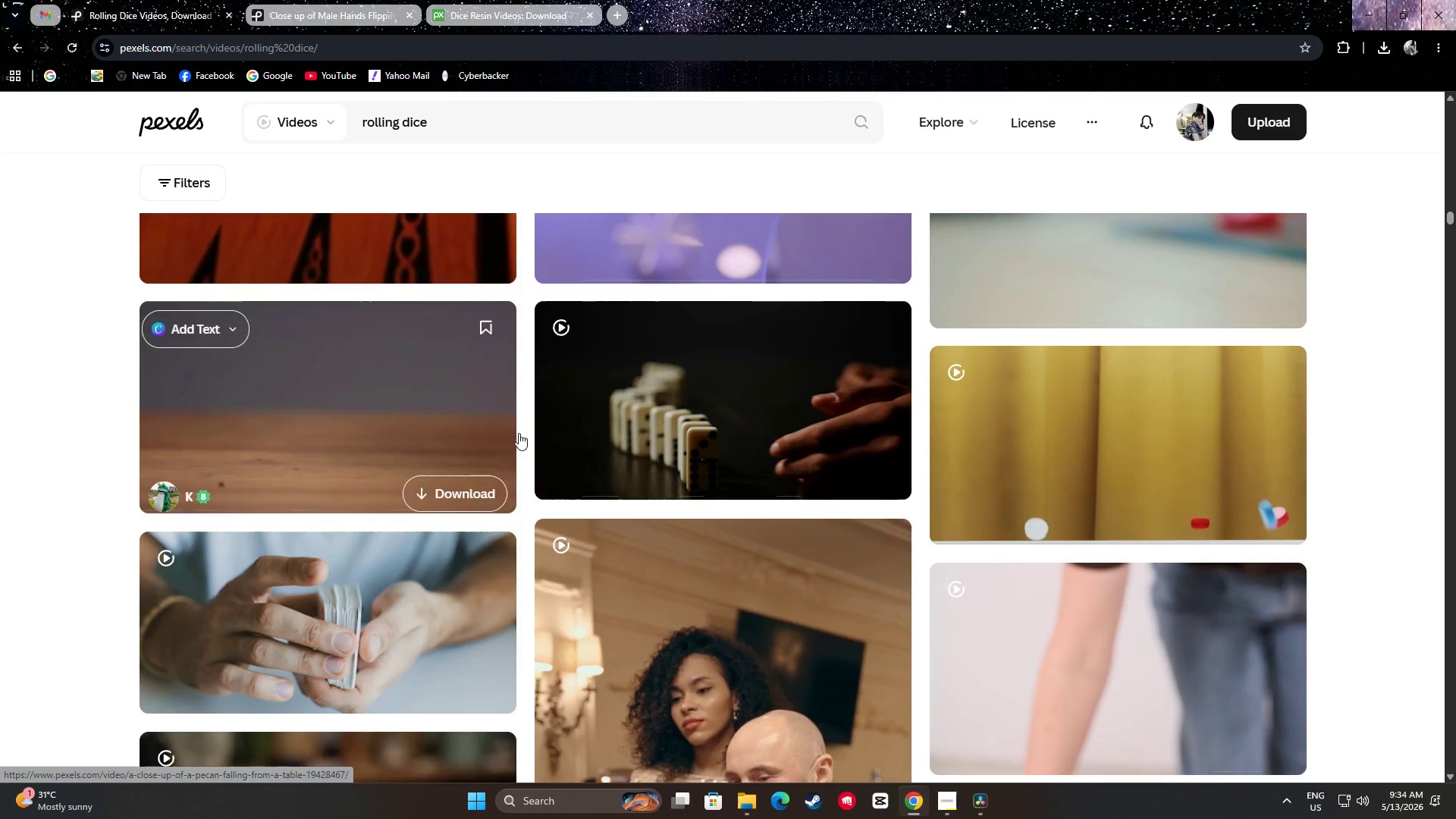 
mouse_move([730, 443])
 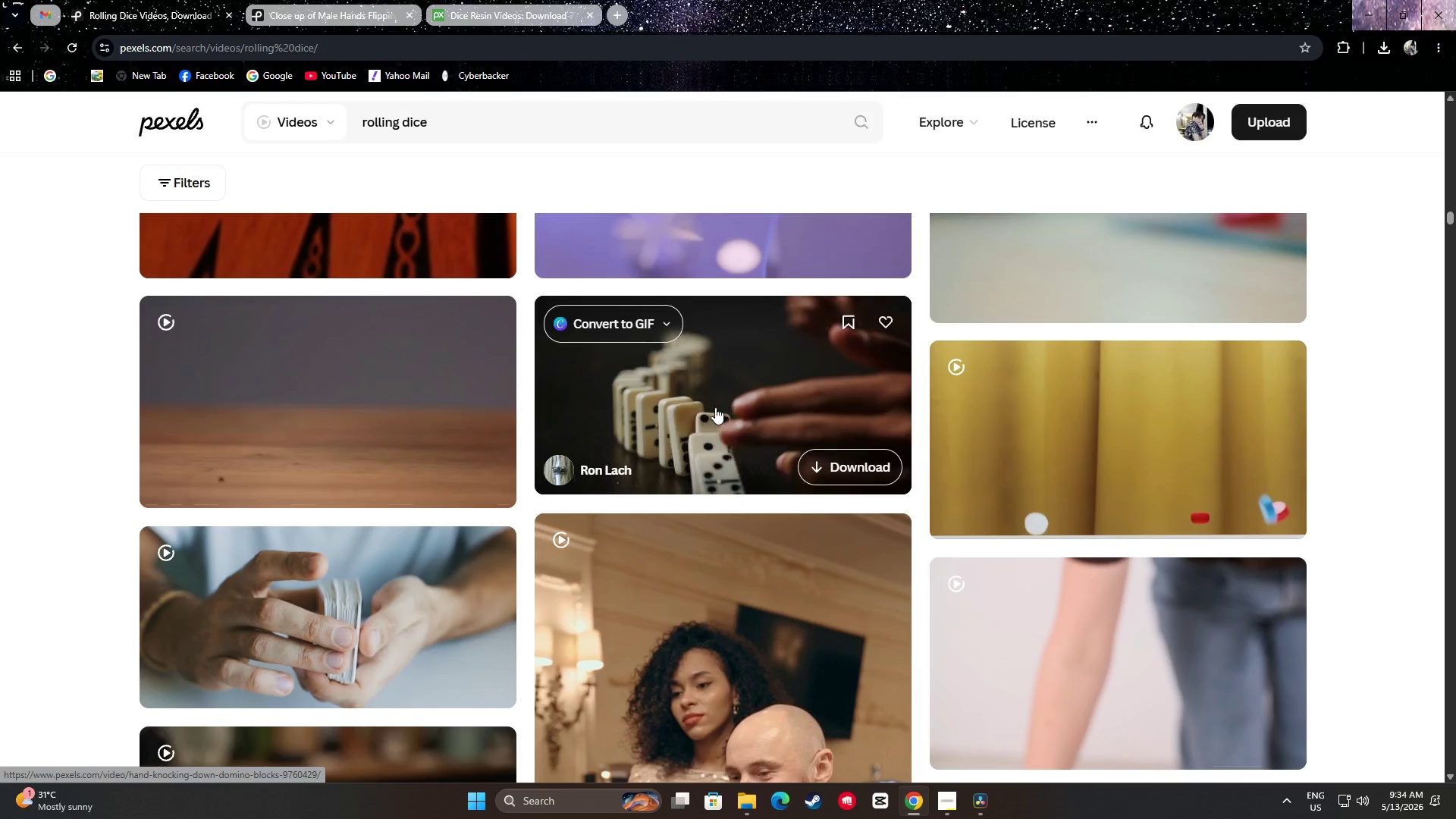 
scroll: coordinate [684, 325], scroll_direction: down, amount: 8.0
 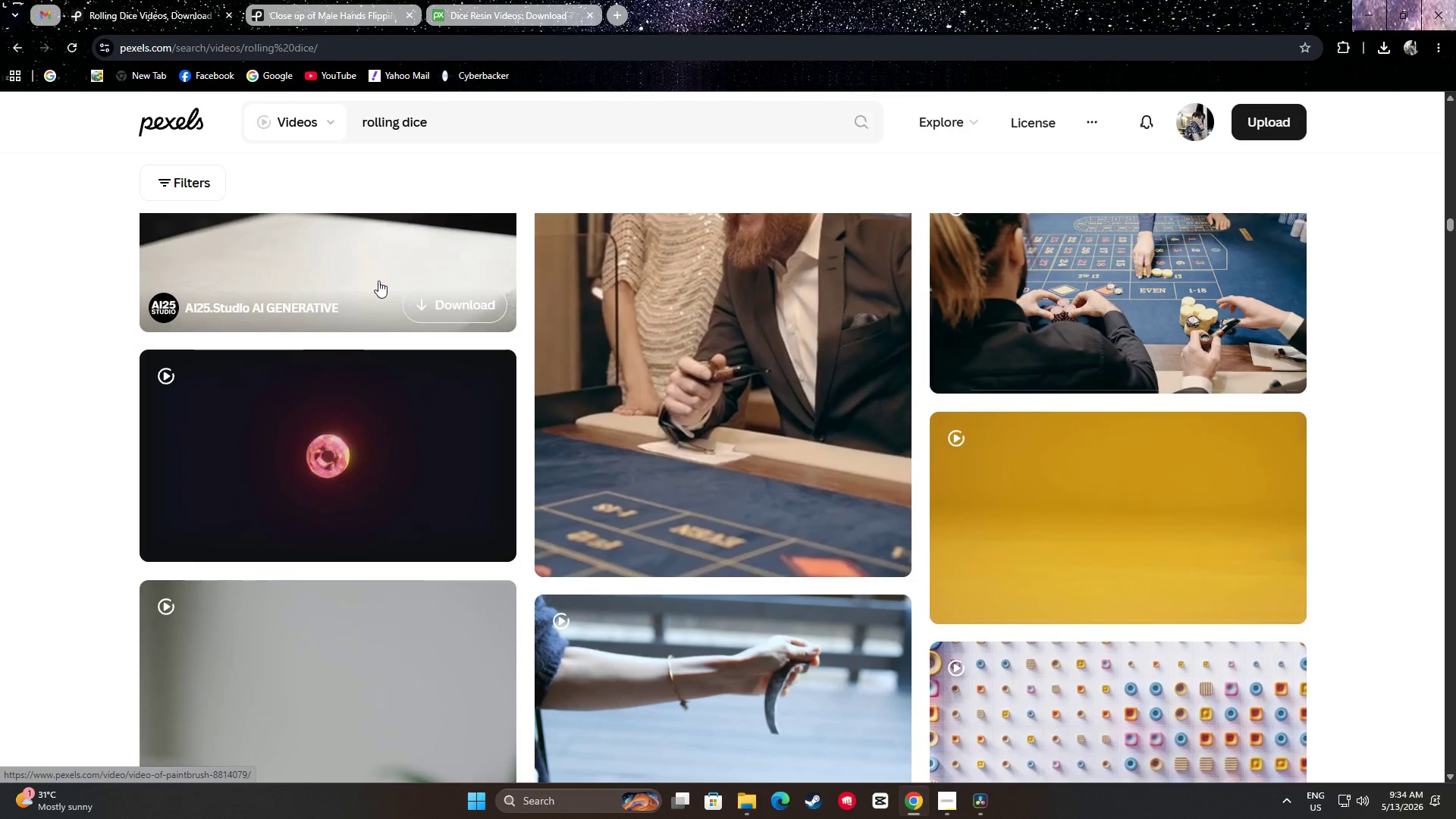 
scroll: coordinate [378, 278], scroll_direction: up, amount: 2.0
 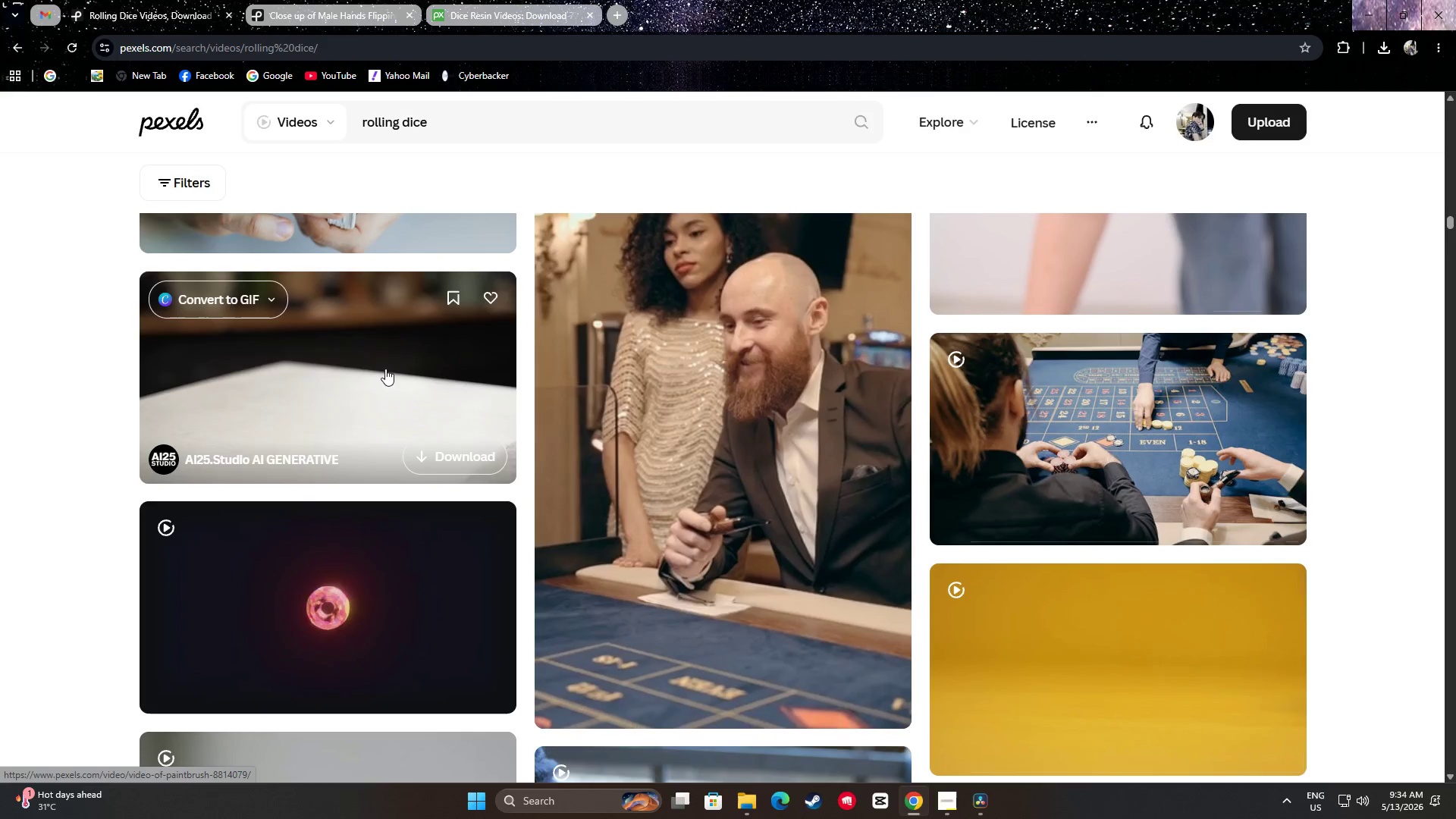 
scroll: coordinate [714, 347], scroll_direction: down, amount: 30.0
 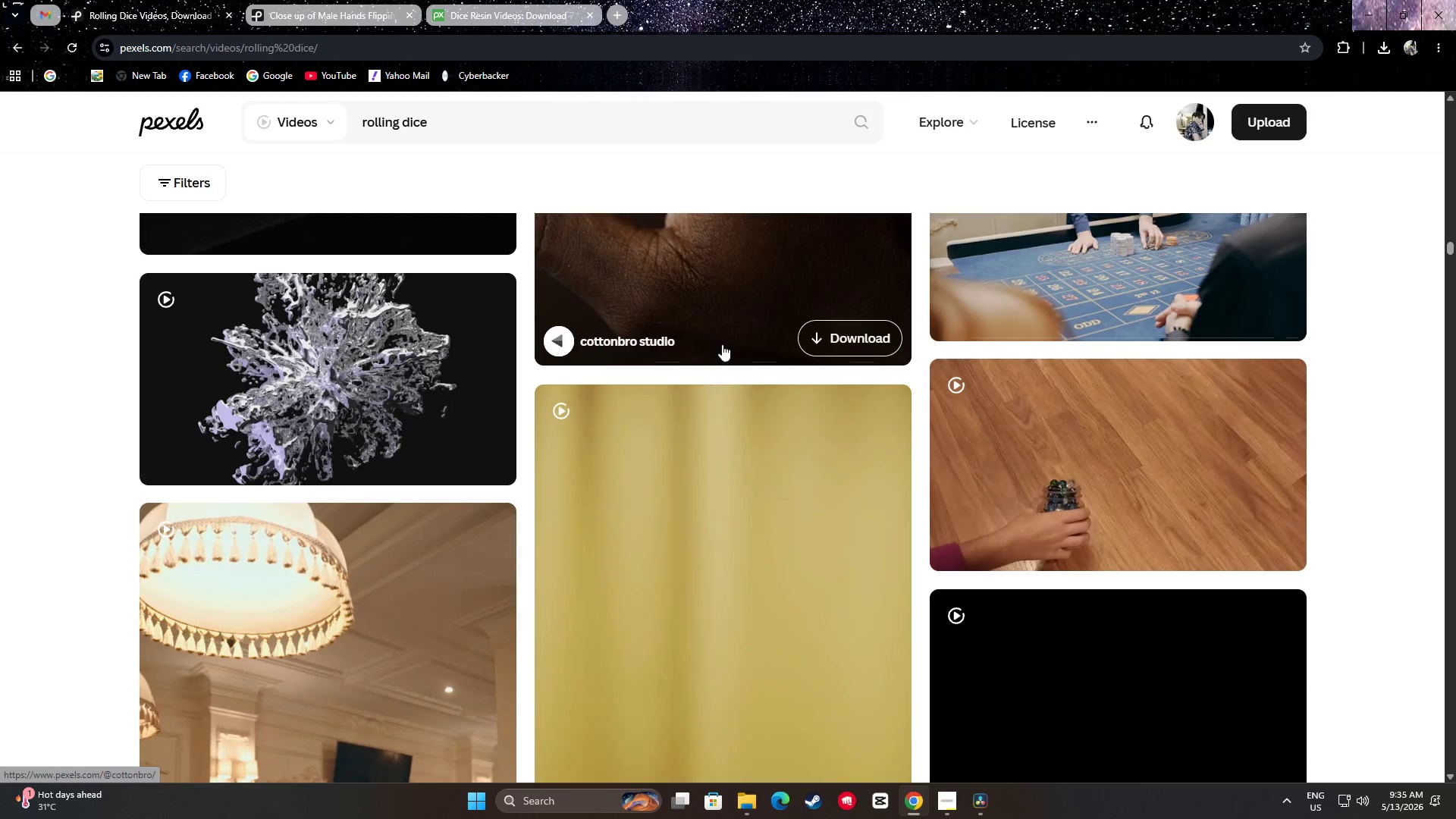 
scroll: coordinate [726, 342], scroll_direction: up, amount: 1.0
 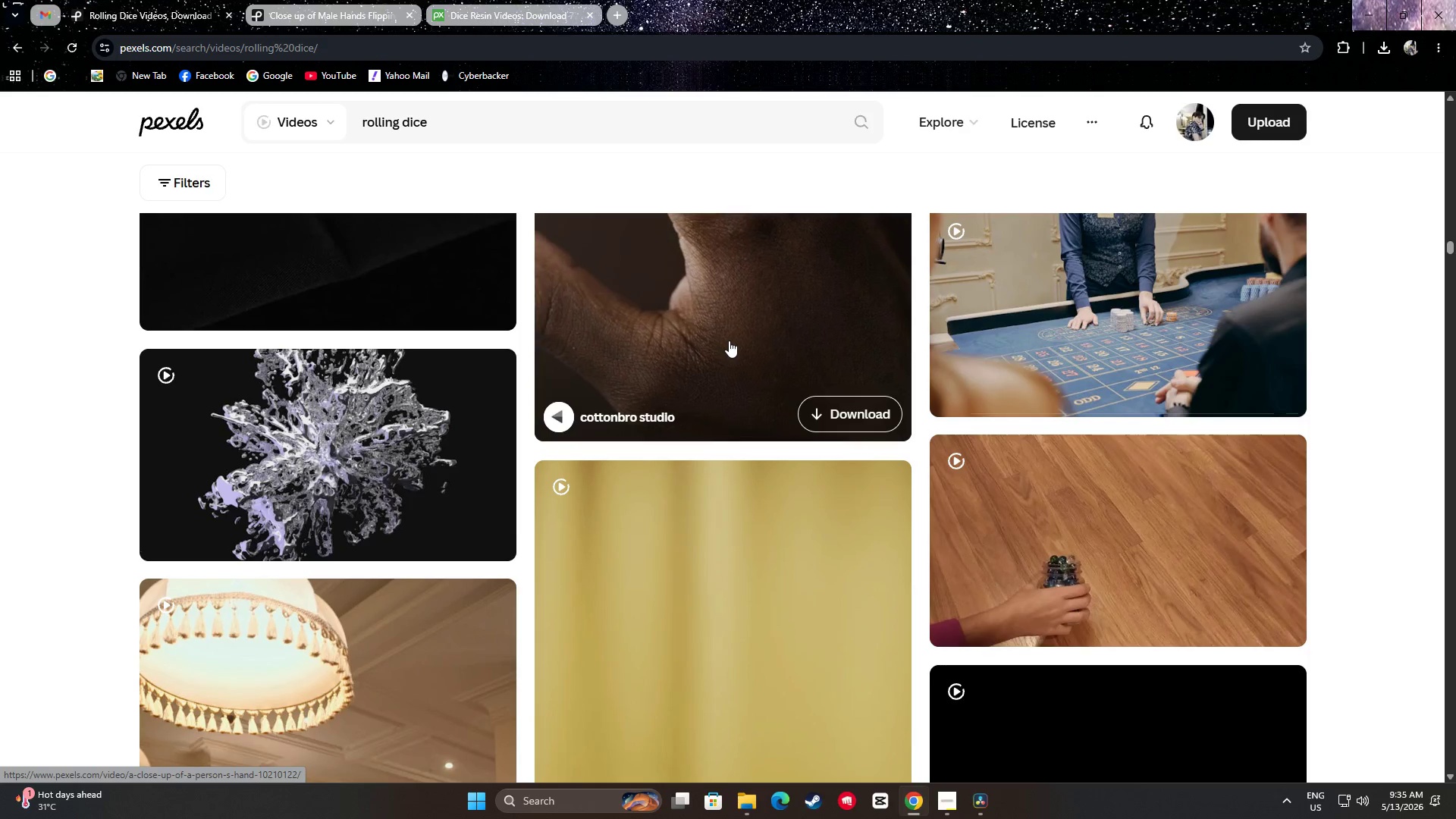 
scroll: coordinate [982, 474], scroll_direction: down, amount: 30.0
 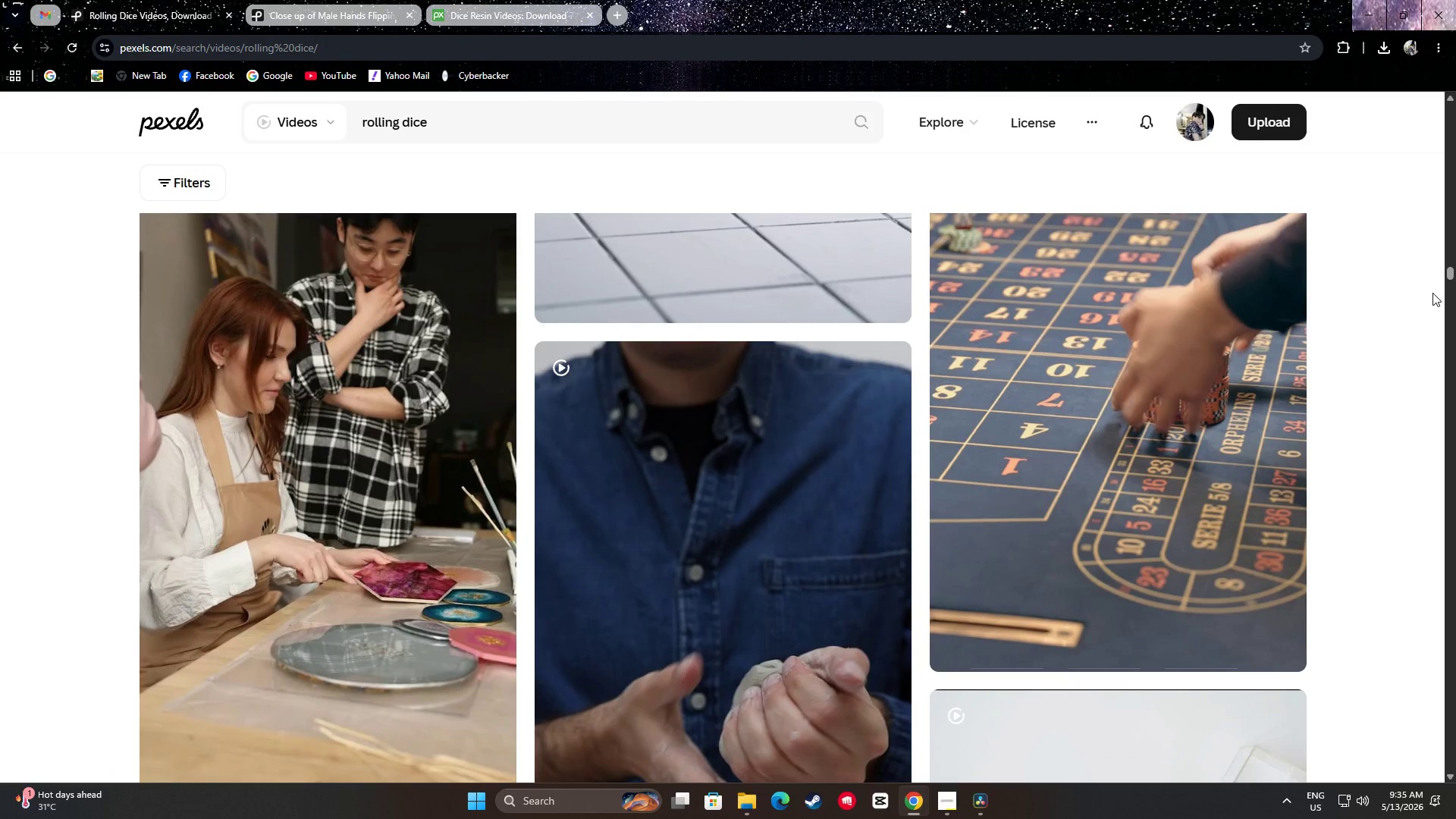 
left_click_drag(start_coordinate=[1455, 267], to_coordinate=[1451, 158])
 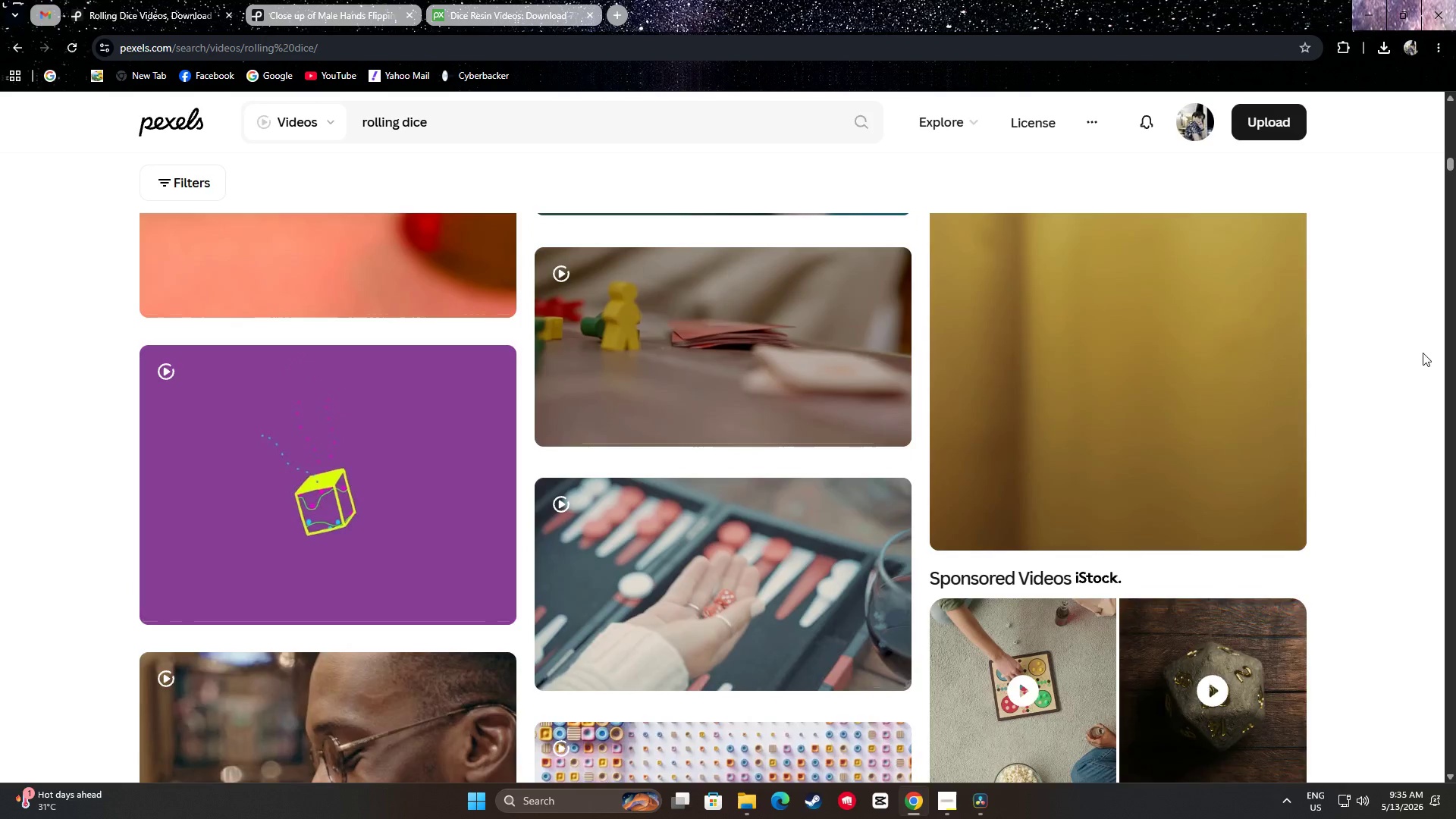 
scroll: coordinate [1342, 463], scroll_direction: up, amount: 54.0
 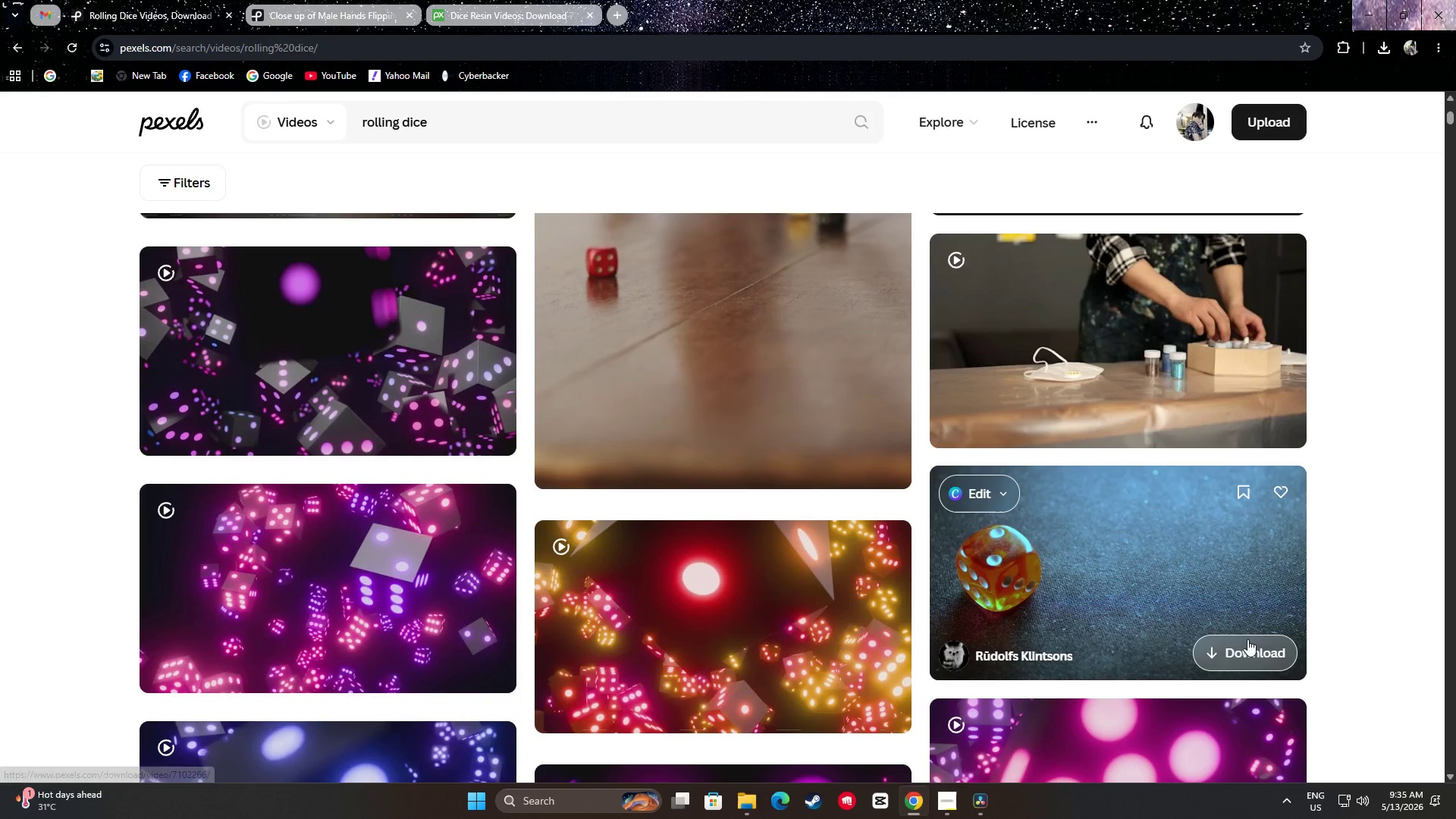 
double_click([1360, 497])
 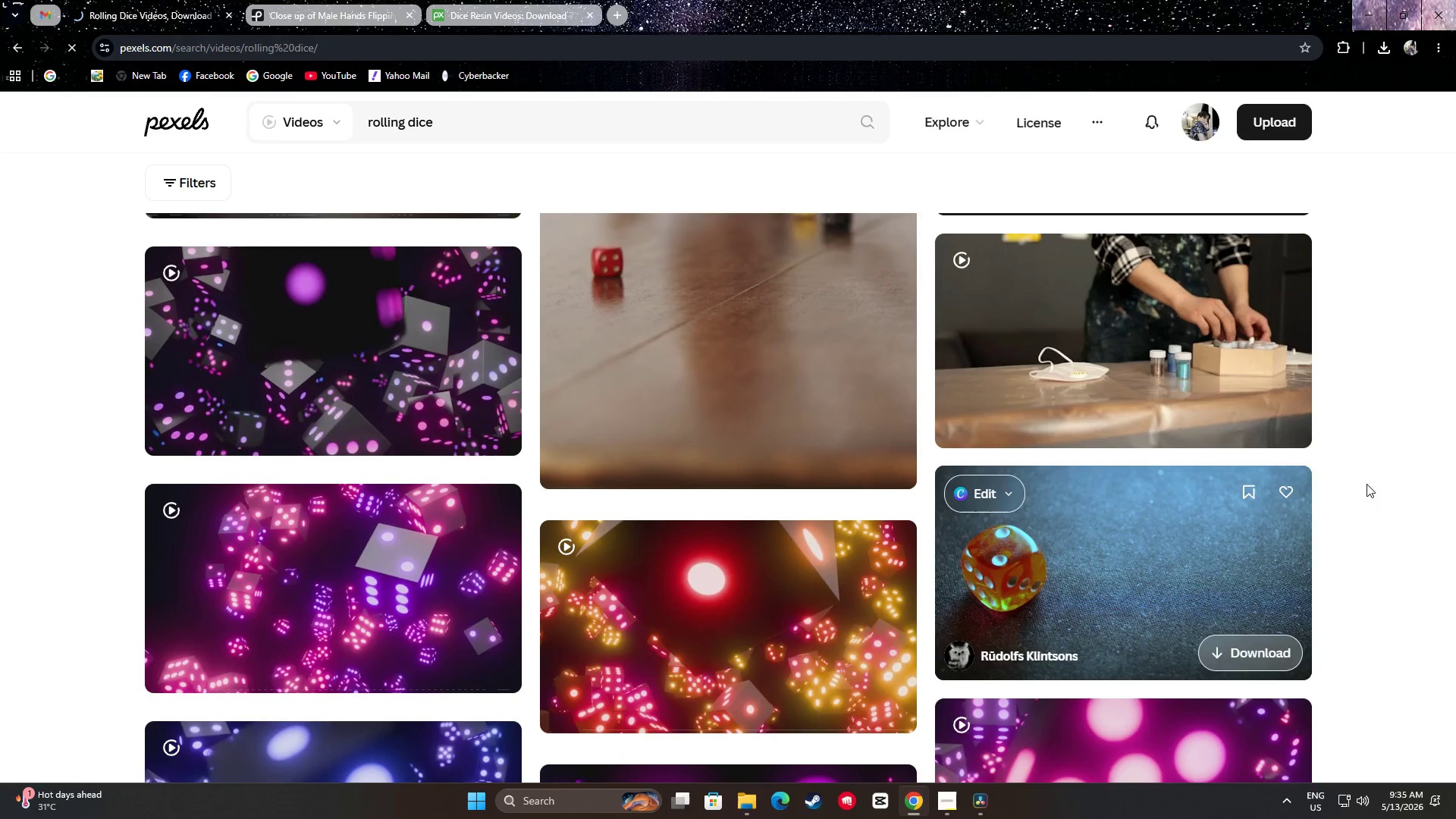 
scroll: coordinate [1338, 504], scroll_direction: down, amount: 81.0
 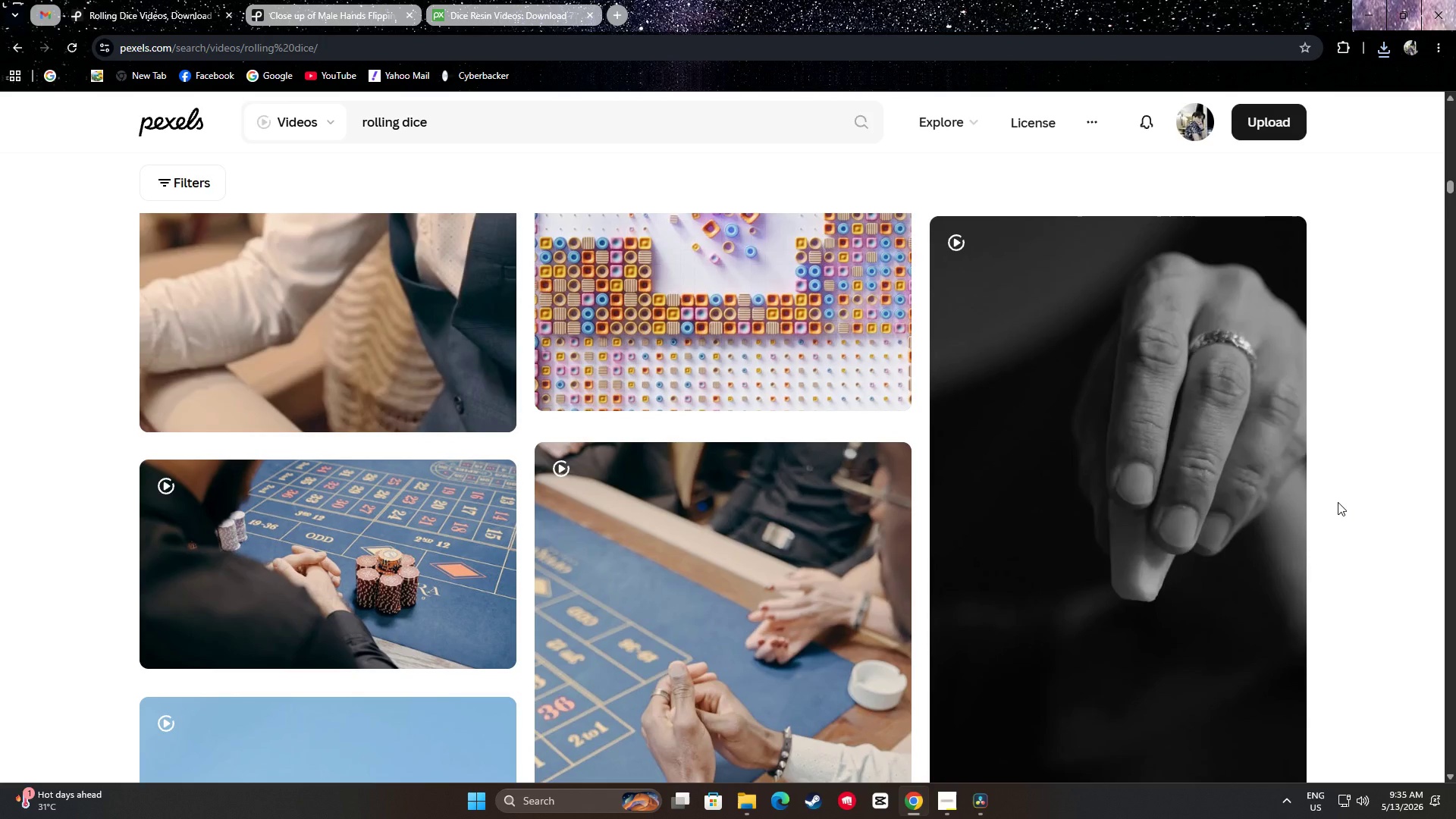 
scroll: coordinate [1354, 504], scroll_direction: down, amount: 44.0
 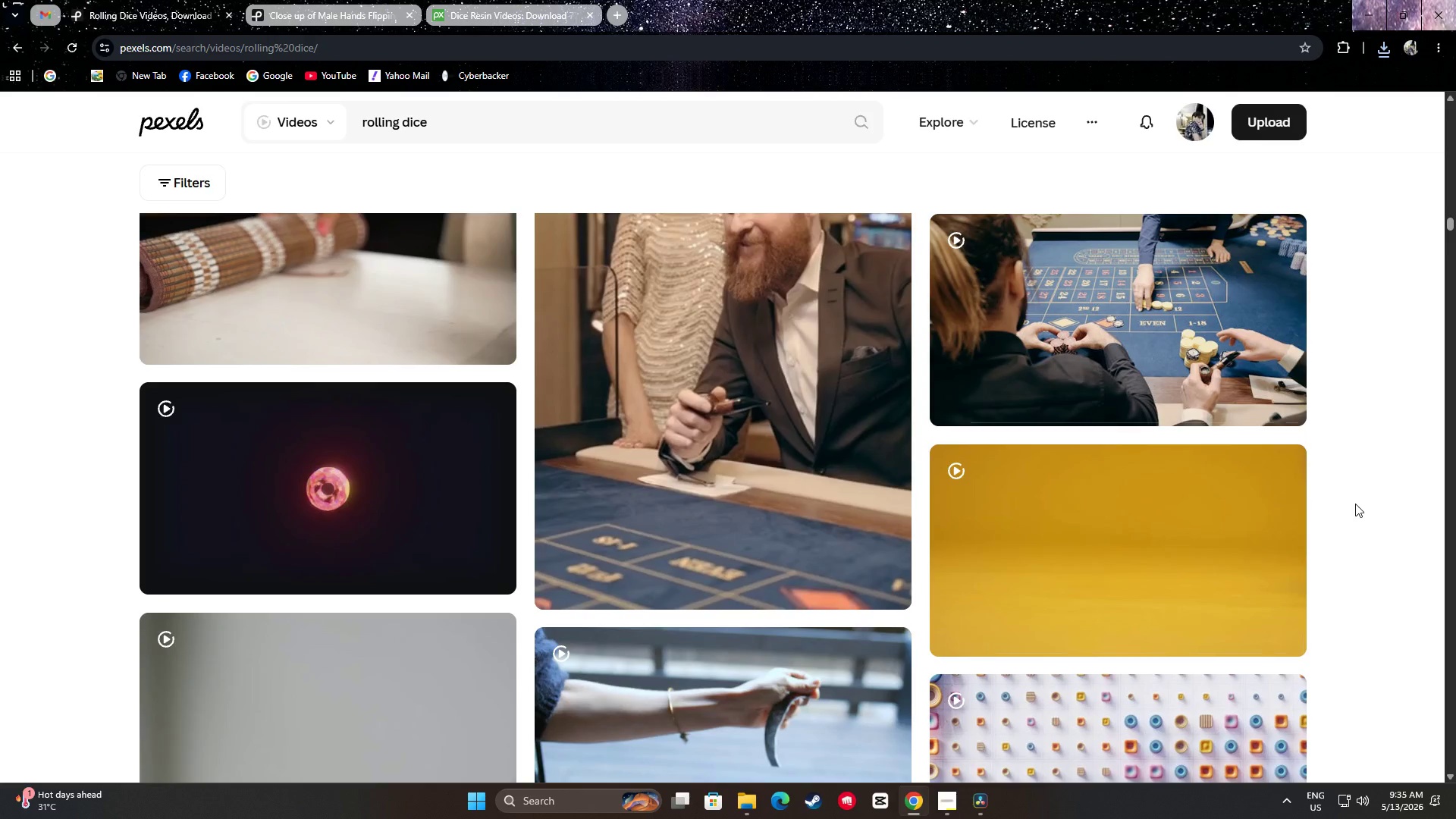 
scroll: coordinate [800, 467], scroll_direction: down, amount: 19.0
 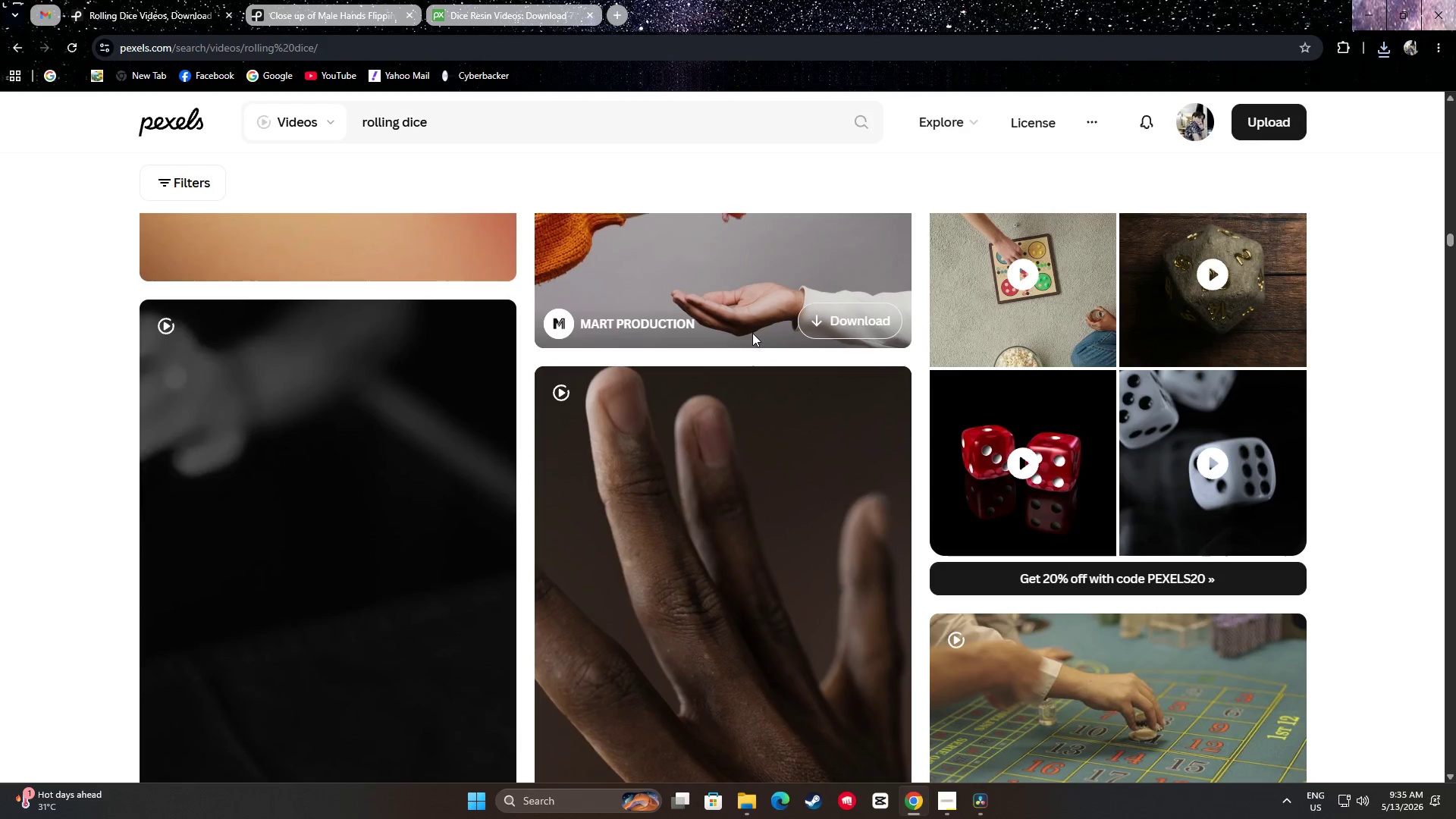 
wait(10.43)
 